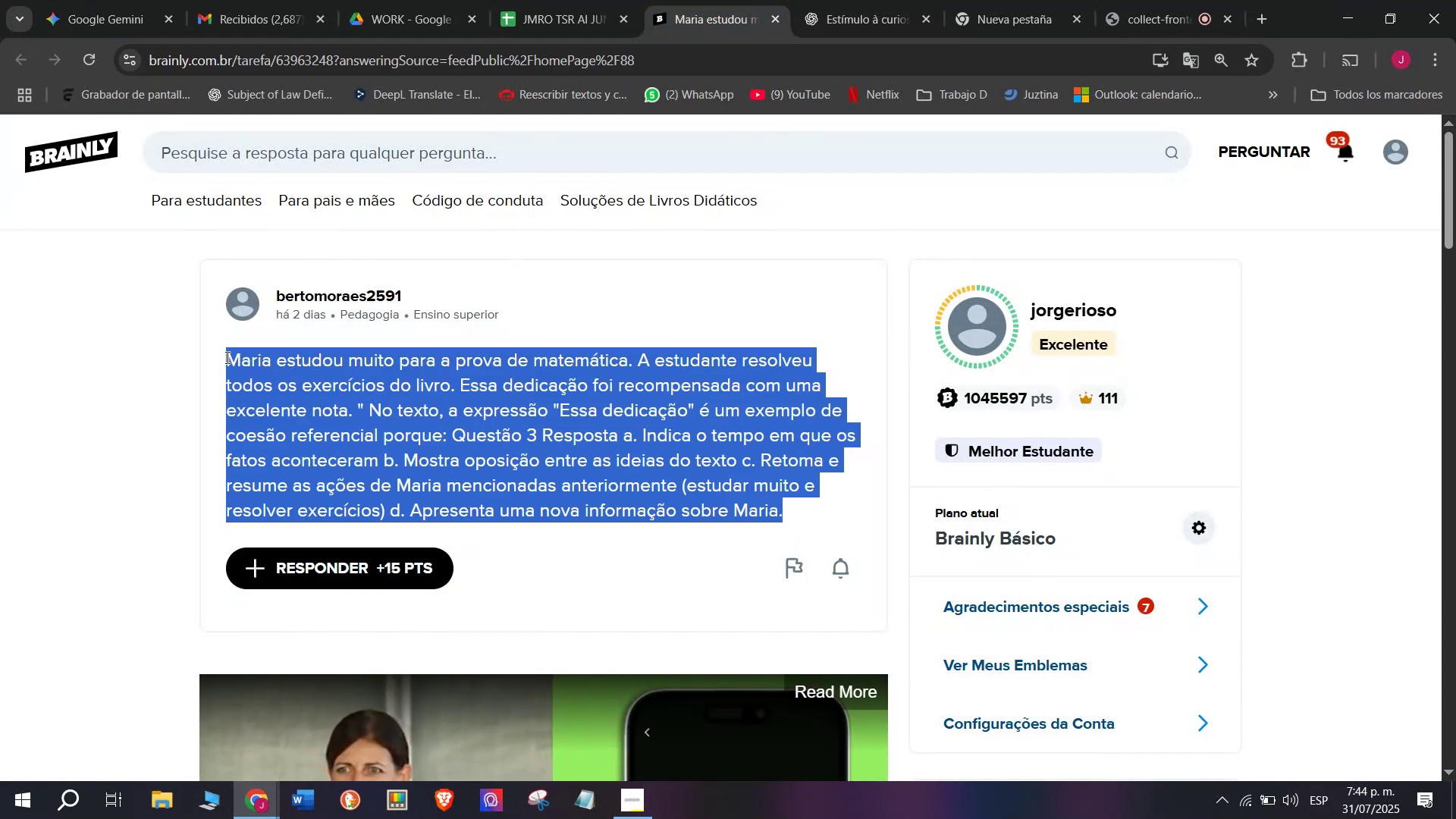 
key(Control+C)
 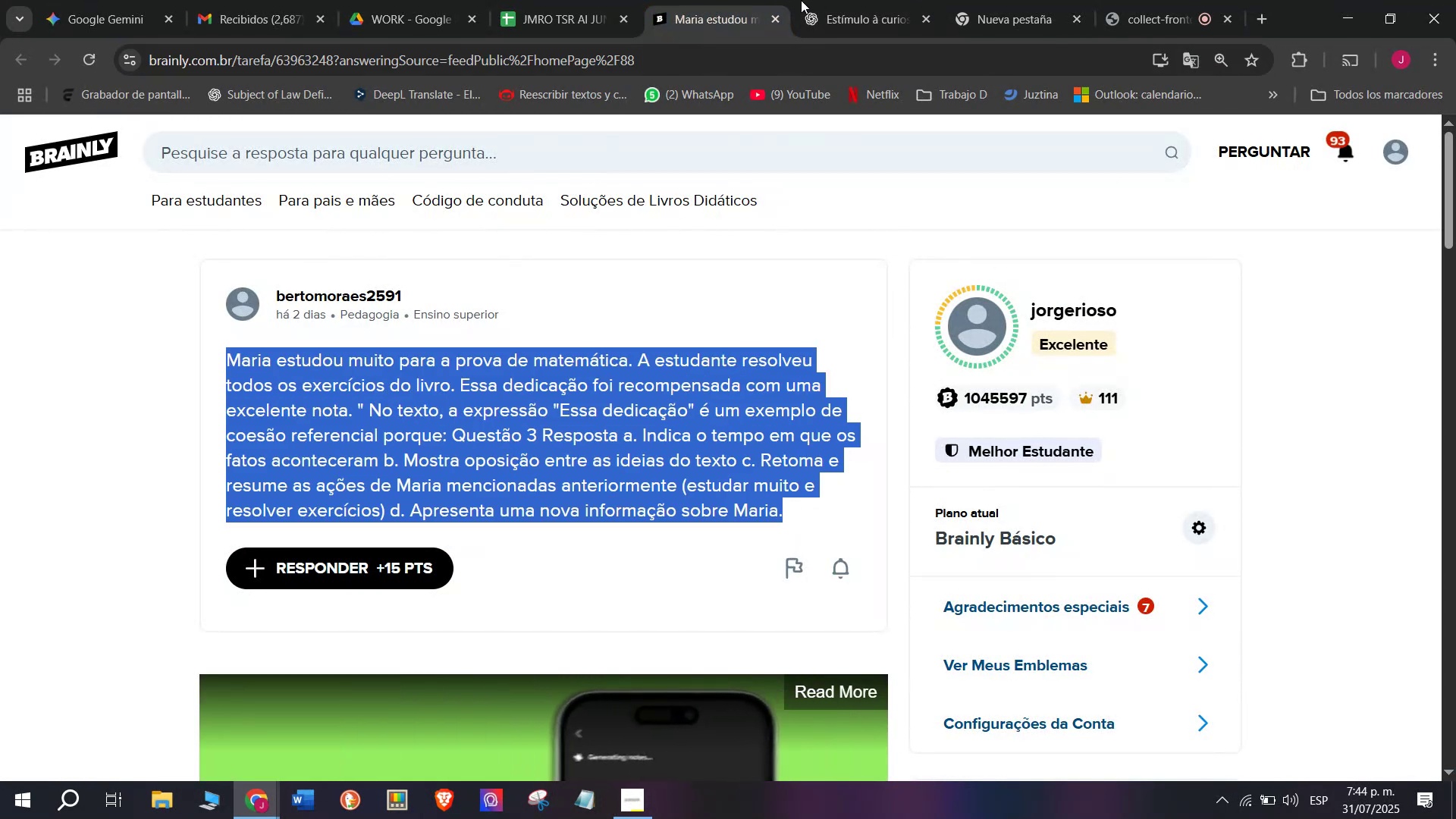 
left_click([879, 0])
 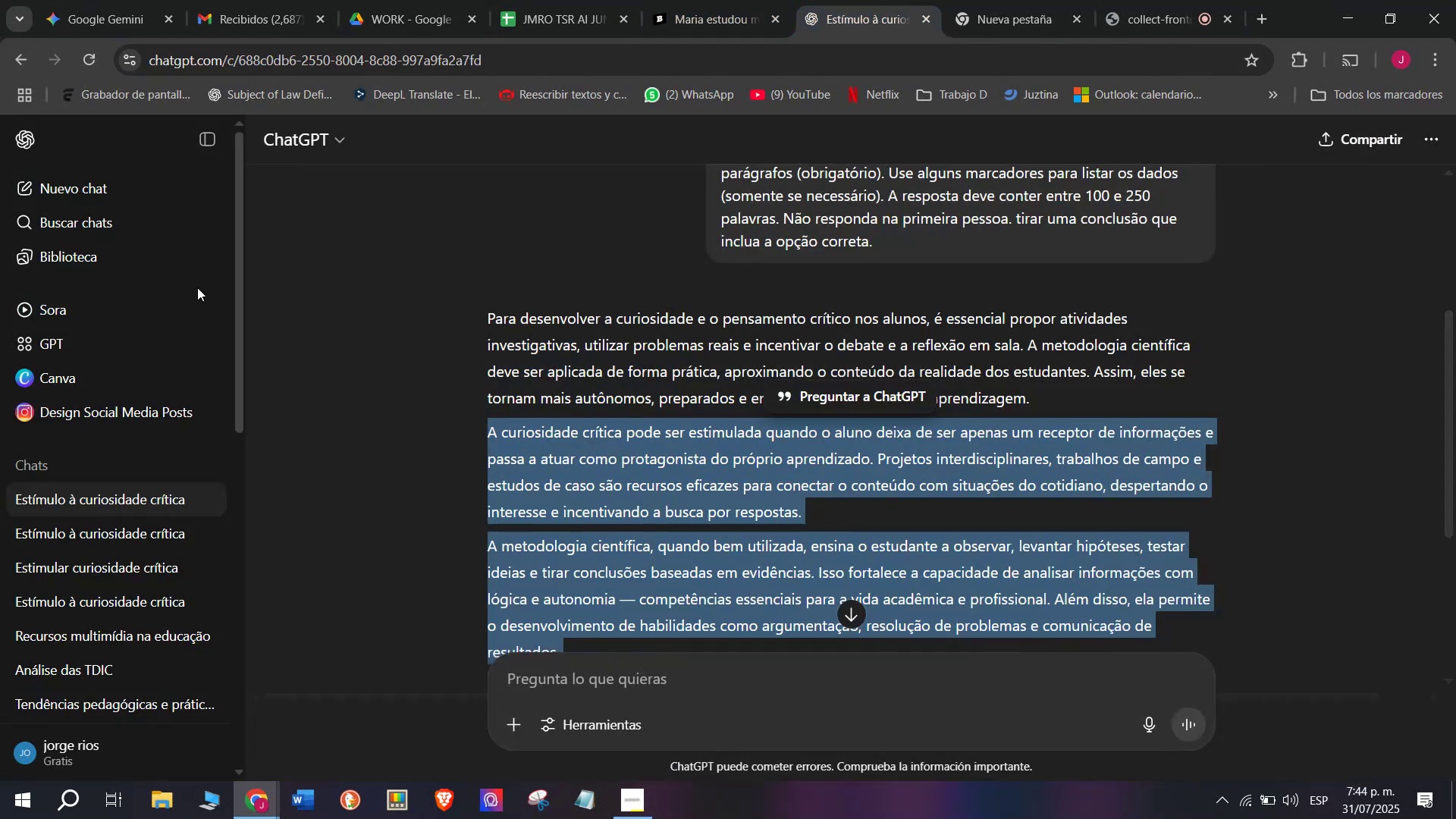 
left_click([104, 189])
 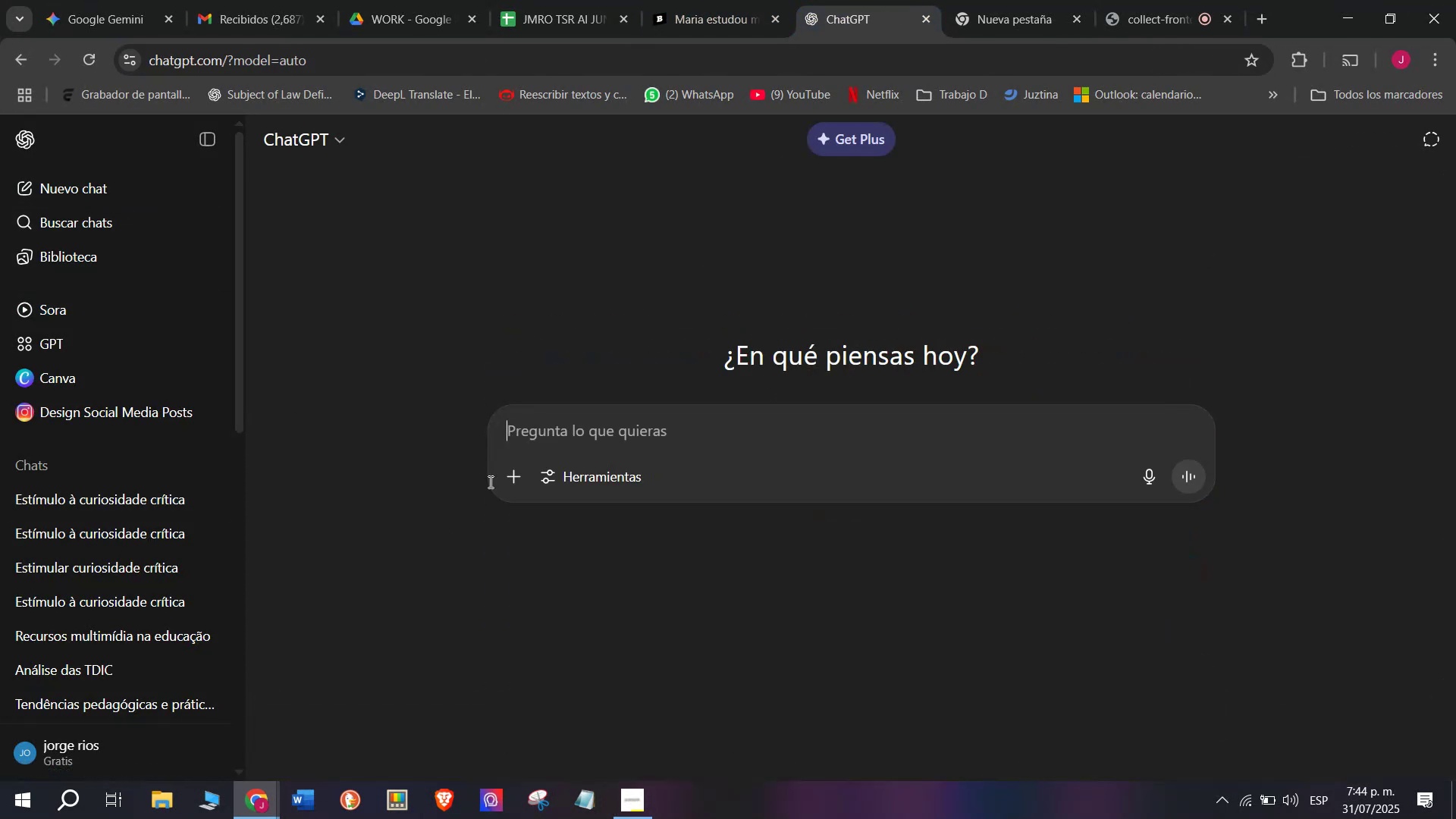 
key(Meta+MetaLeft)
 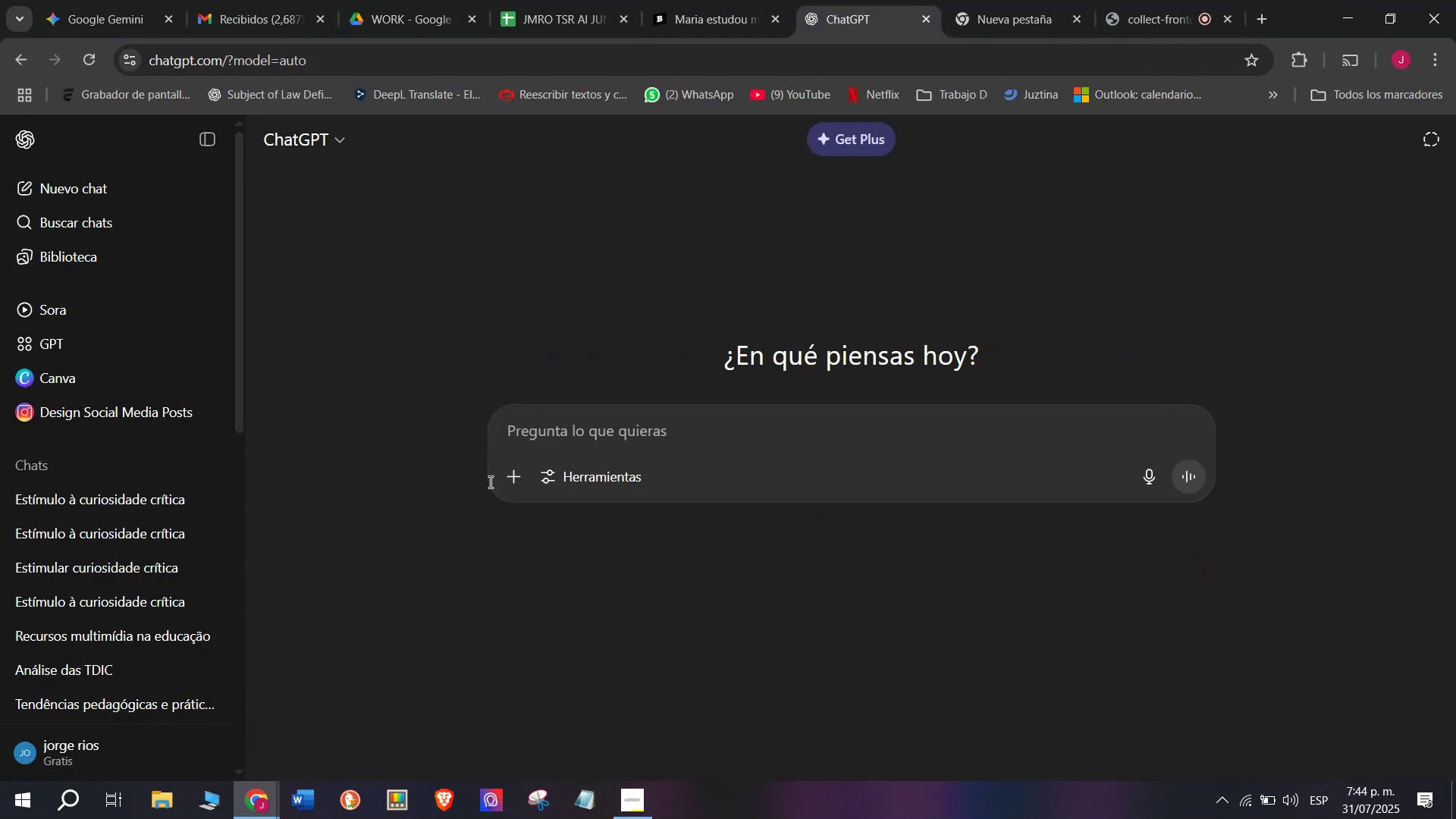 
key(Meta+V)
 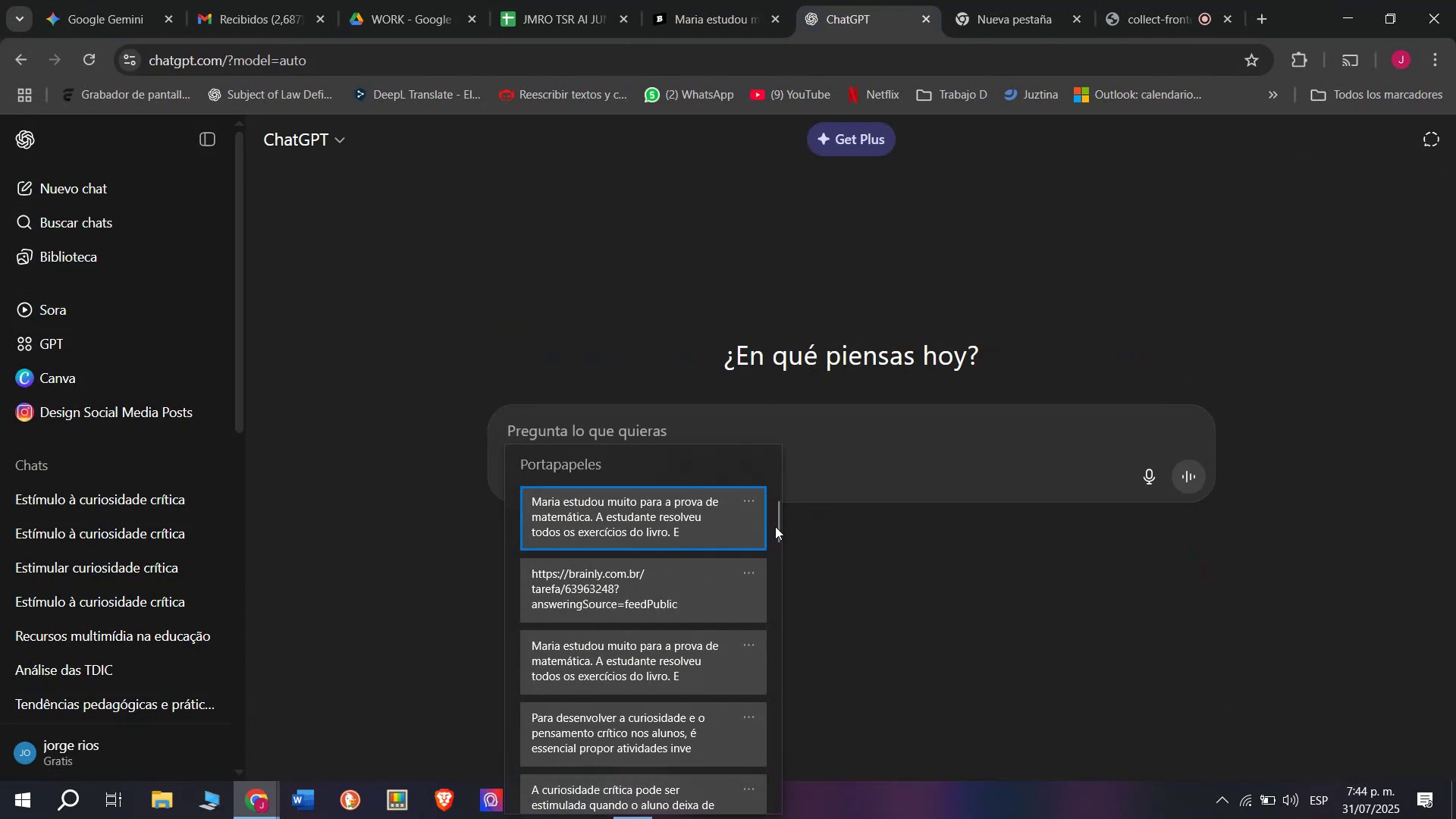 
left_click_drag(start_coordinate=[775, 526], to_coordinate=[736, 817])
 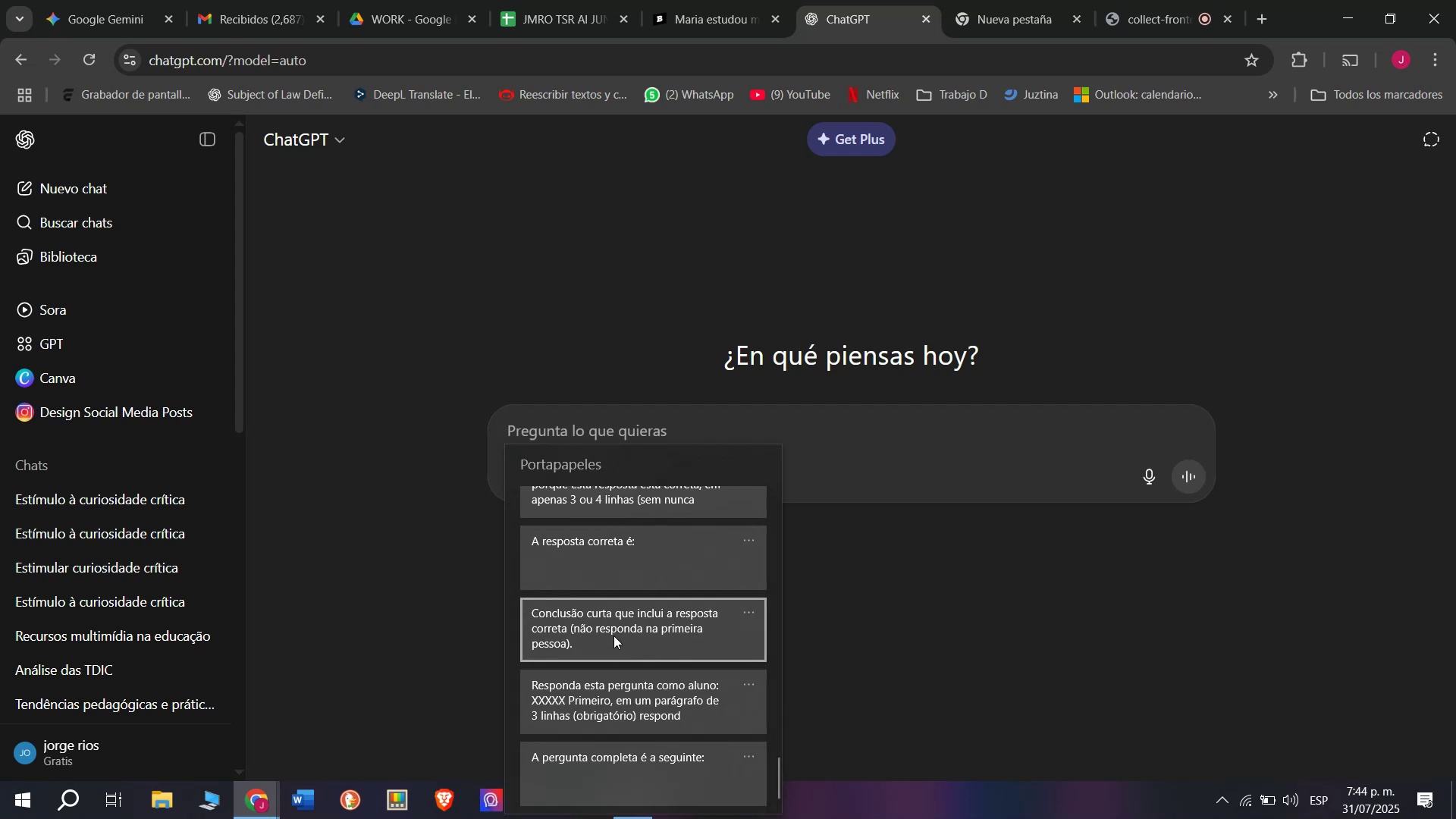 
scroll: coordinate [613, 635], scroll_direction: down, amount: 1.0
 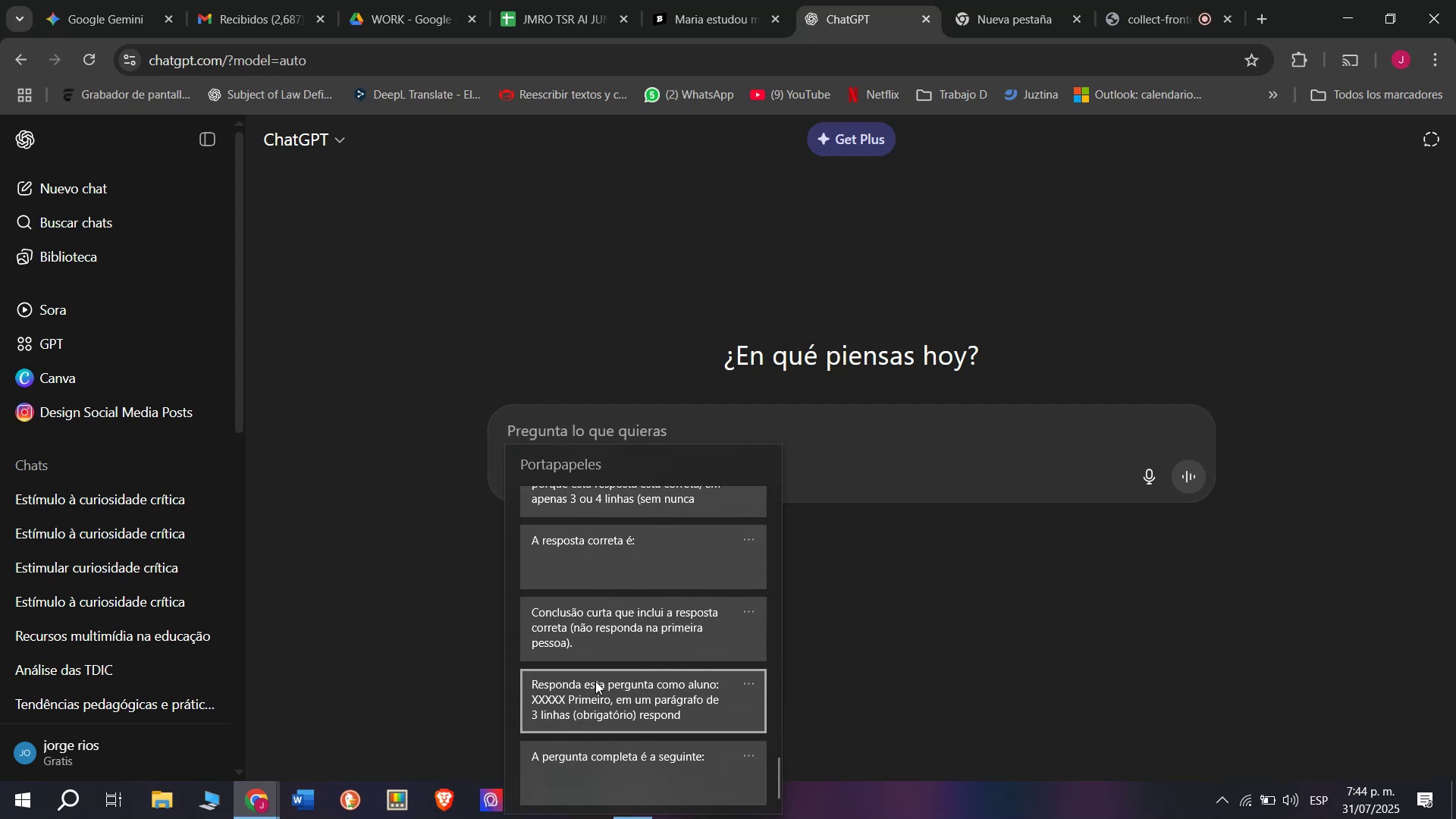 
left_click([593, 686])
 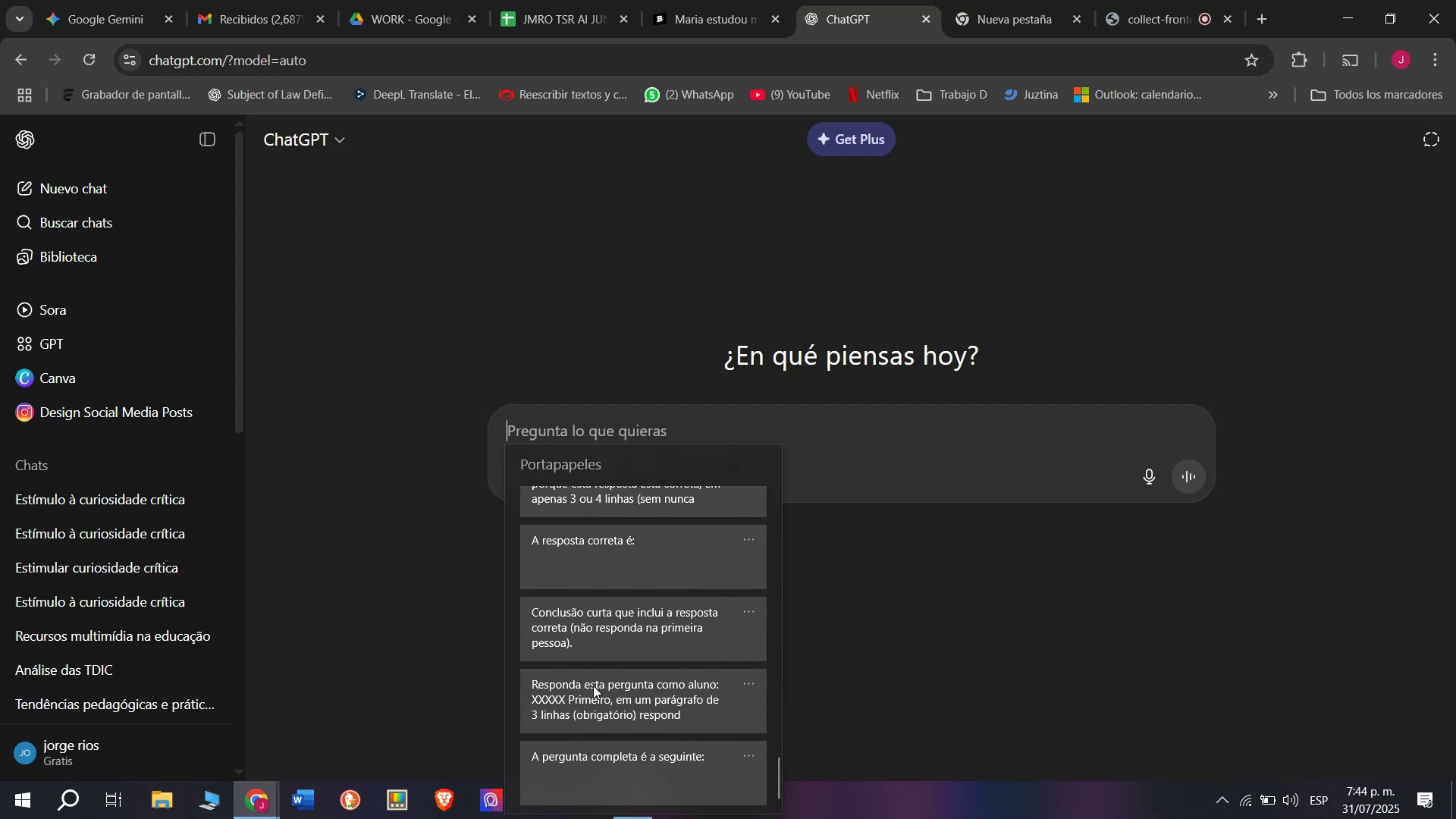 
key(Control+ControlLeft)
 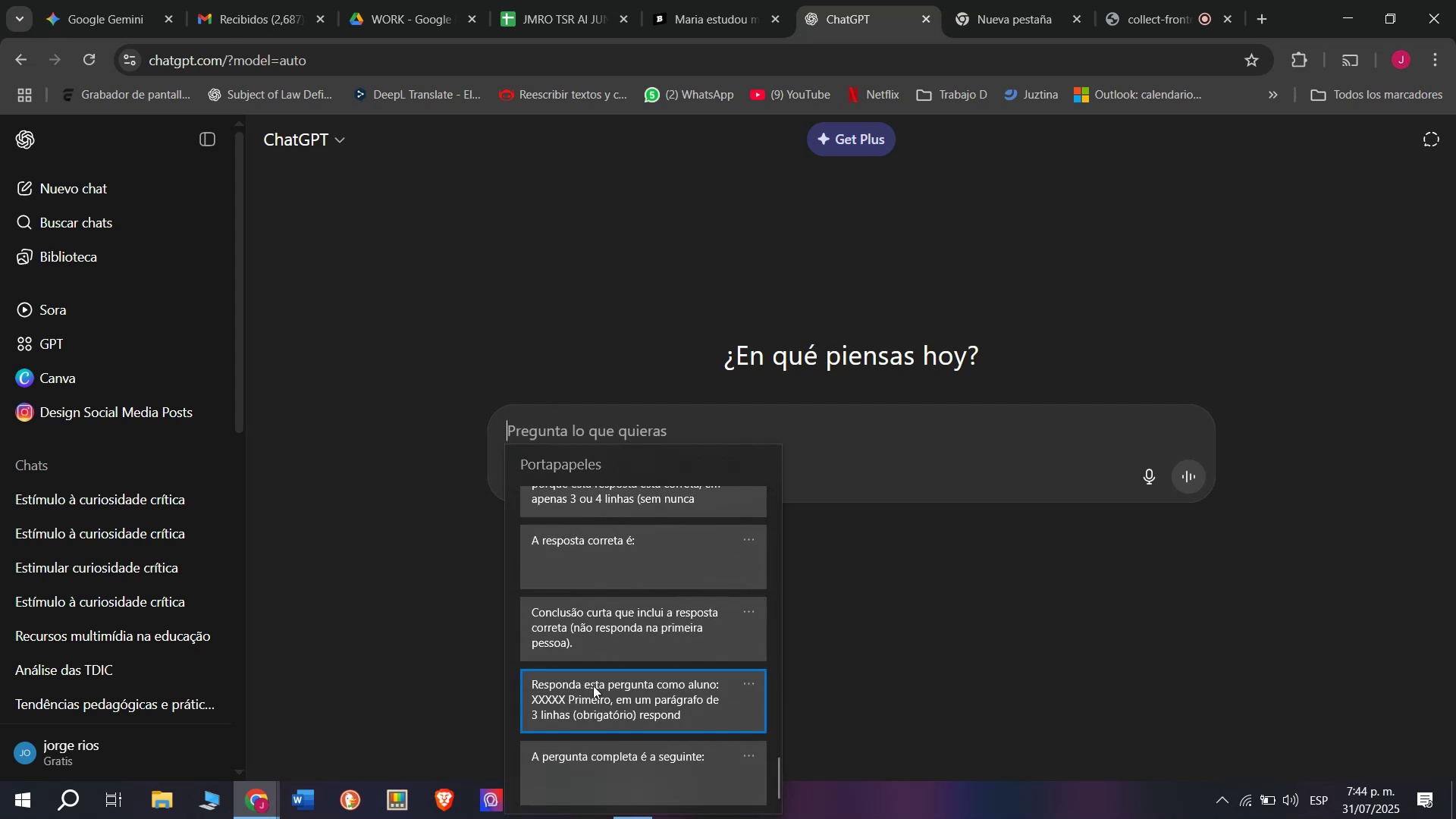 
key(Control+V)
 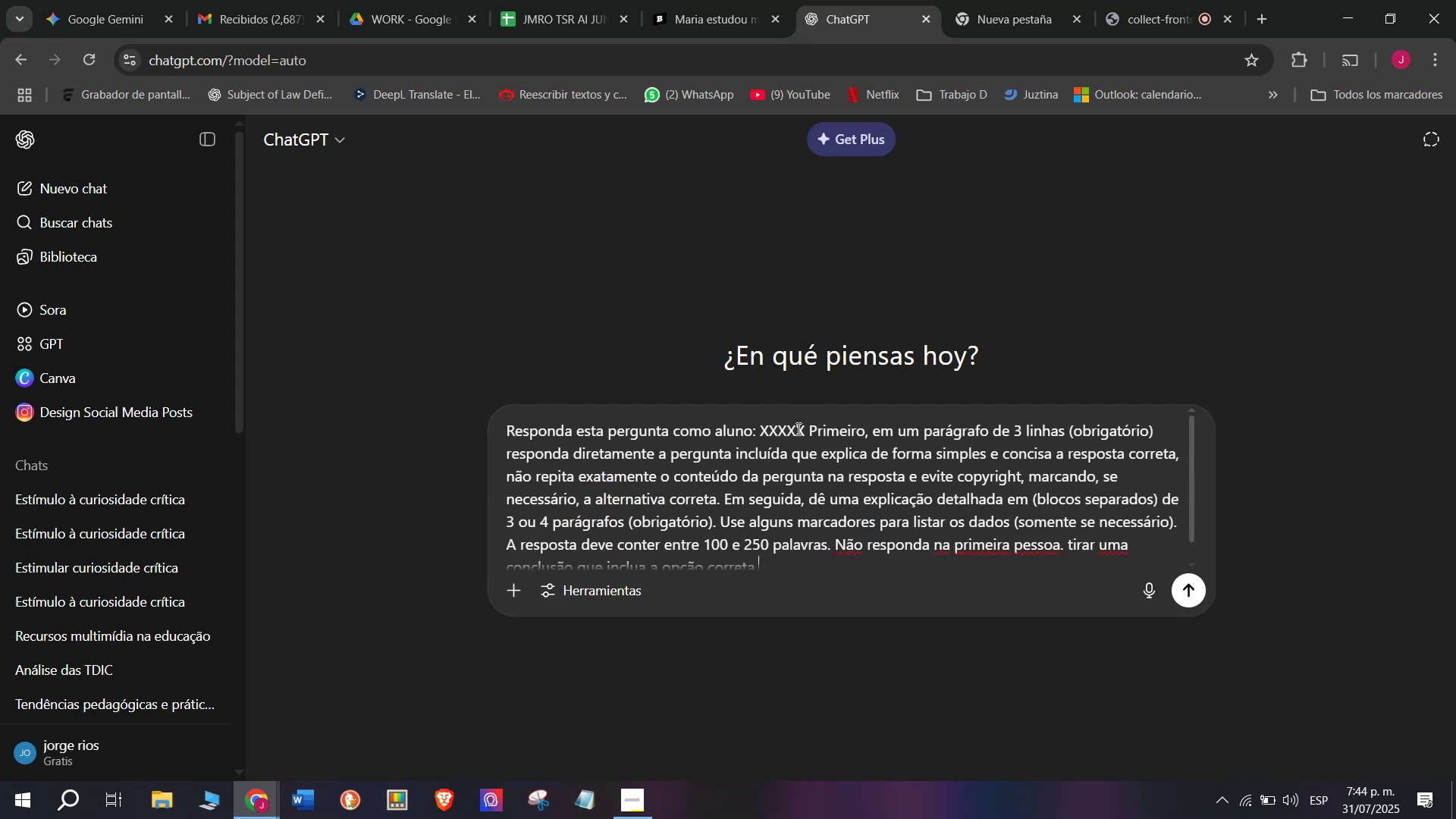 
left_click_drag(start_coordinate=[805, 431], to_coordinate=[761, 431])
 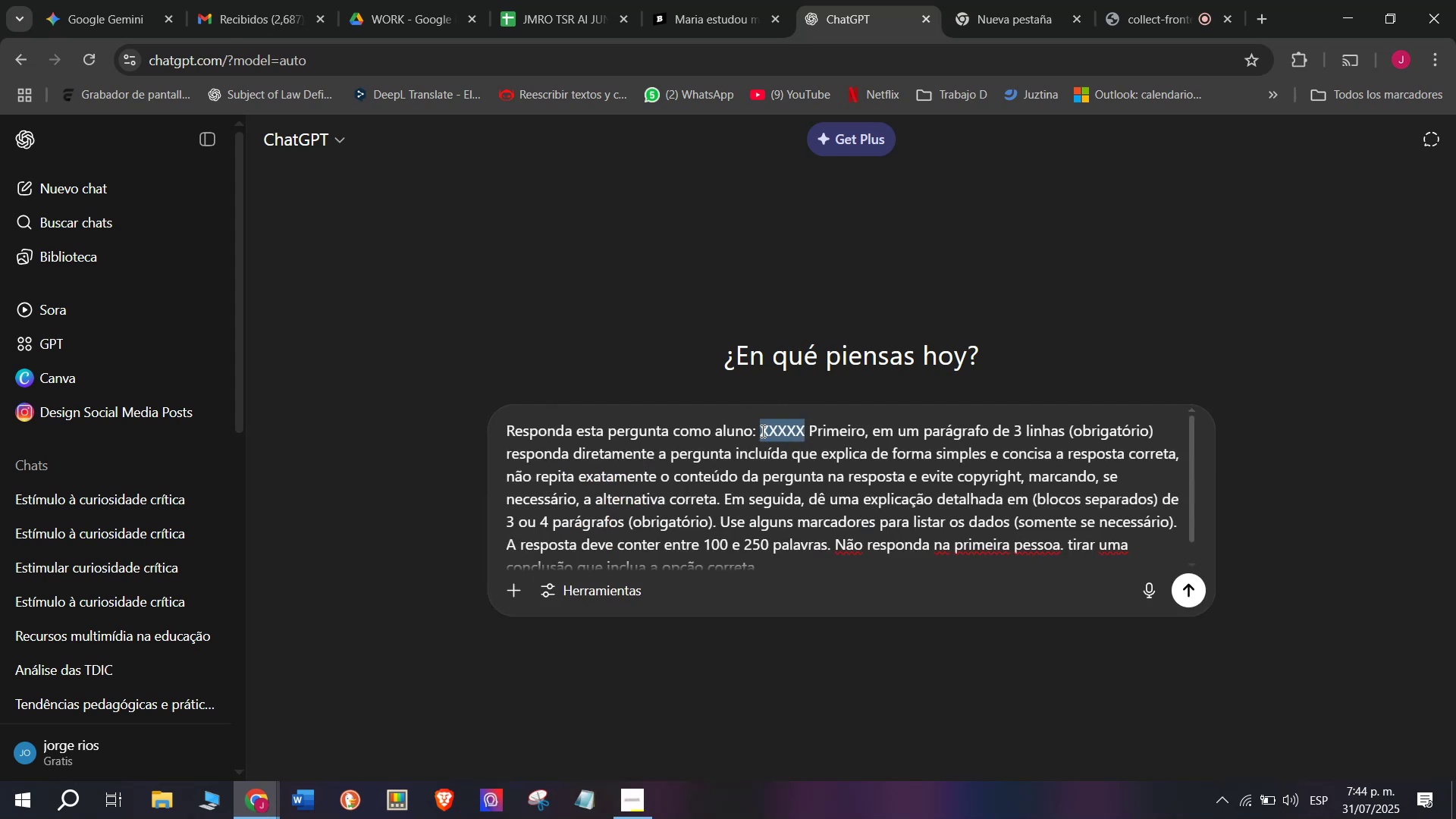 
key(Meta+MetaLeft)
 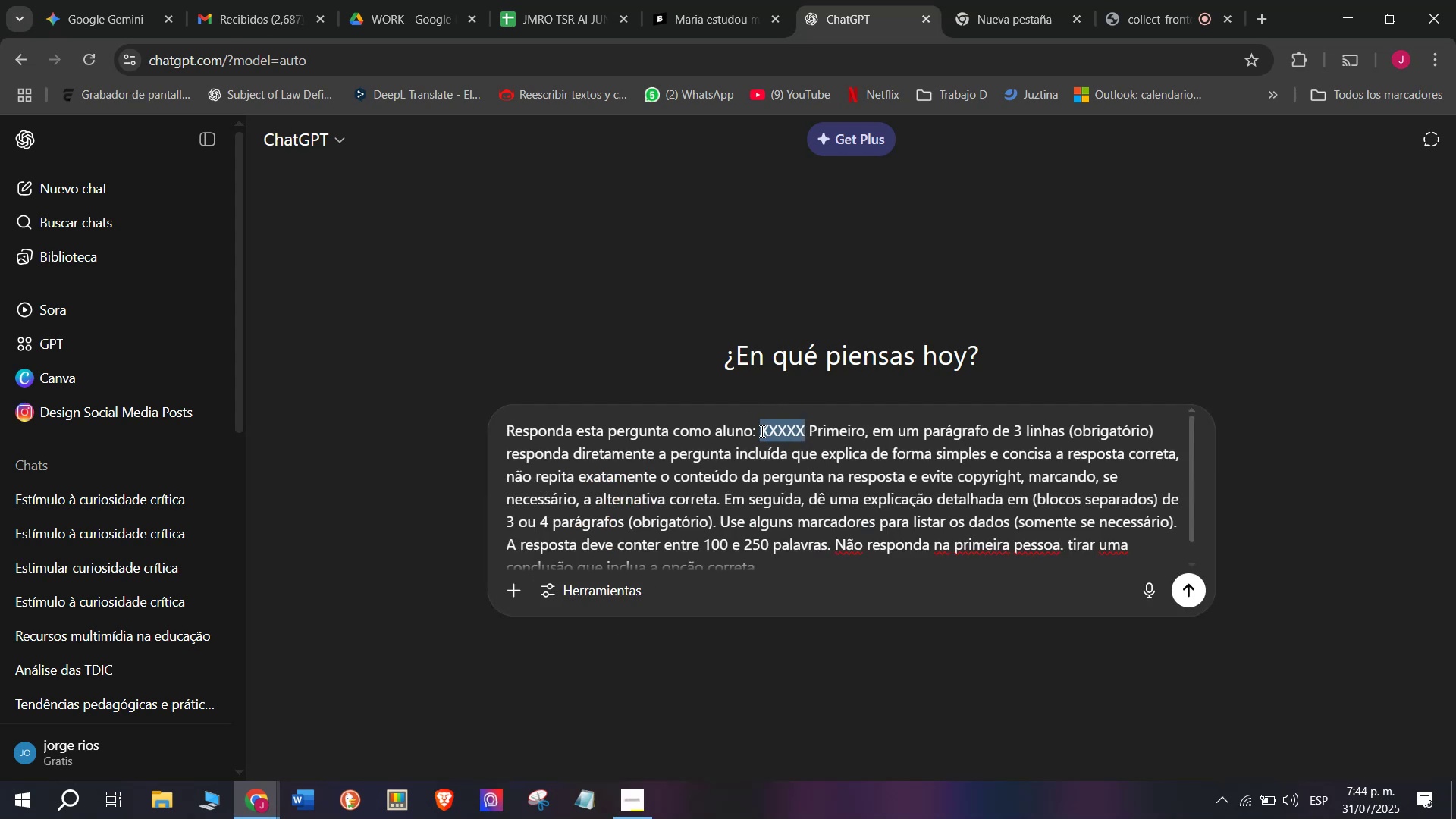 
key(Meta+V)
 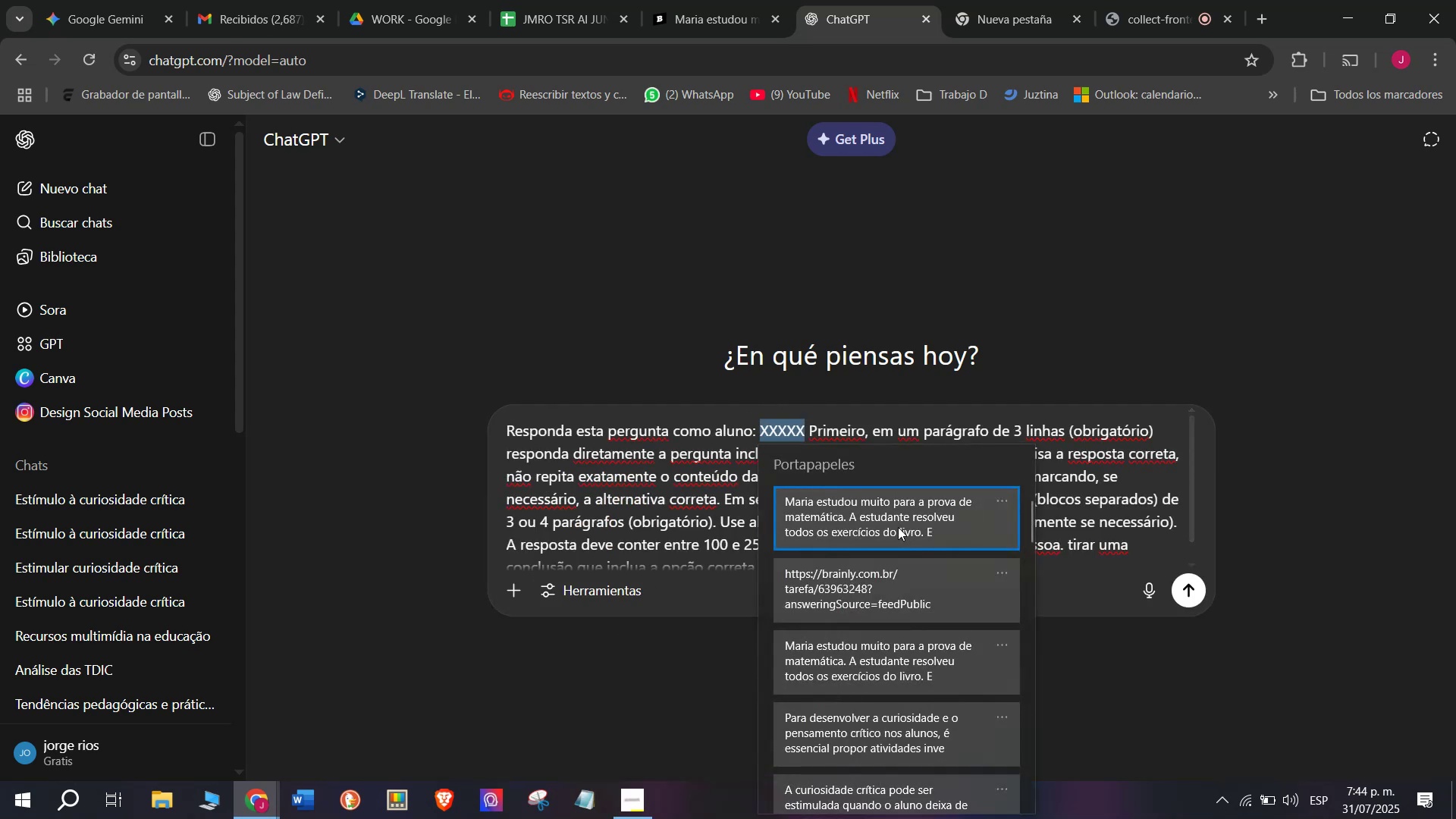 
left_click_drag(start_coordinate=[898, 526], to_coordinate=[934, 526])
 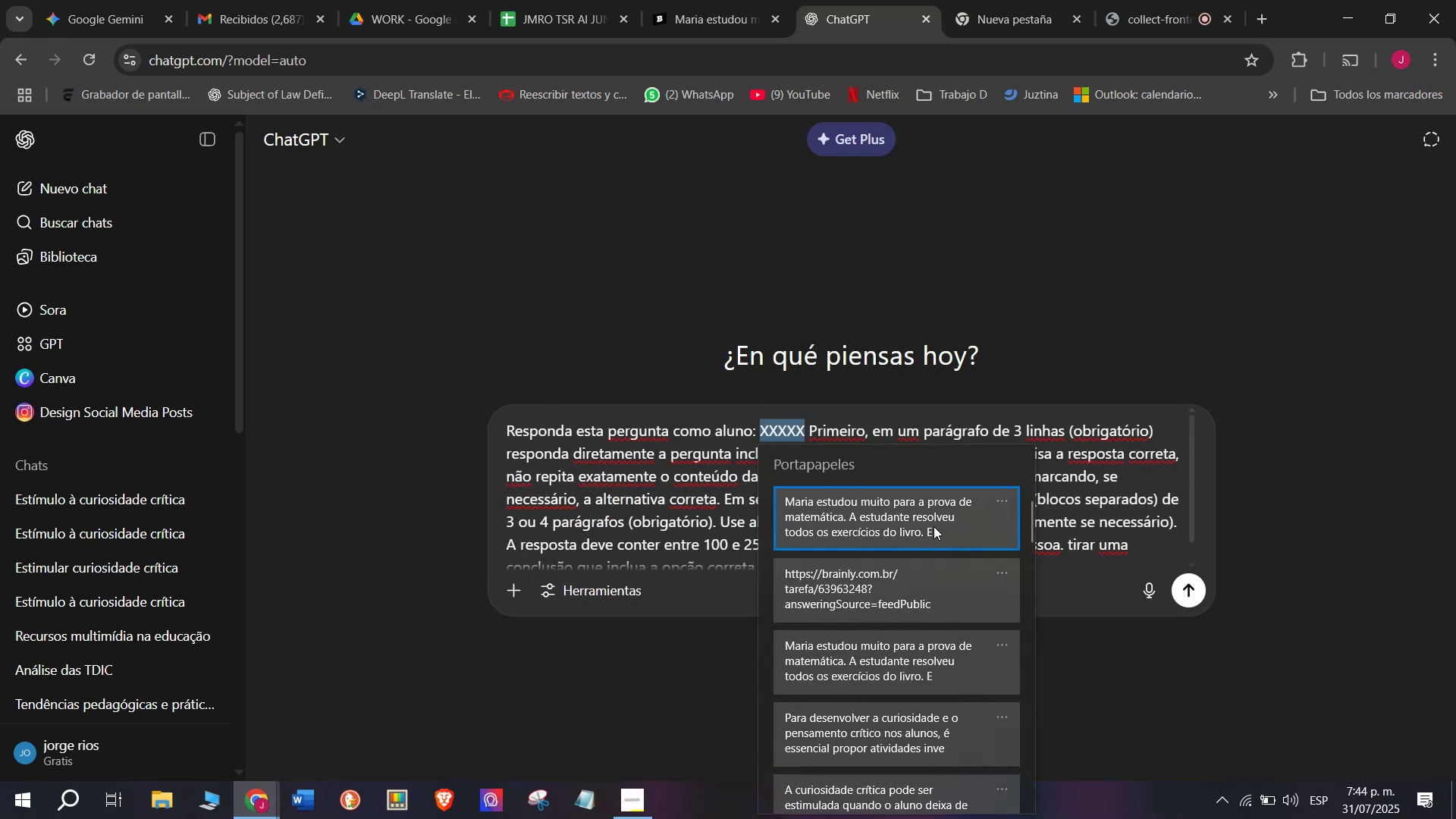 
left_click([934, 526])
 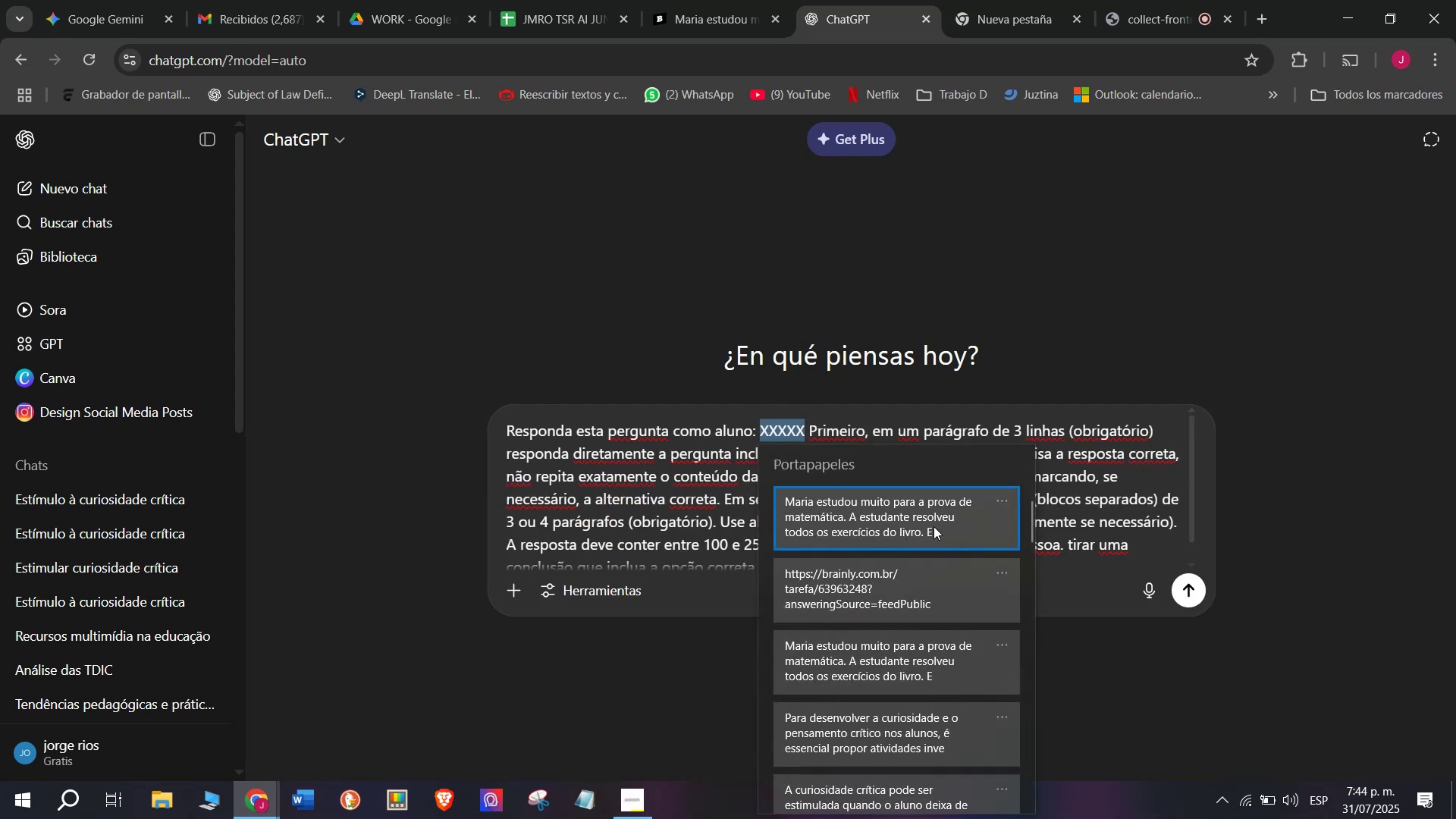 
key(Control+ControlLeft)
 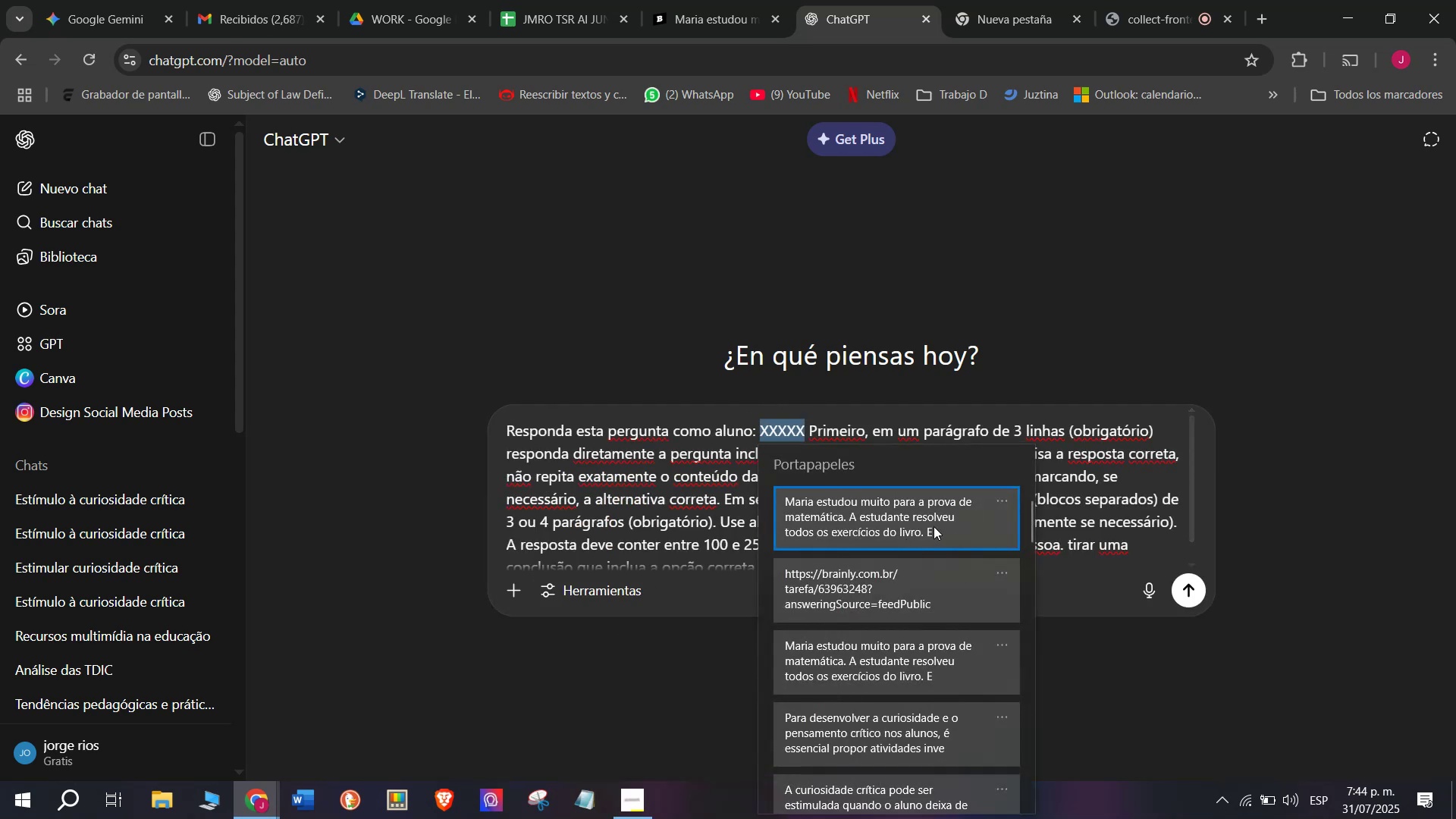 
key(Control+V)
 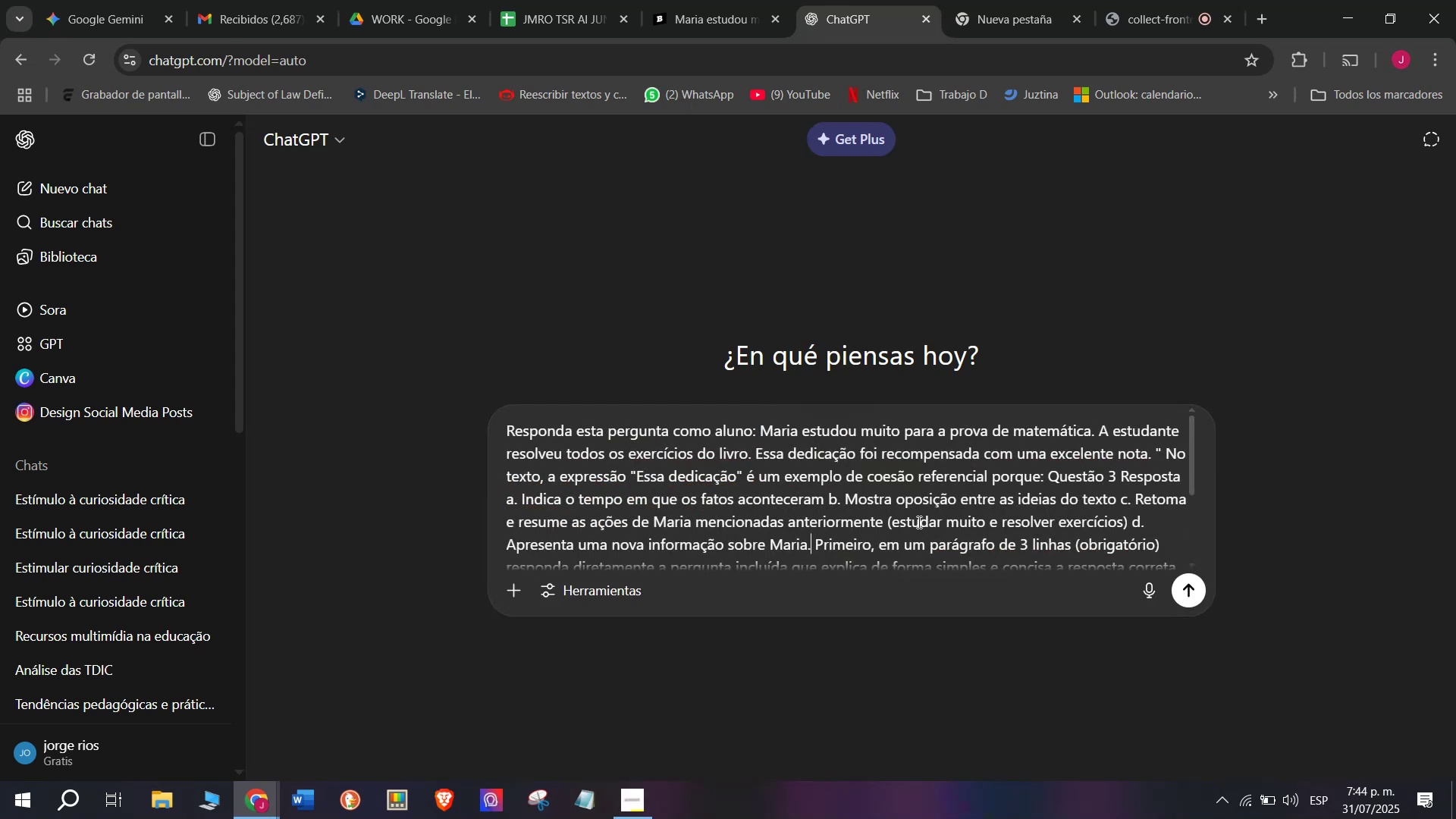 
key(Enter)
 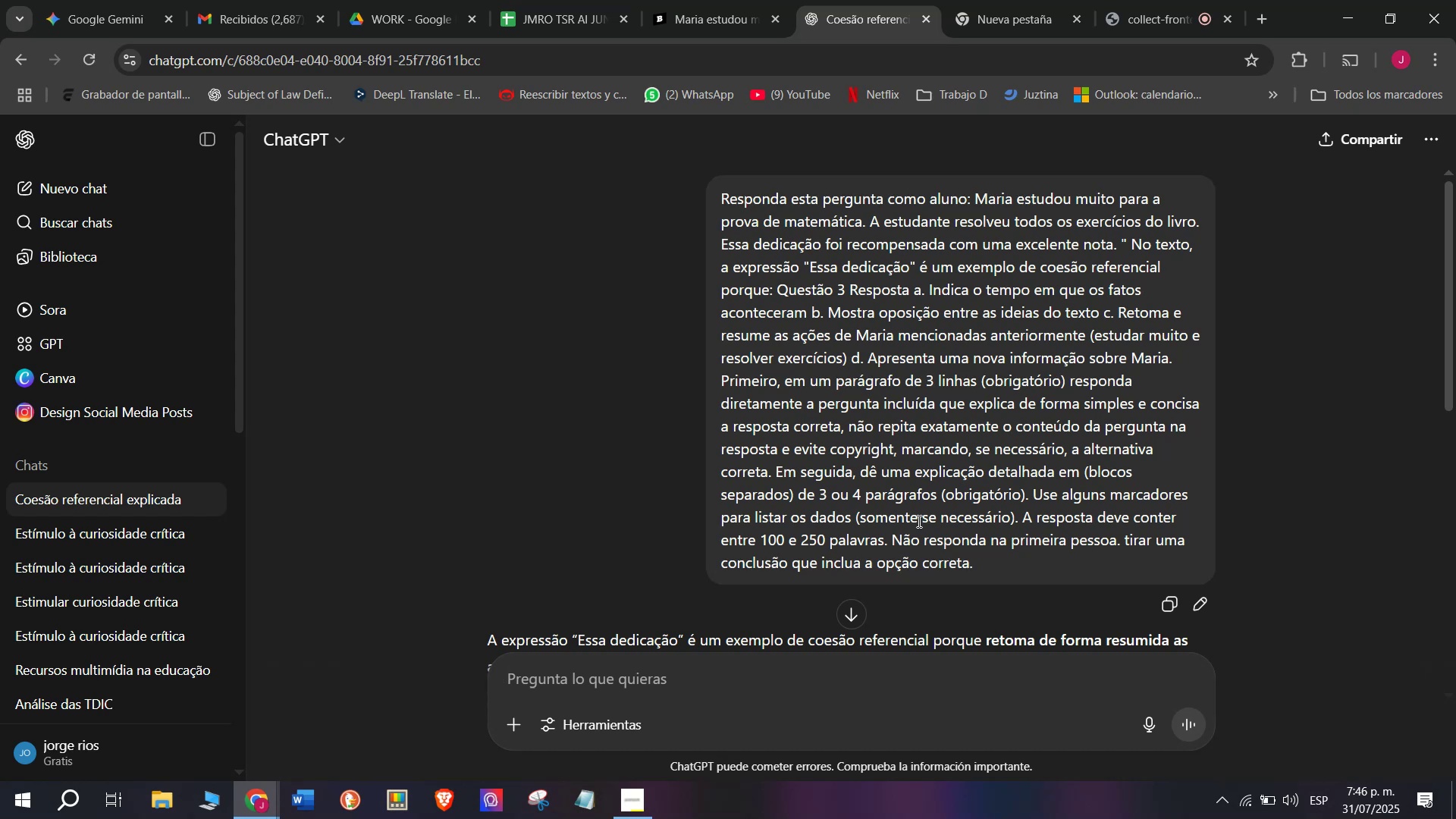 
wait(103.57)
 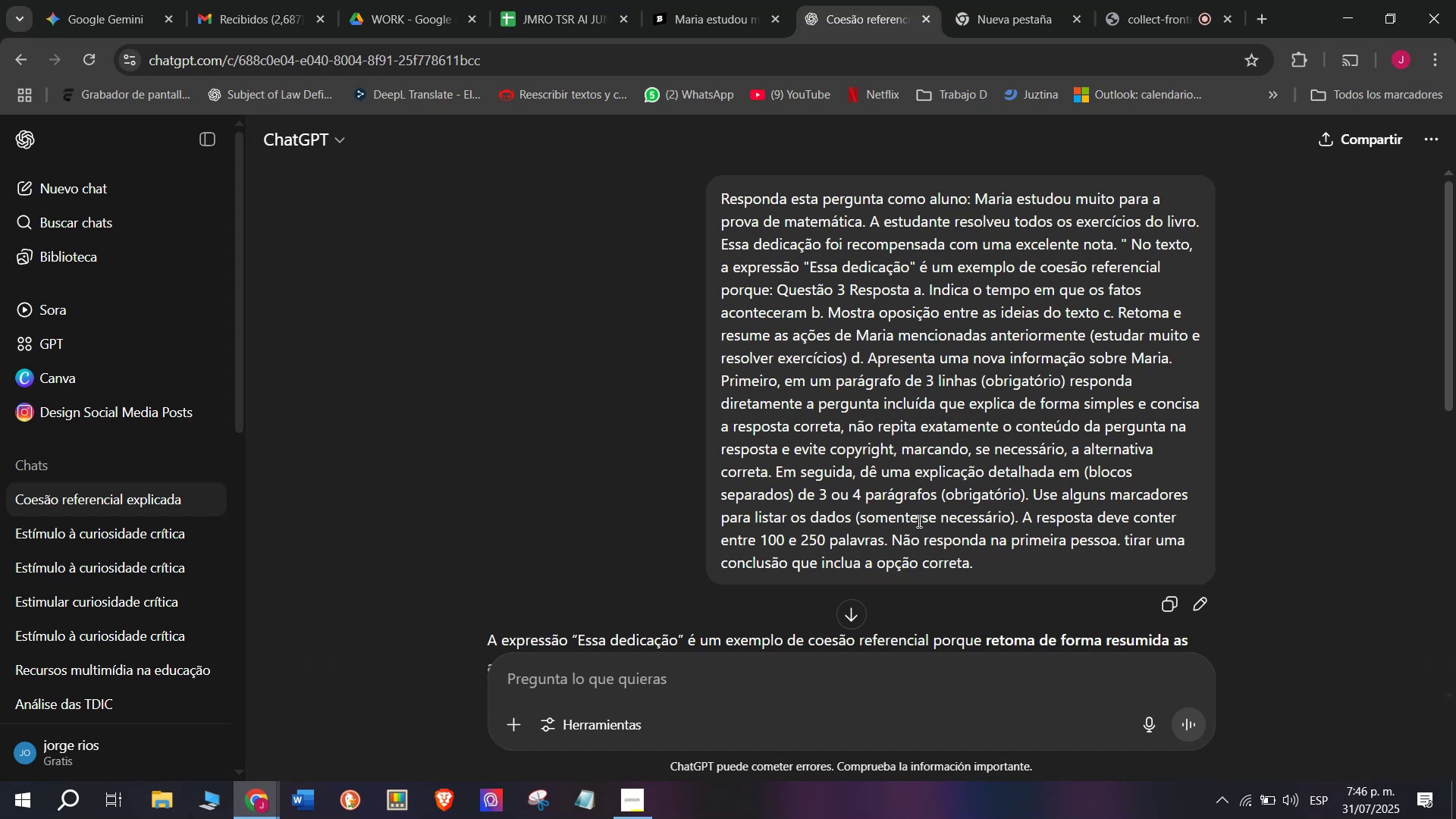 
scroll: coordinate [912, 416], scroll_direction: down, amount: 1.0
 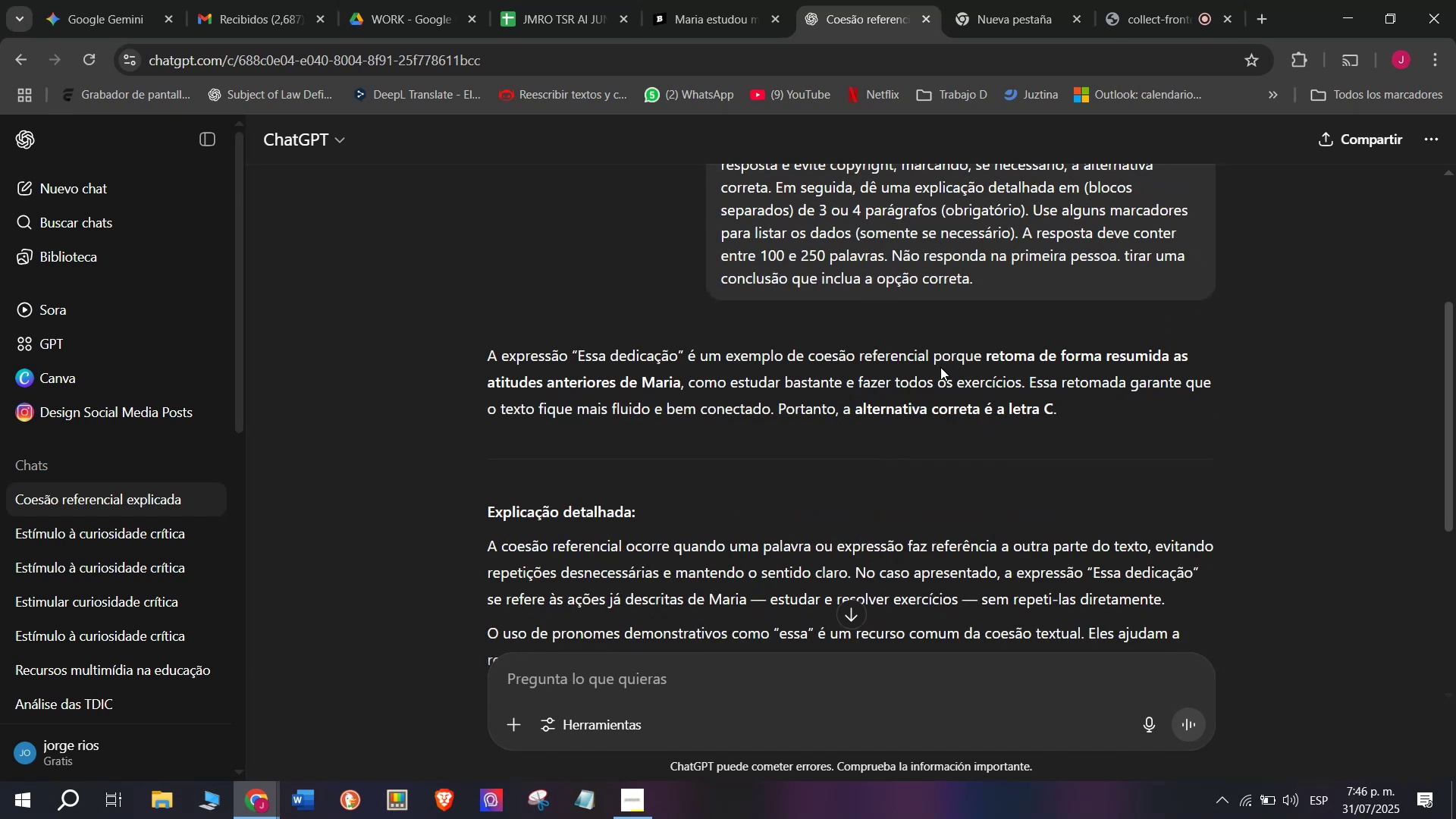 
left_click([692, 0])
 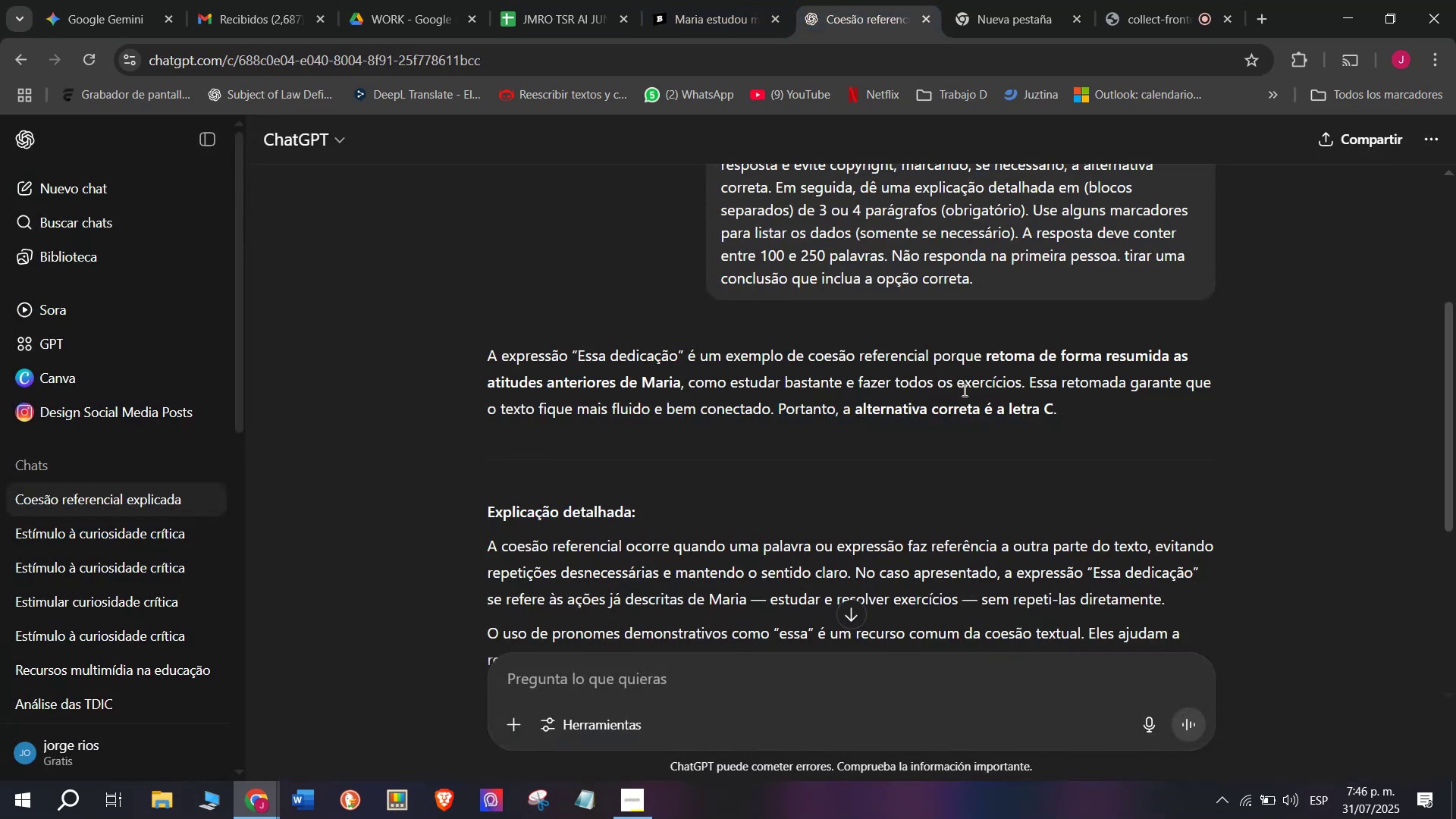 
left_click_drag(start_coordinate=[1068, 398], to_coordinate=[482, 357])
 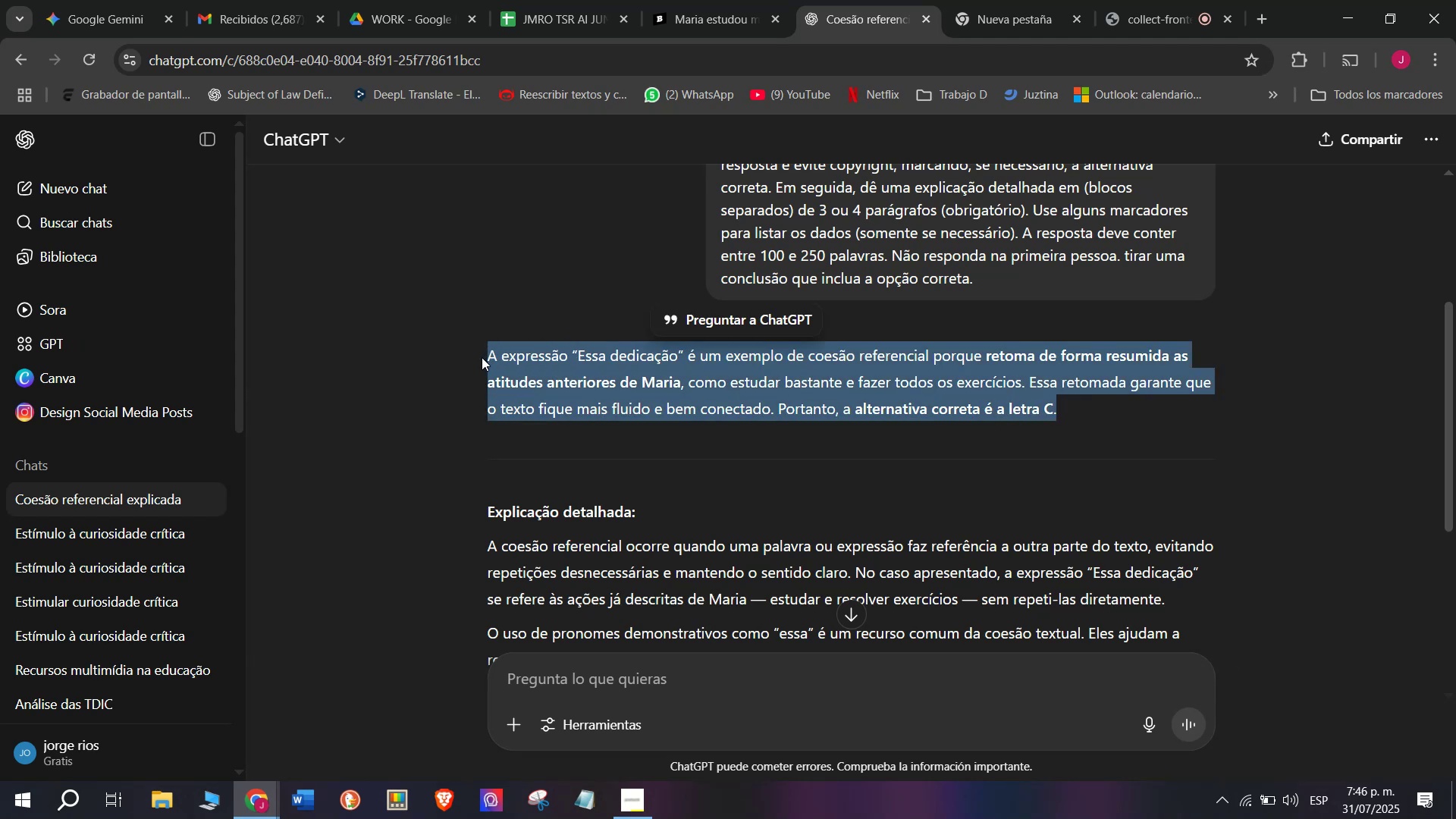 
key(Control+ControlLeft)
 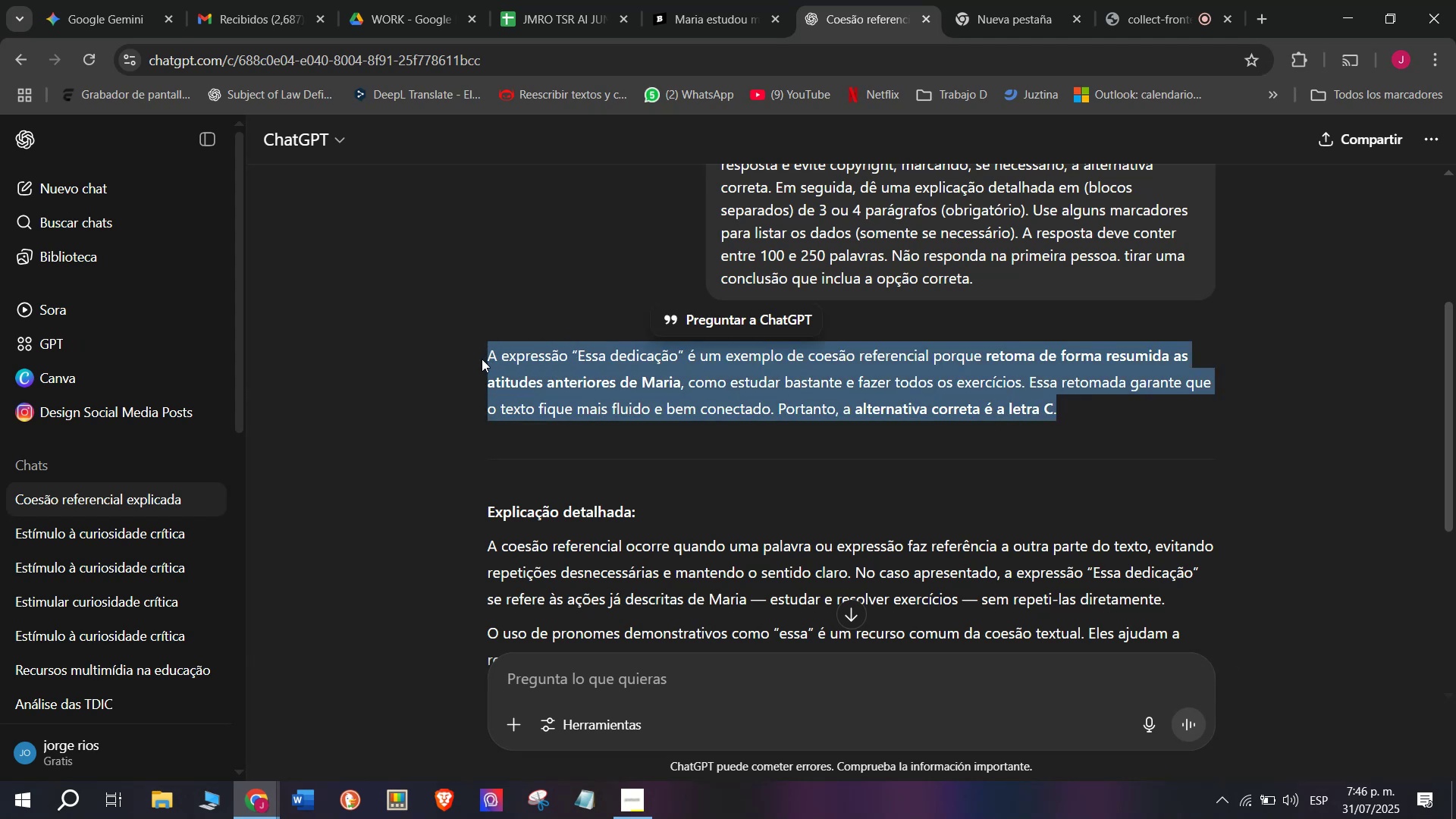 
key(Control+C)
 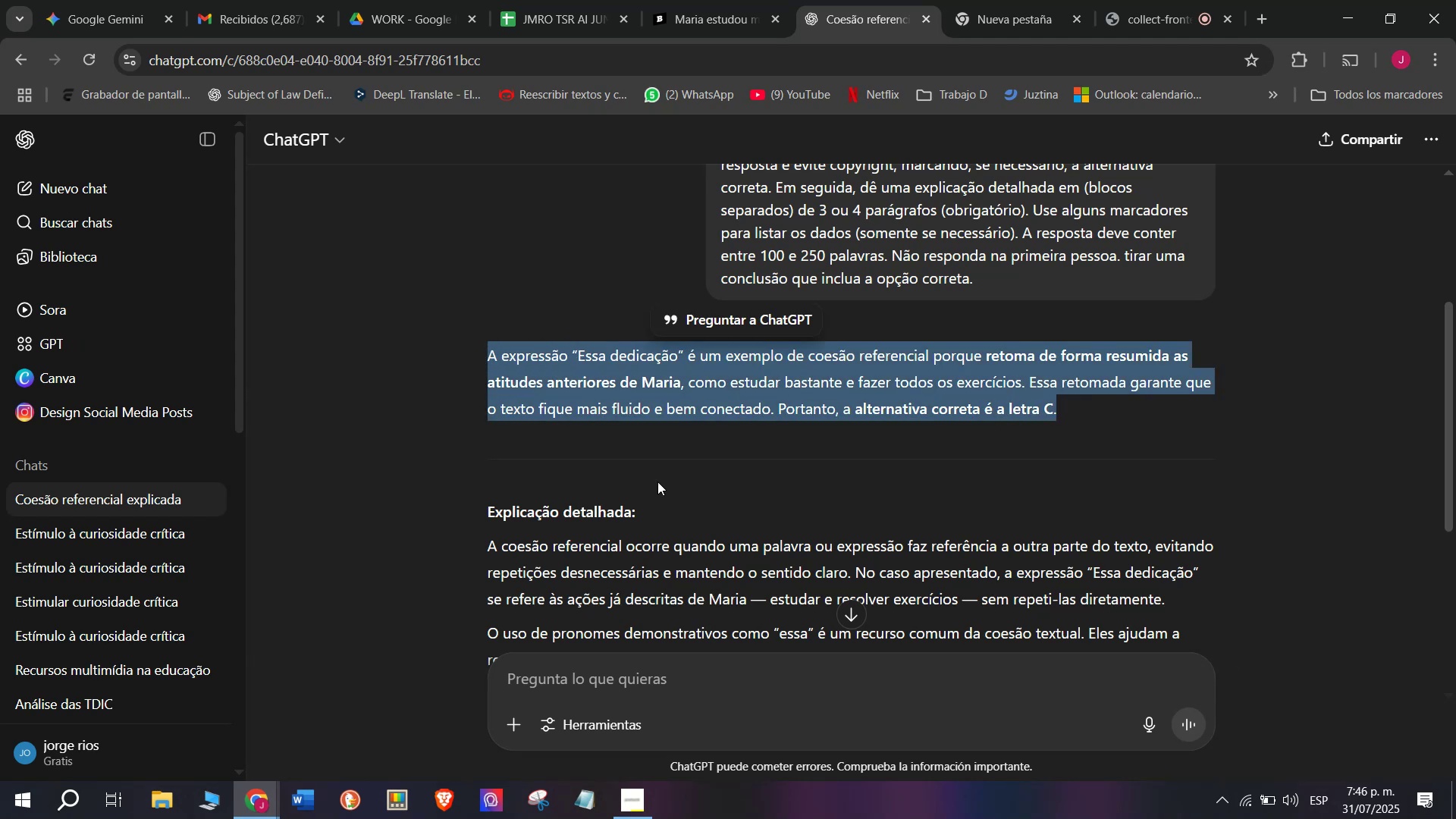 
scroll: coordinate [699, 475], scroll_direction: down, amount: 1.0
 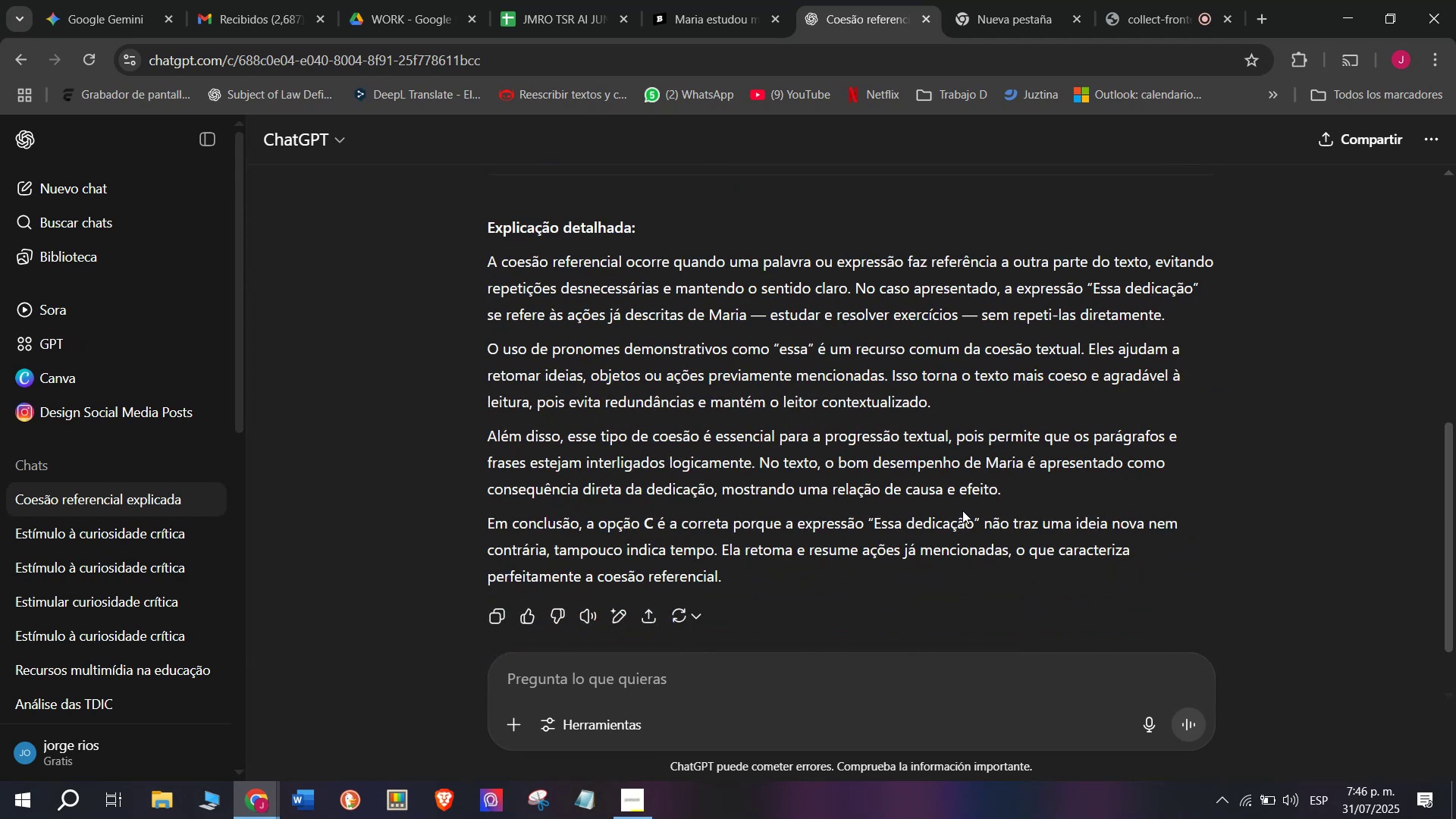 
left_click_drag(start_coordinate=[1015, 491], to_coordinate=[479, 271])
 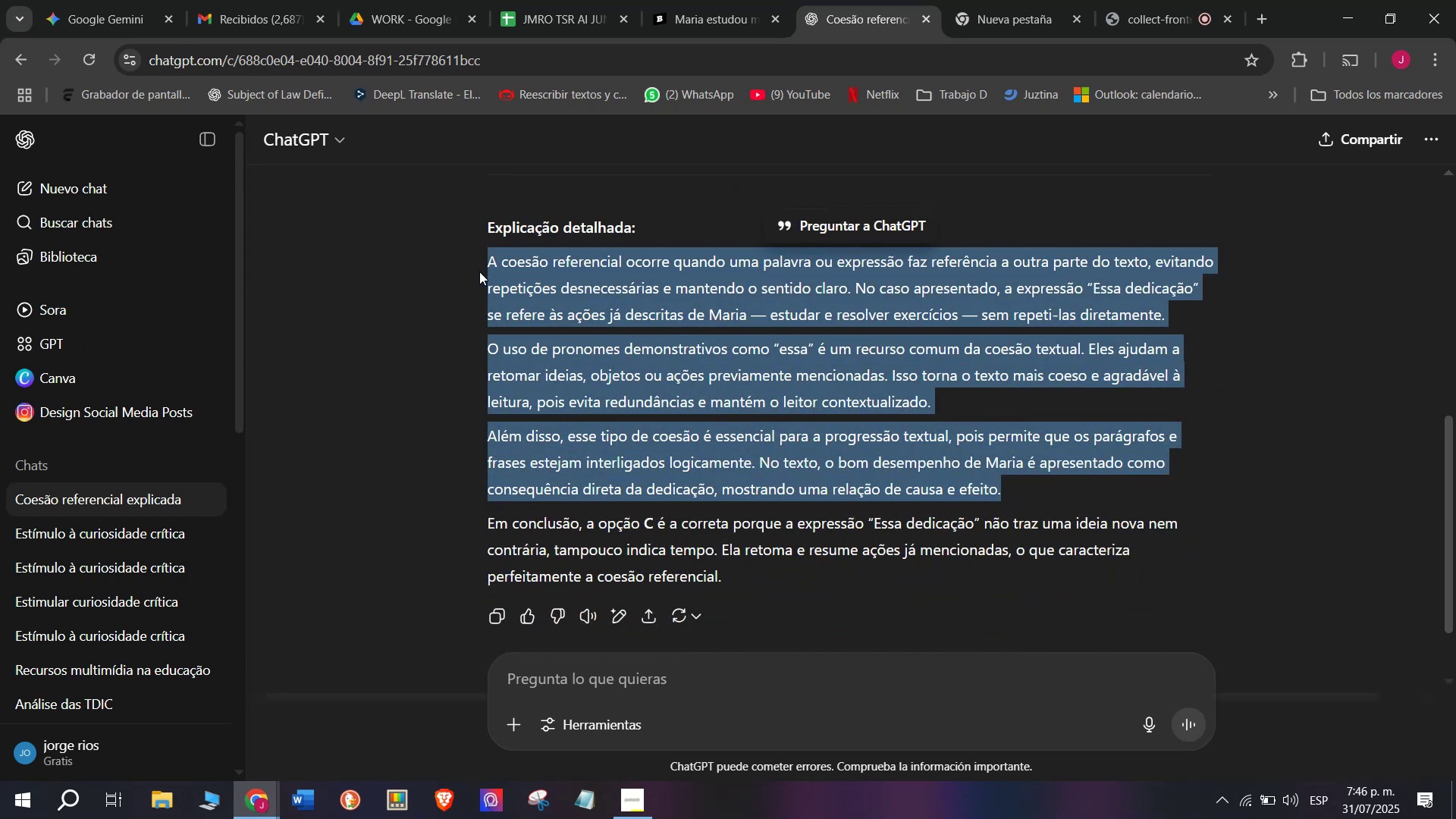 
key(Control+C)
 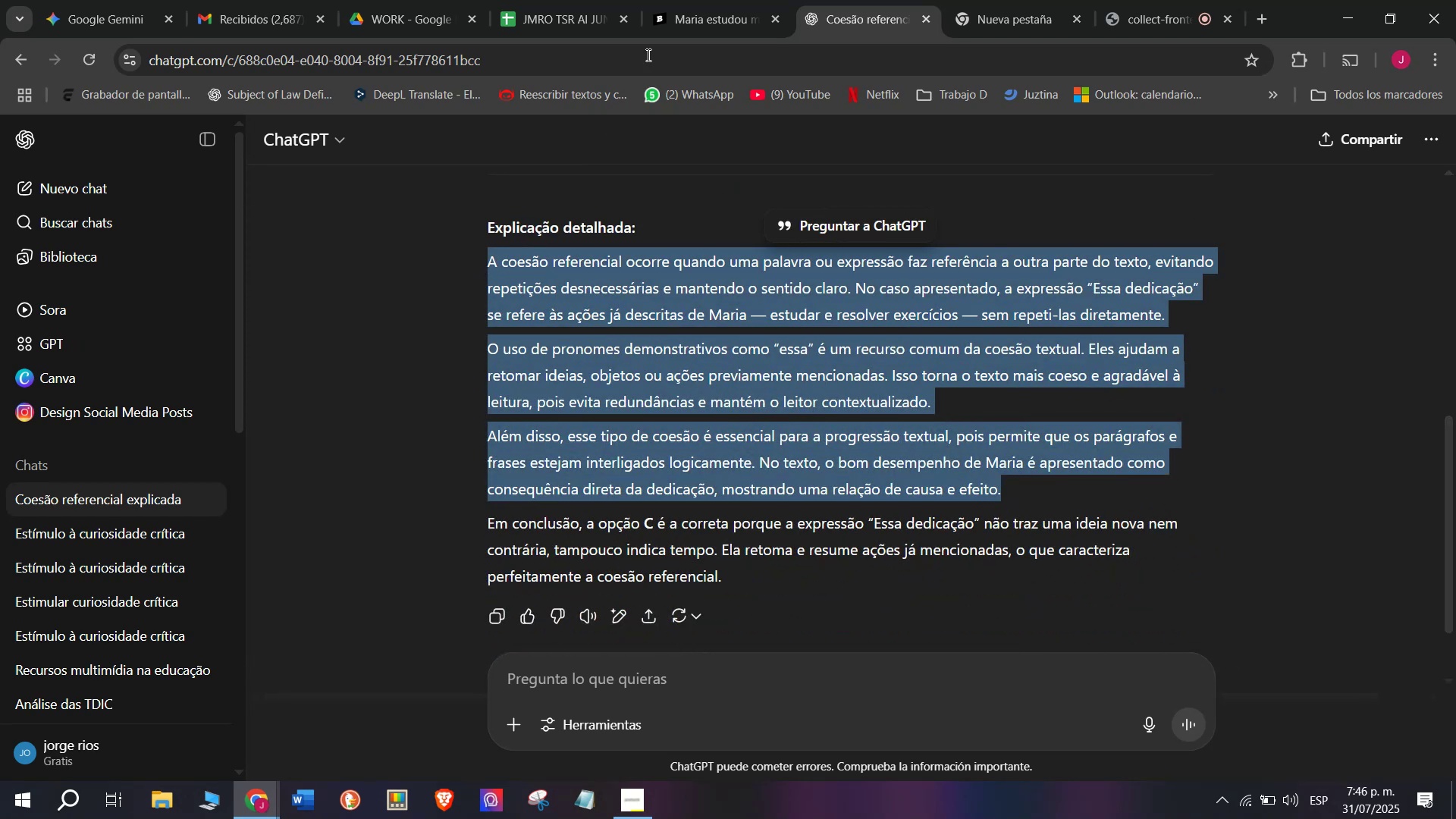 
left_click([691, 0])
 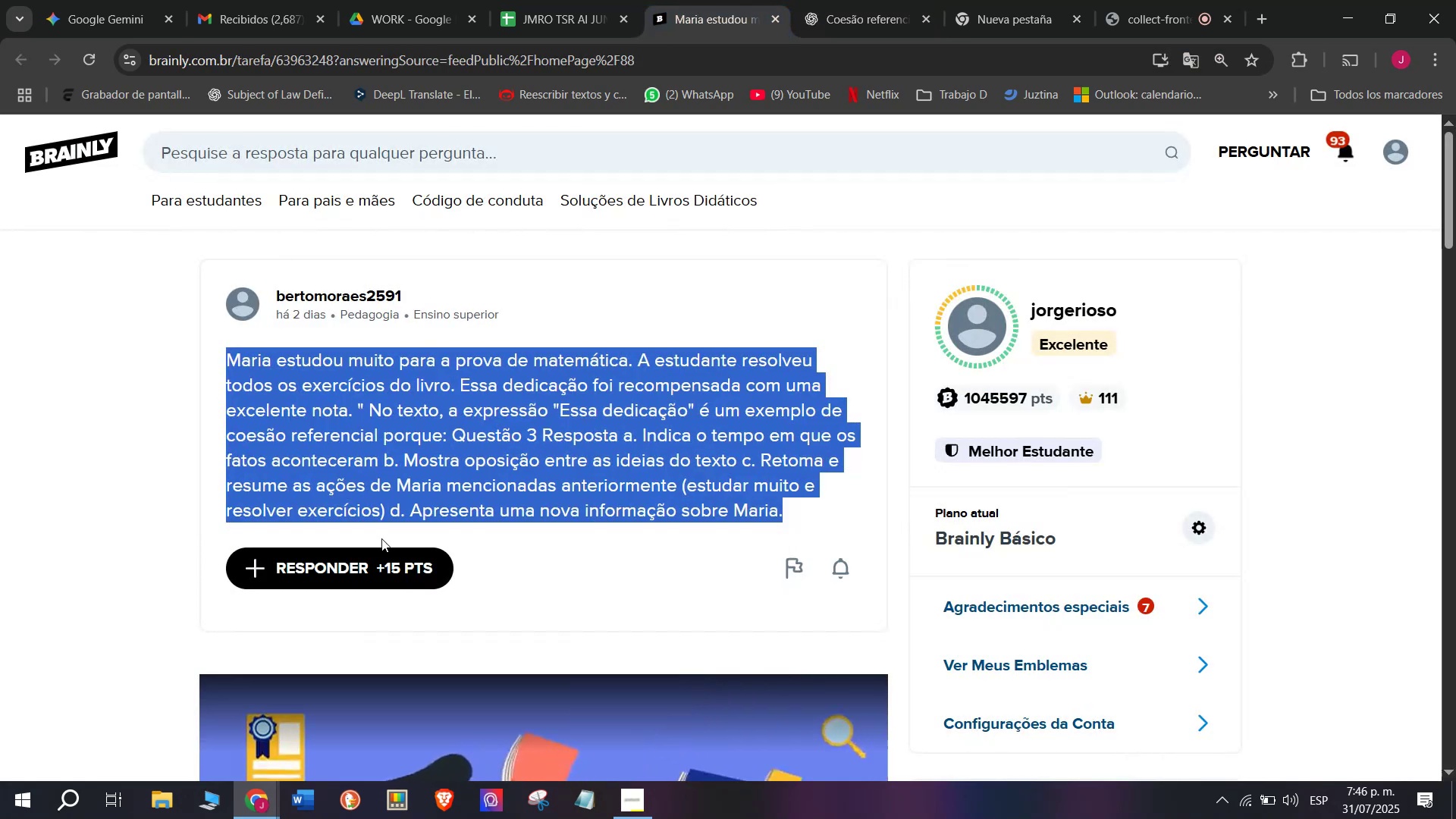 
left_click([367, 581])
 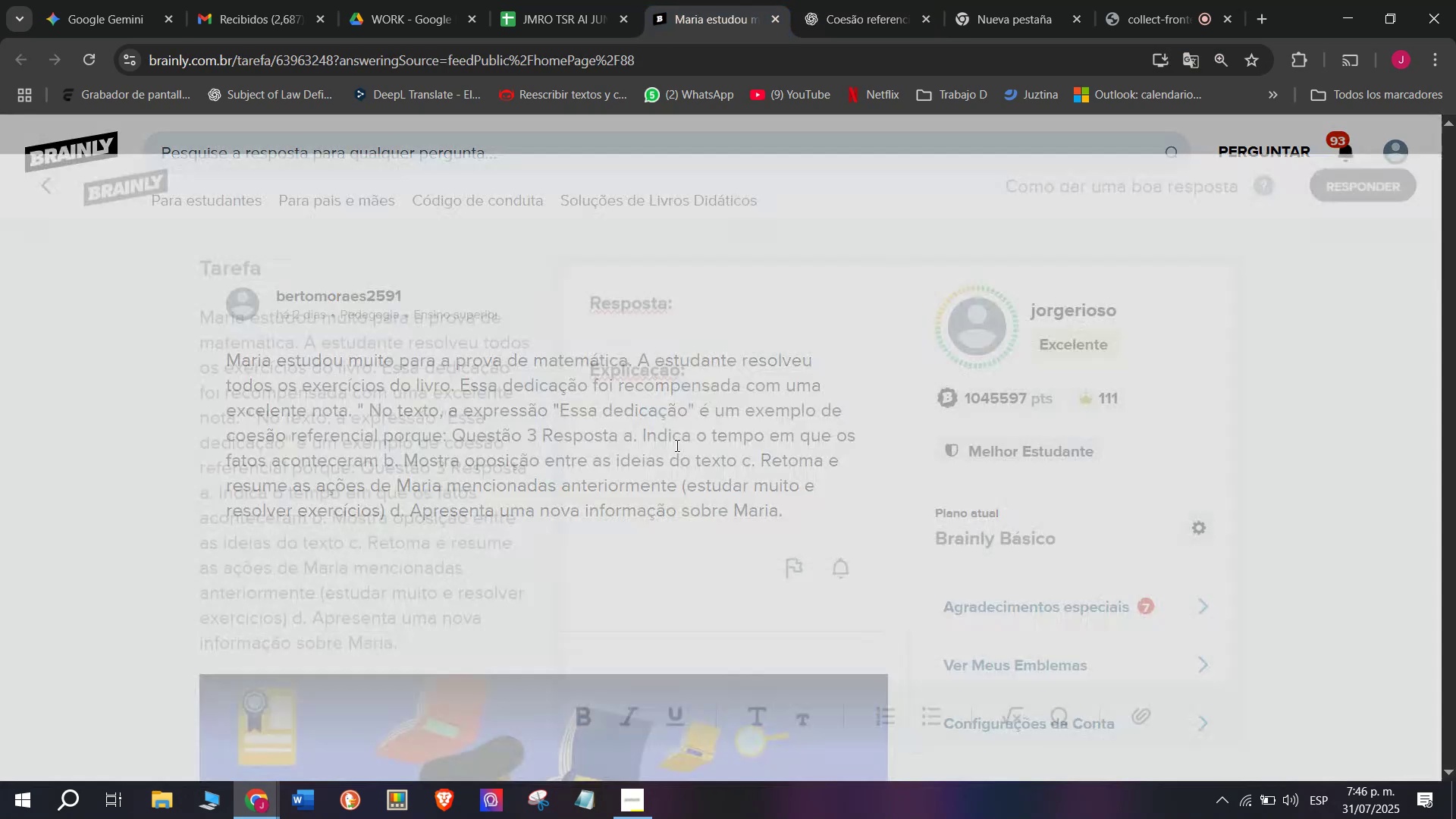 
left_click_drag(start_coordinate=[736, 432], to_coordinate=[546, 263])
 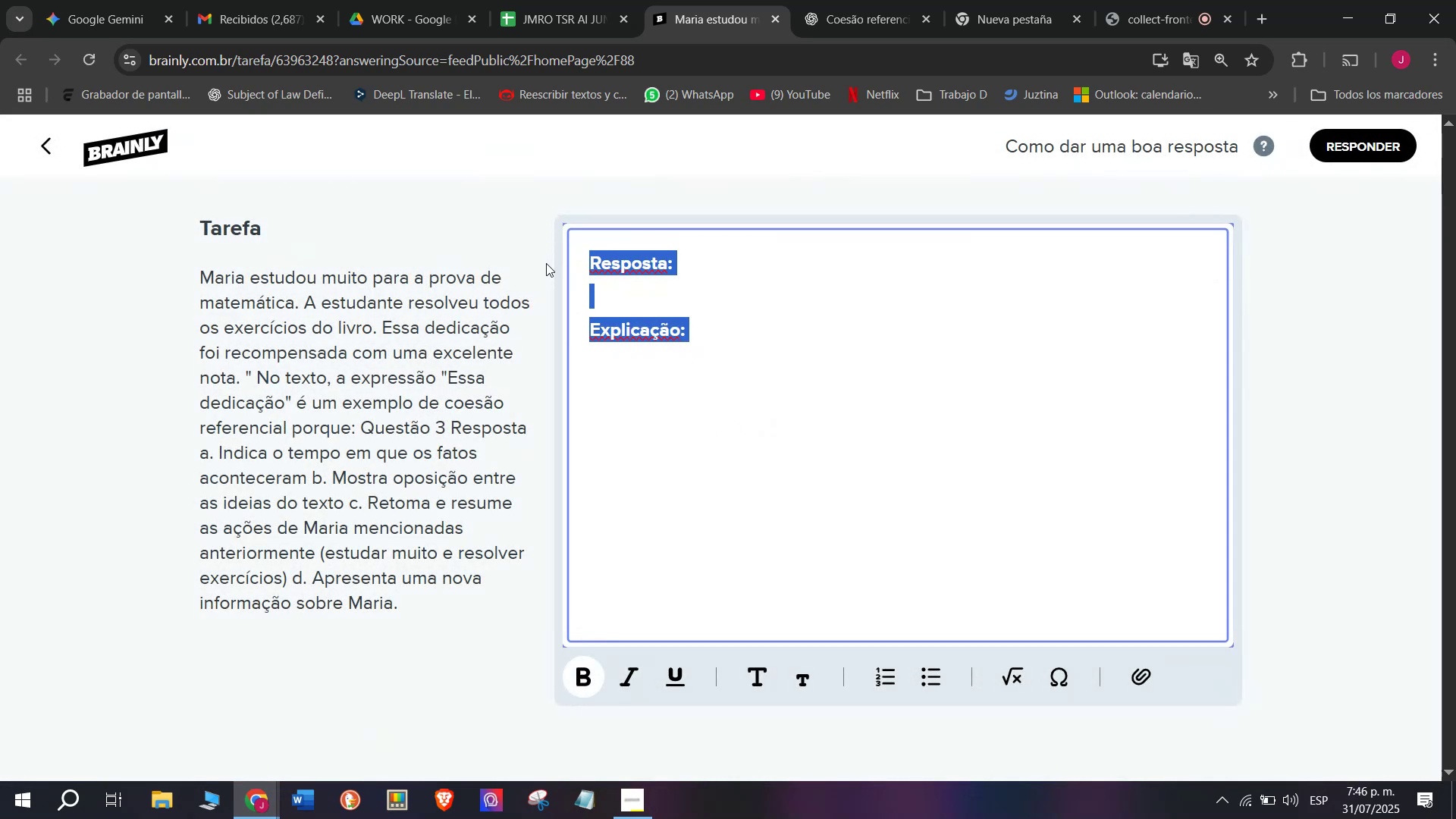 
key(Meta+V)
 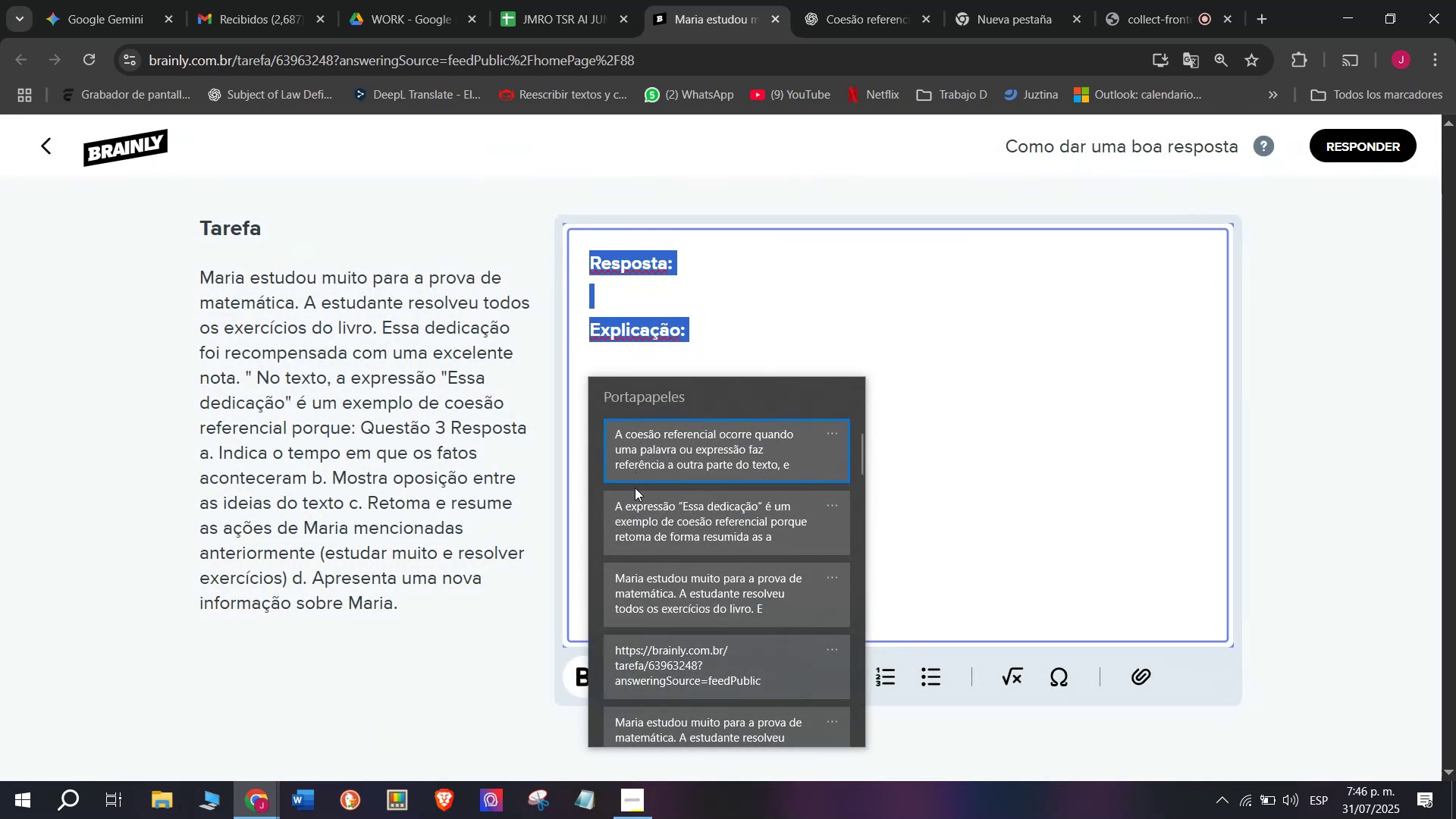 
left_click([630, 516])
 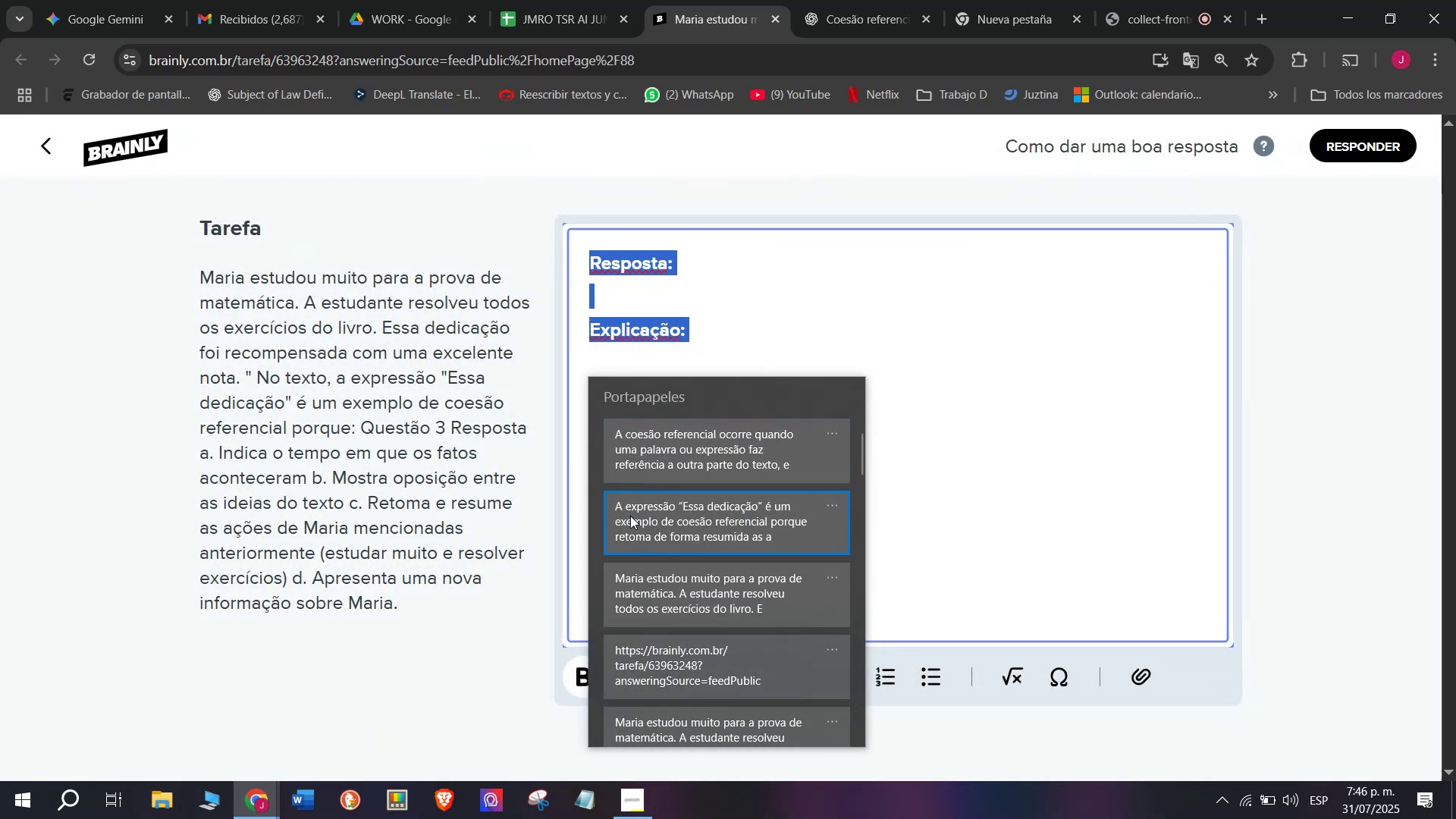 
key(Control+ControlLeft)
 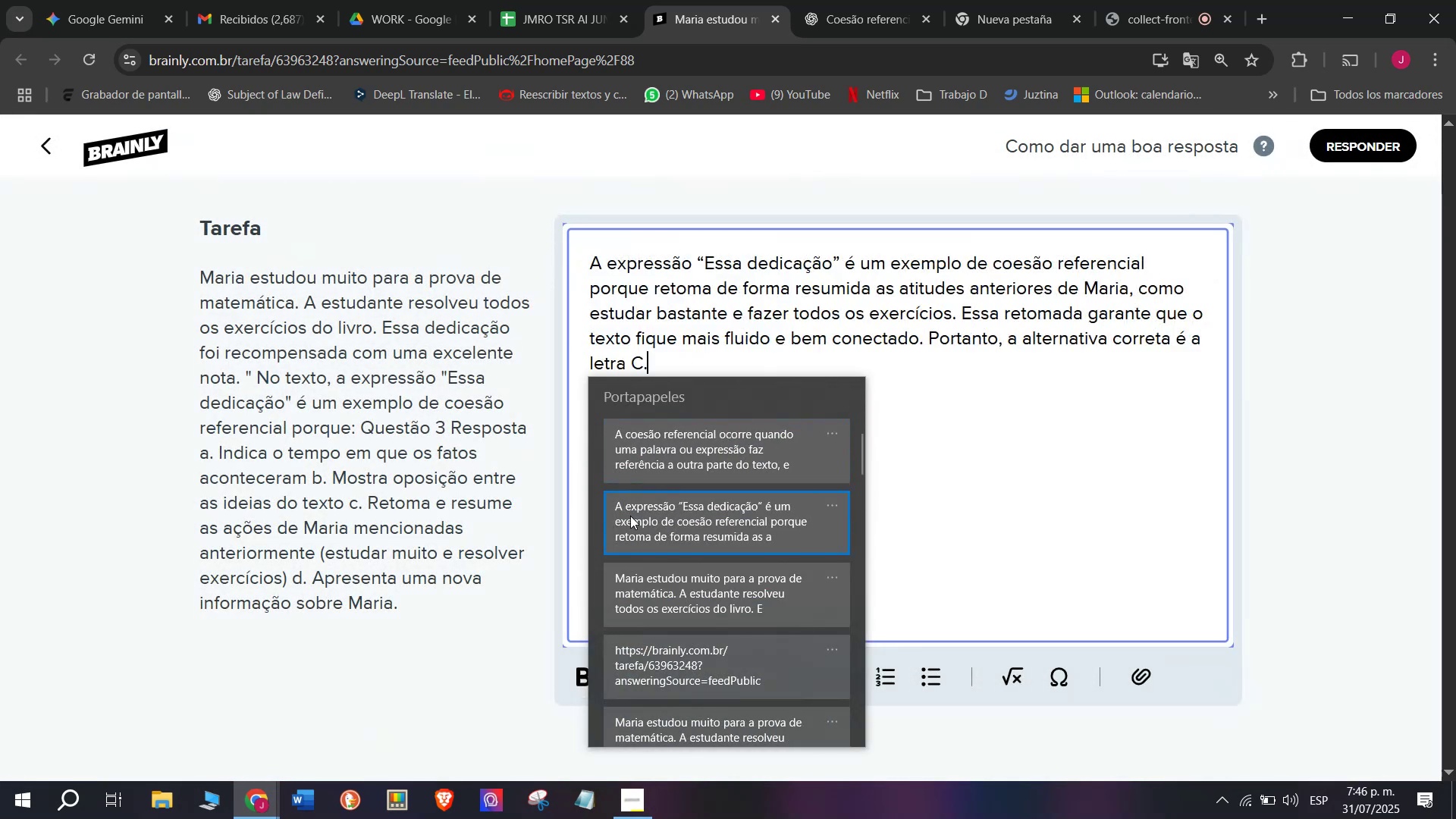 
key(Control+V)
 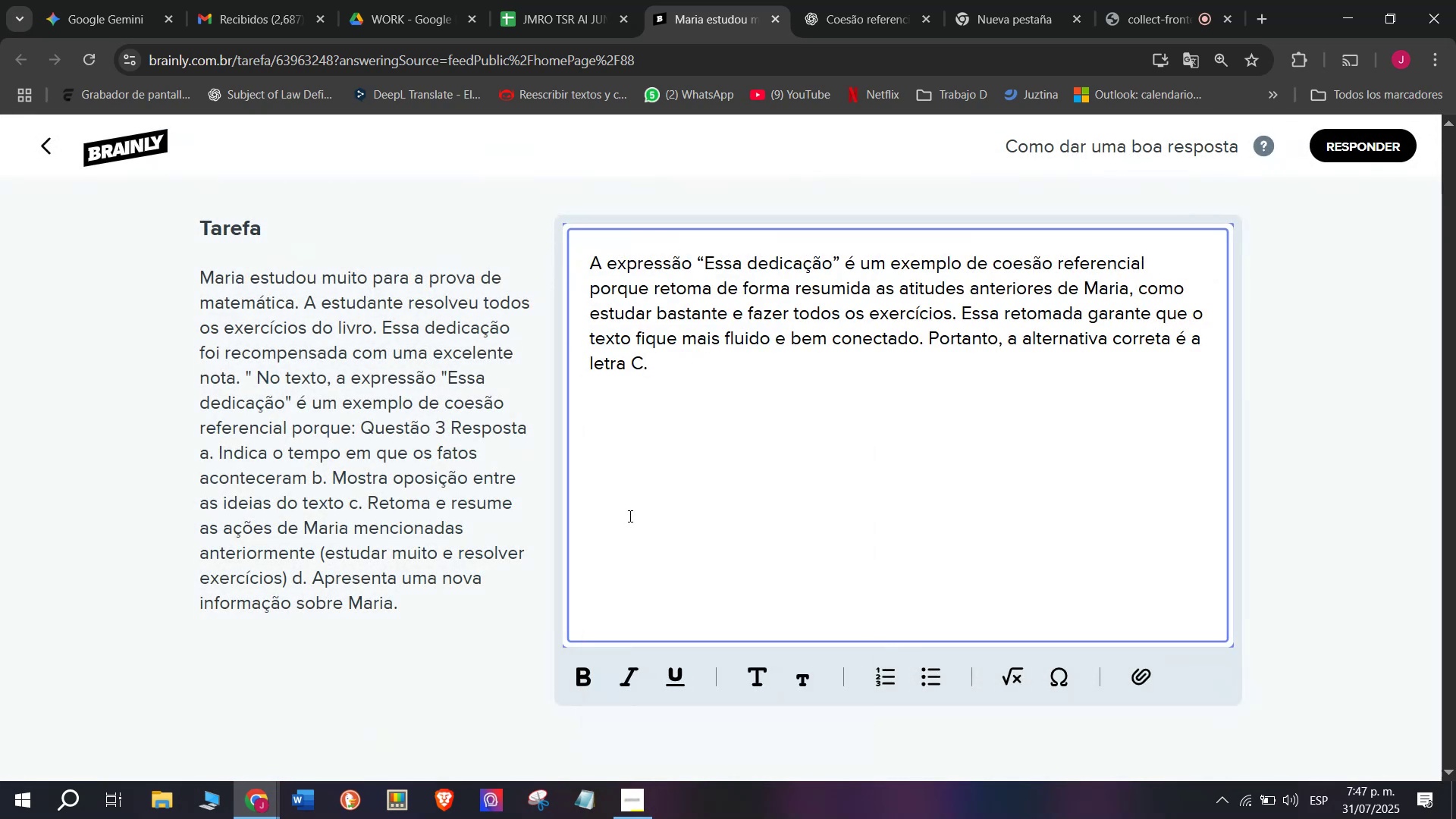 
key(Enter)
 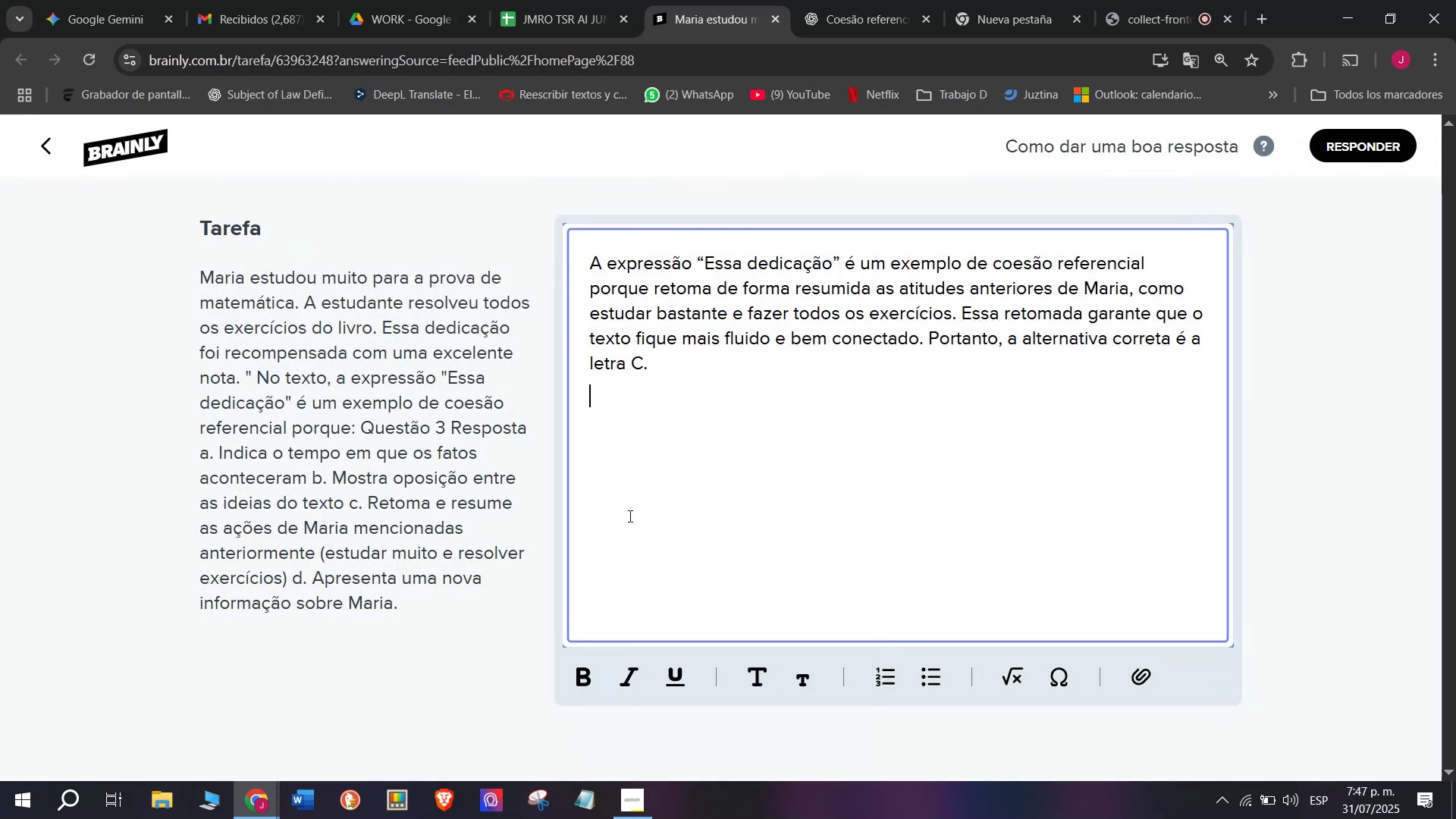 
key(Enter)
 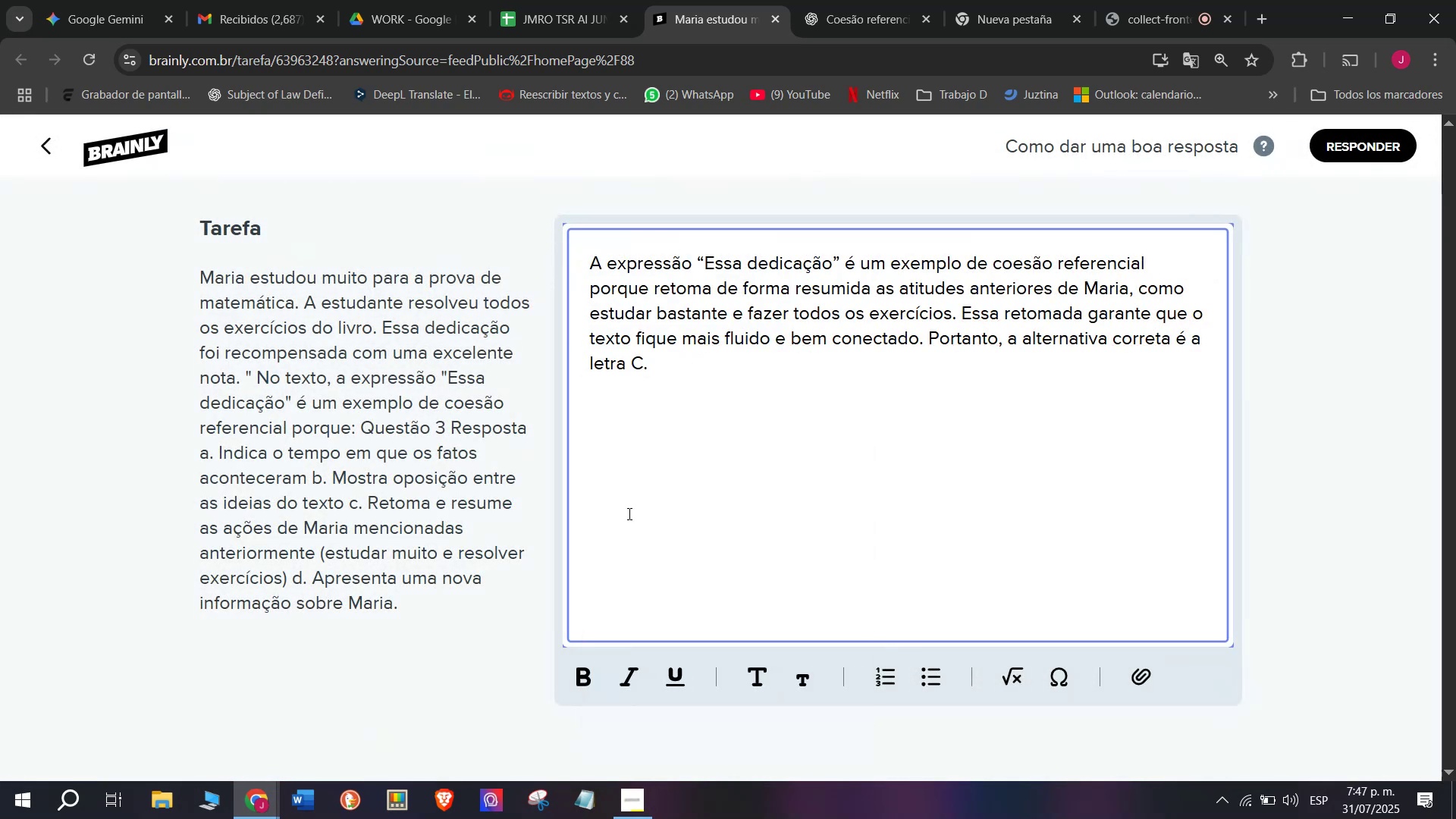 
key(Meta+V)
 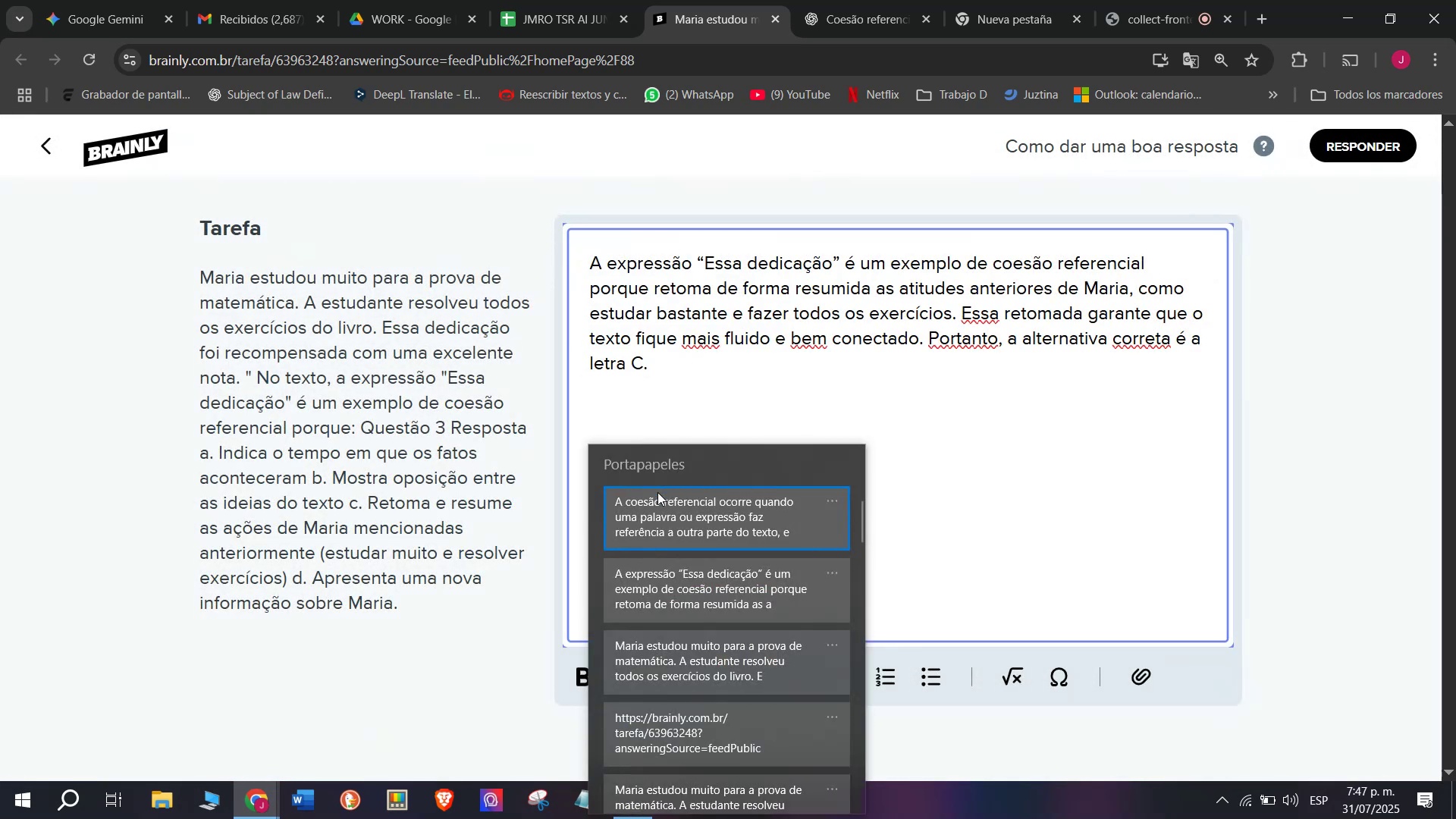 
left_click([657, 498])
 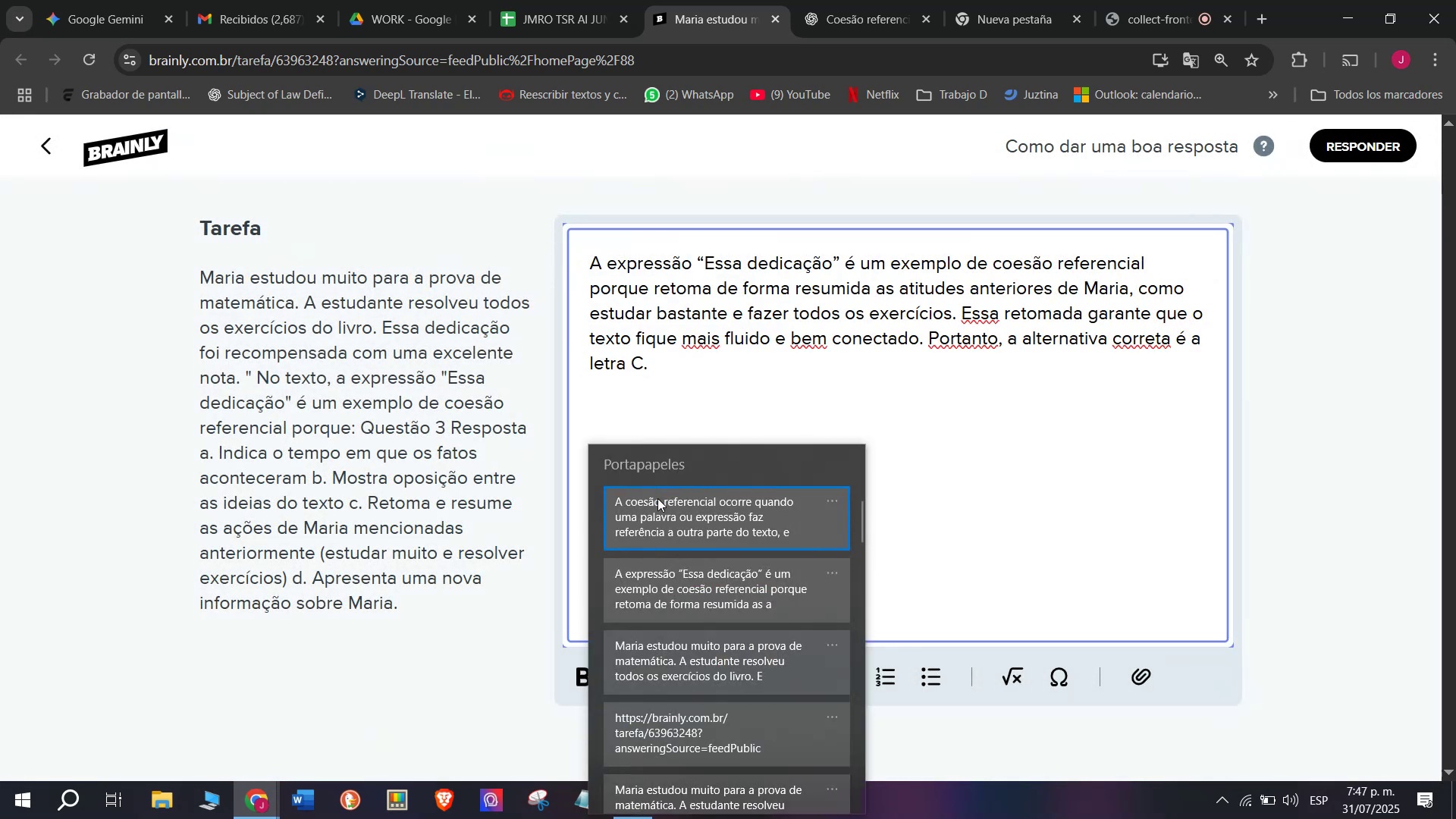 
key(Control+ControlLeft)
 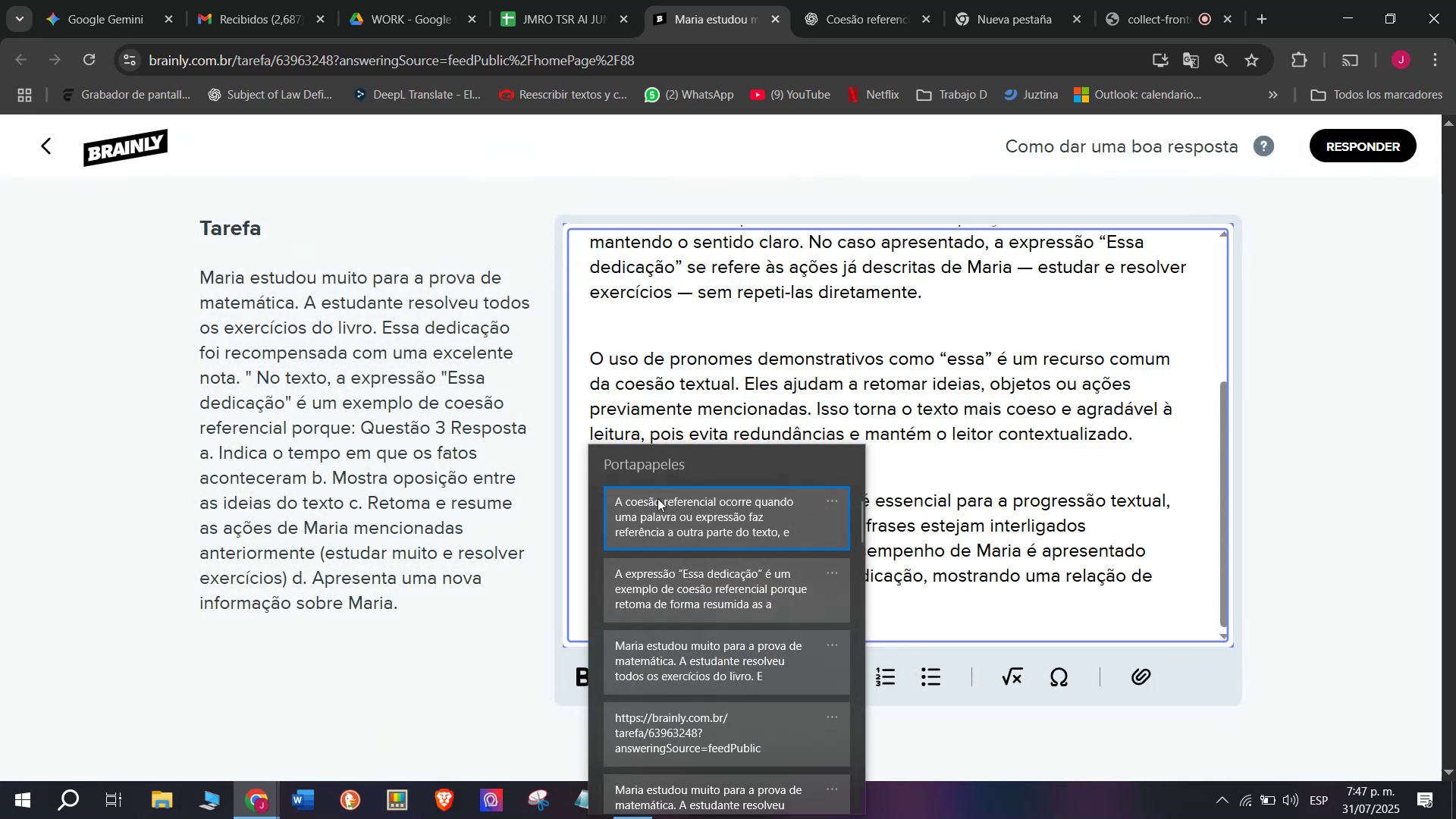 
key(Control+V)
 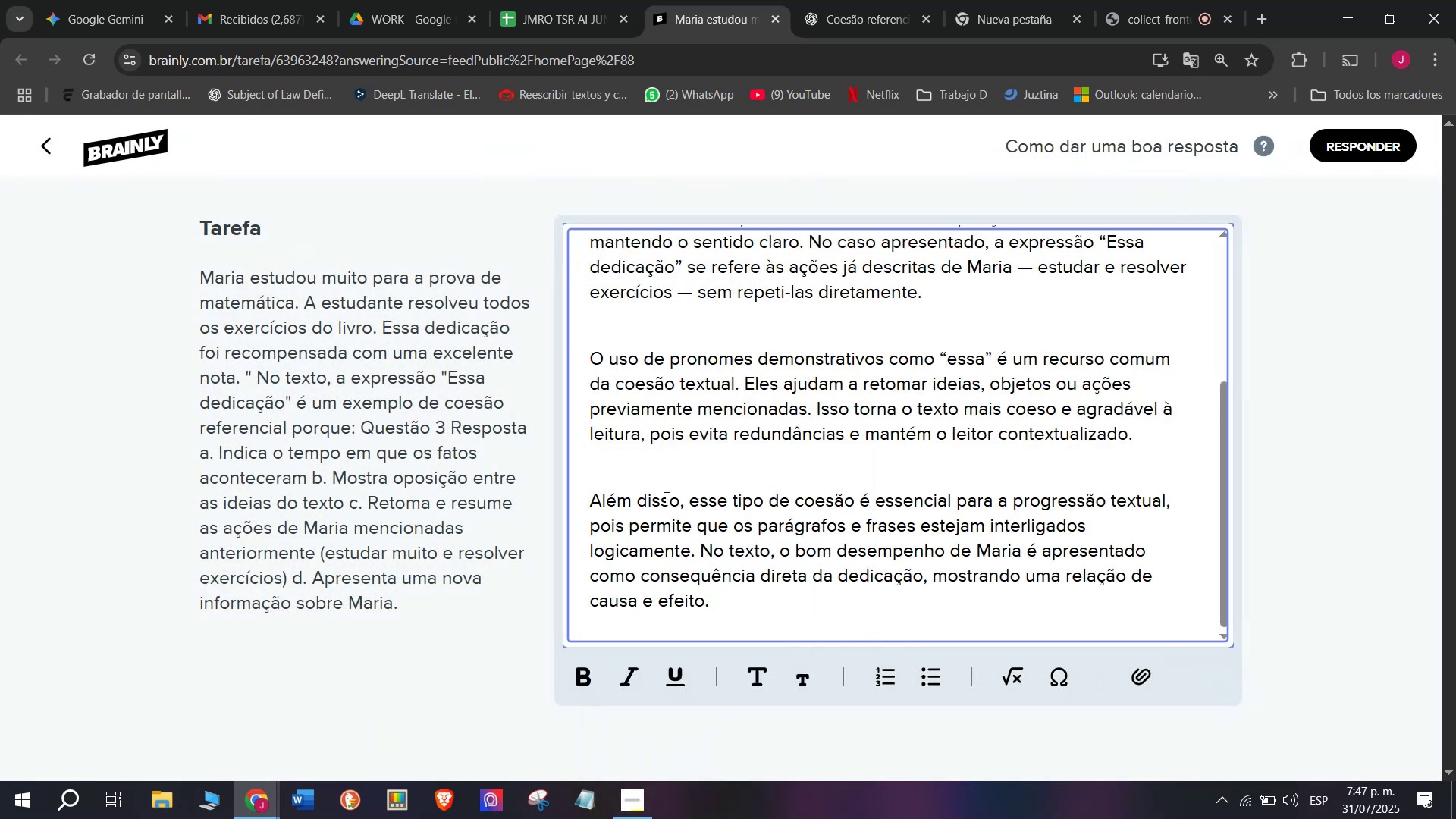 
scroll: coordinate [822, 494], scroll_direction: up, amount: 3.0
 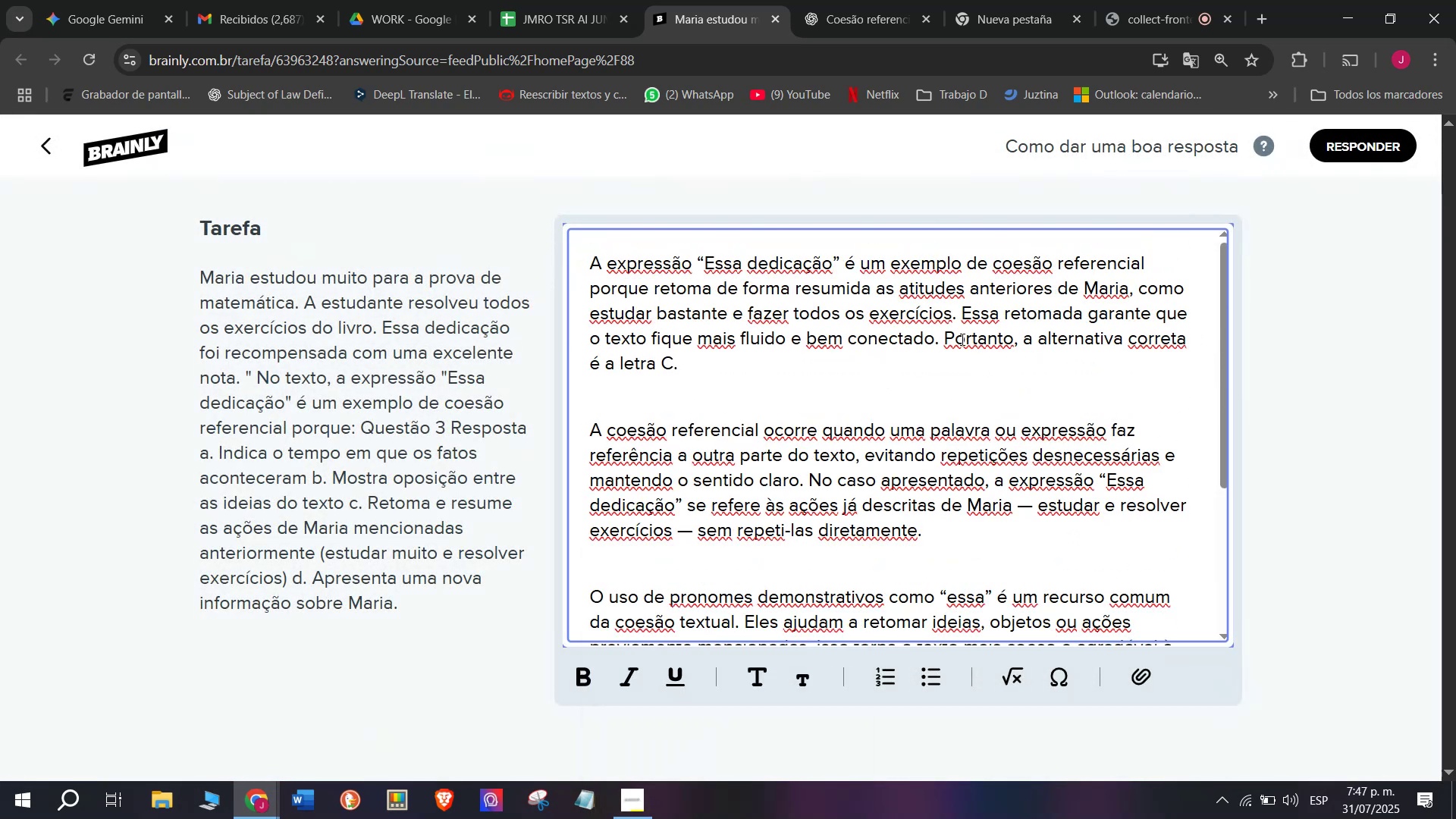 
left_click_drag(start_coordinate=[942, 334], to_coordinate=[1022, 383])
 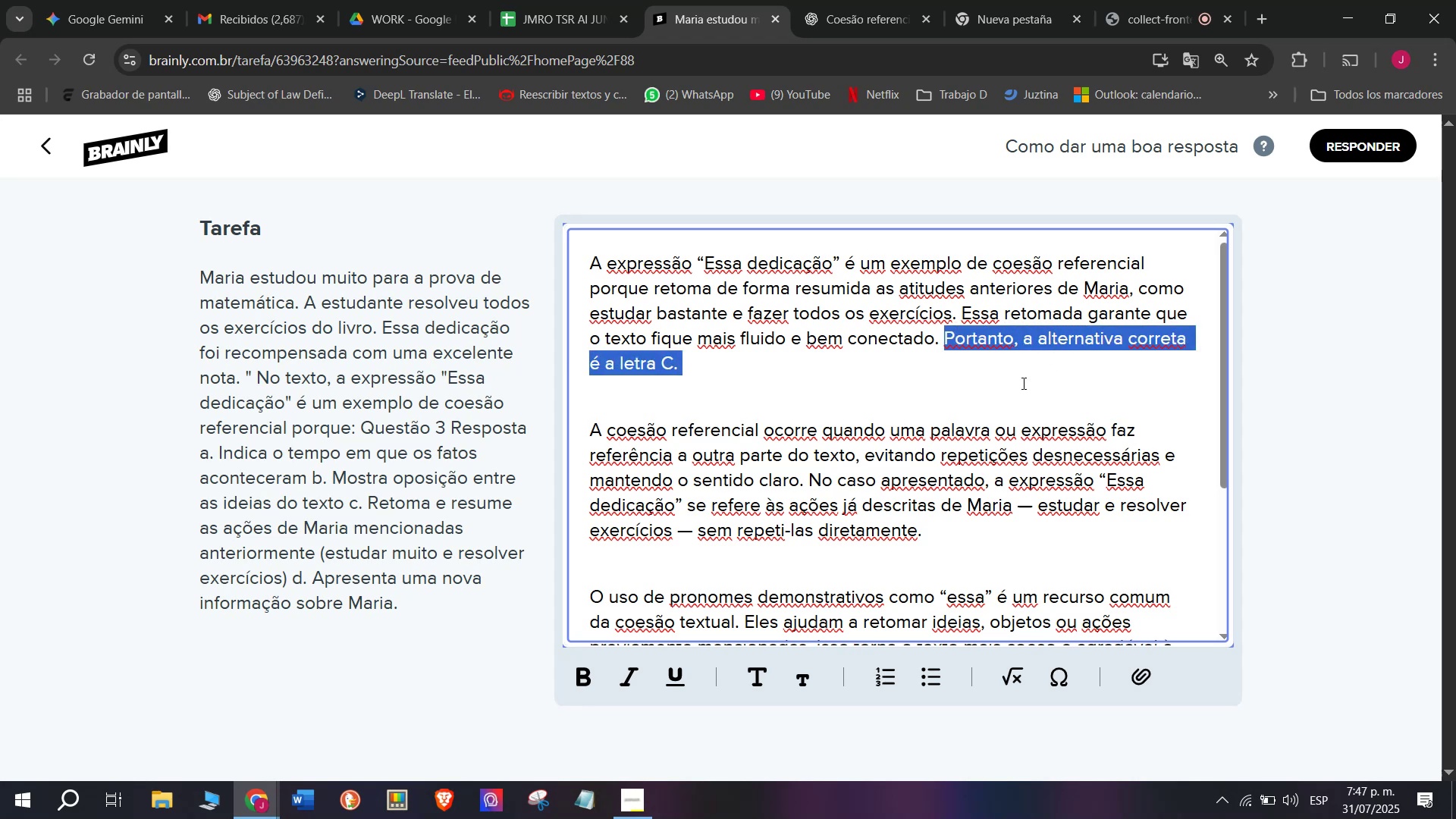 
key(Control+B)
 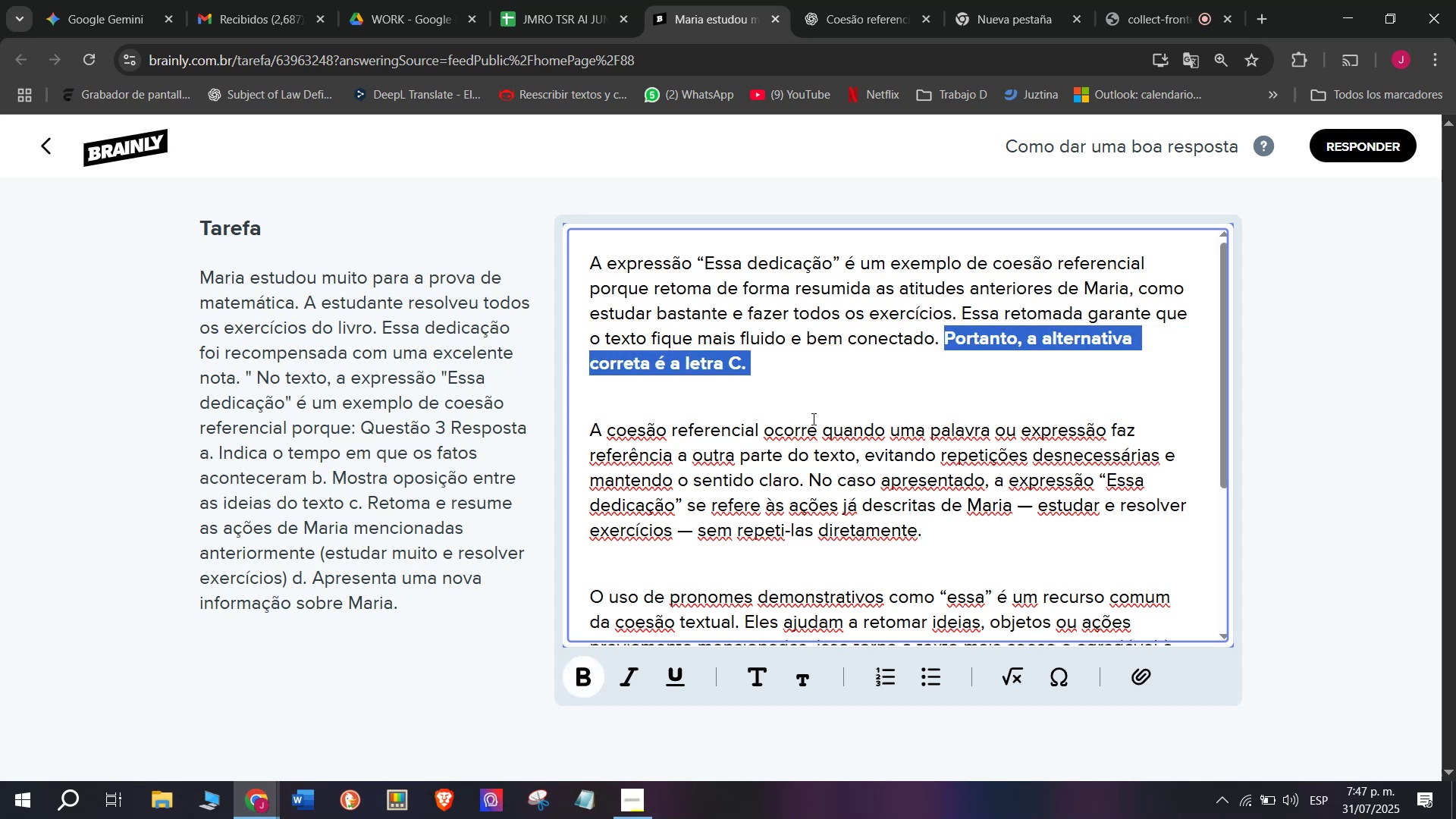 
scroll: coordinate [765, 483], scroll_direction: down, amount: 4.0
 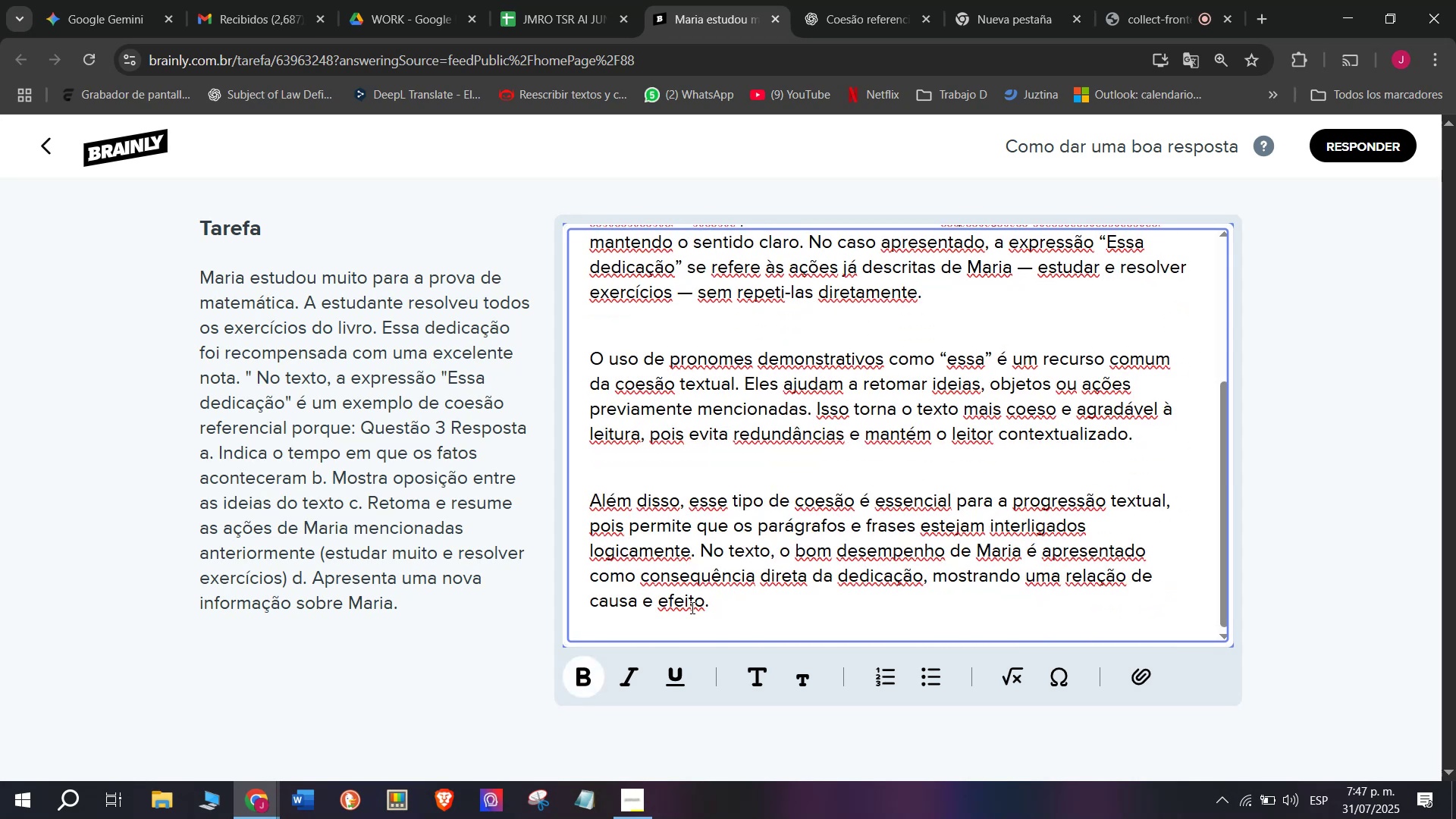 
left_click_drag(start_coordinate=[750, 601], to_coordinate=[510, 179])
 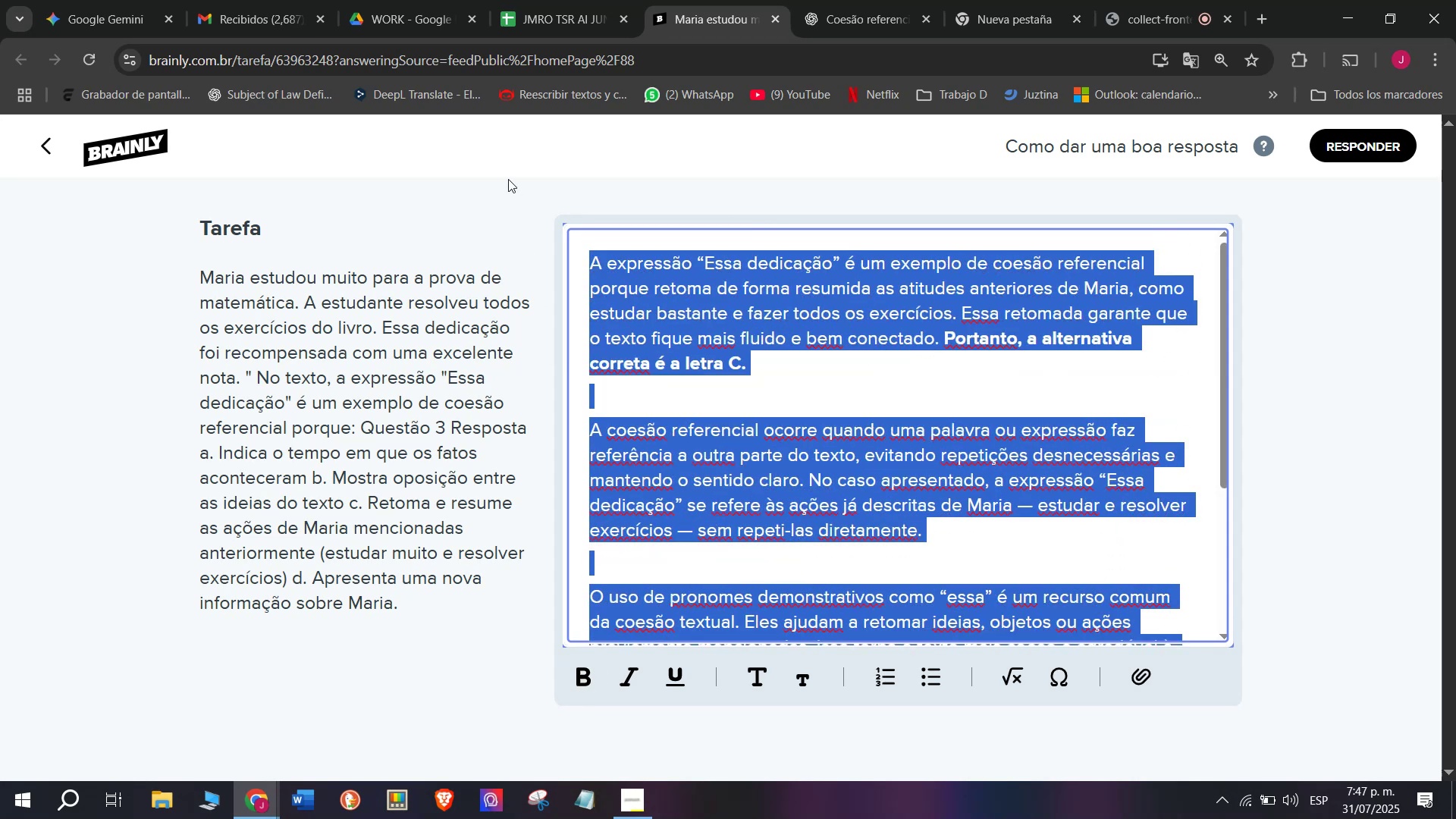 
key(Control+C)
 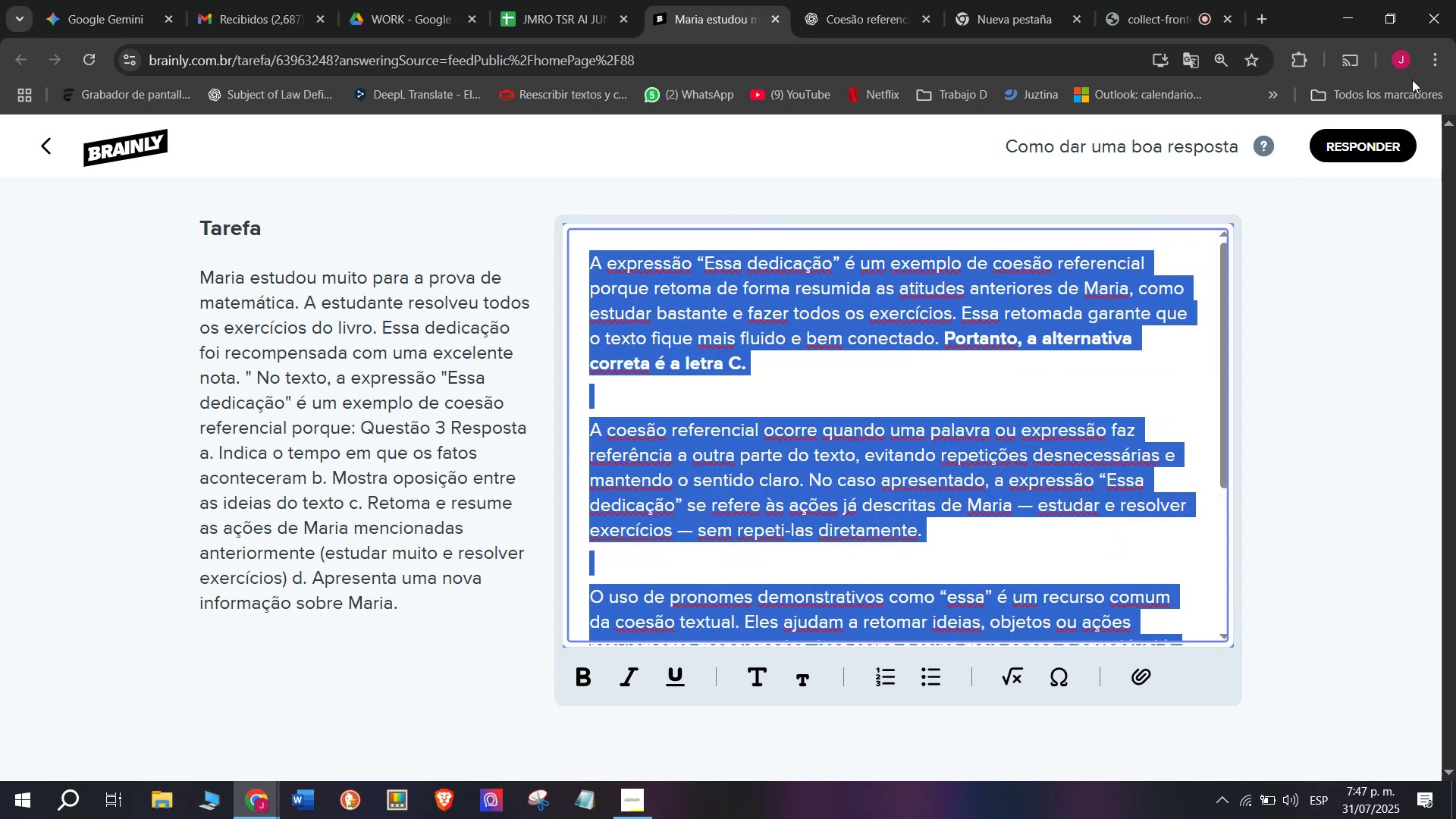 
left_click([1383, 157])
 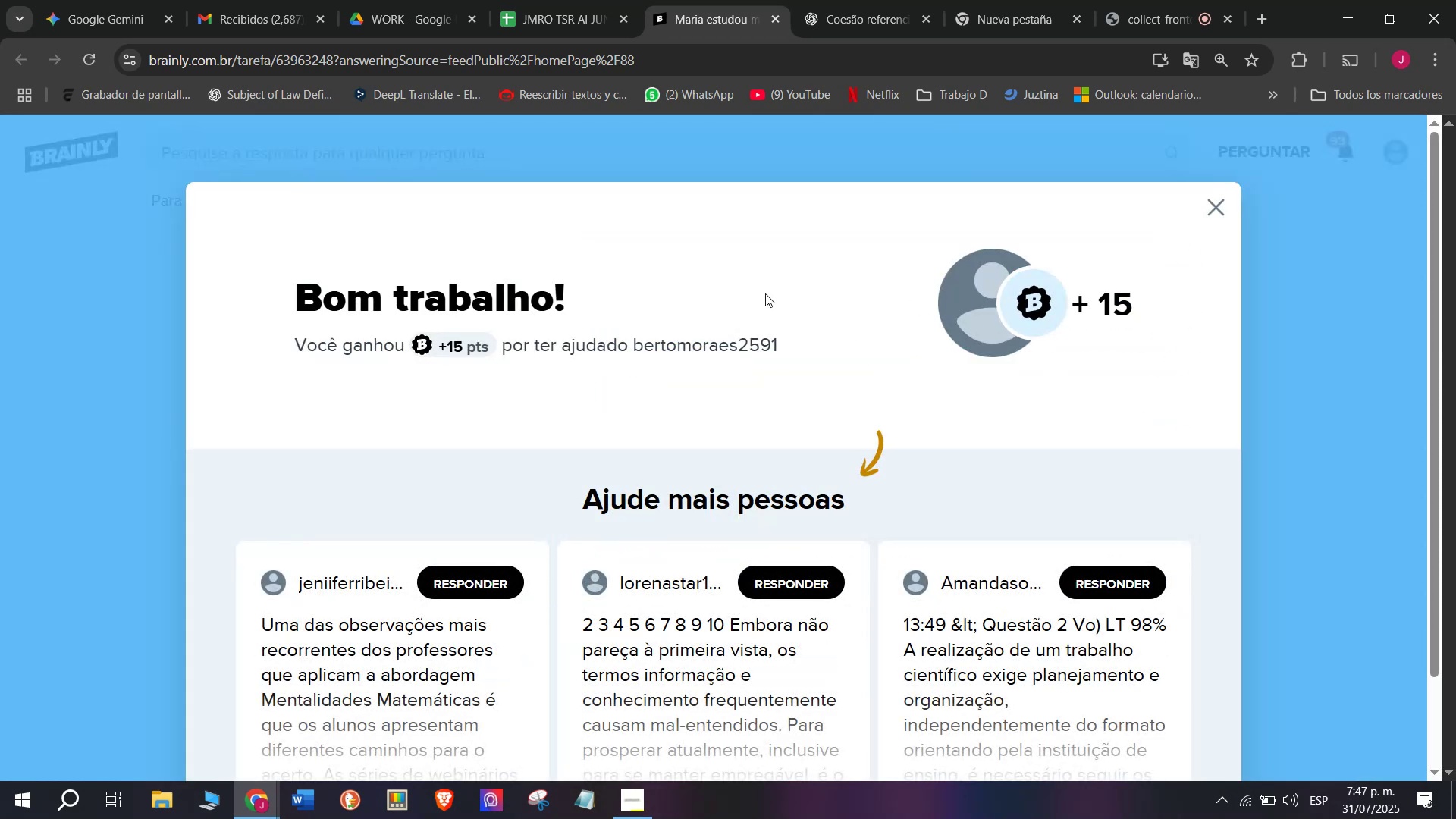 
left_click([547, 0])
 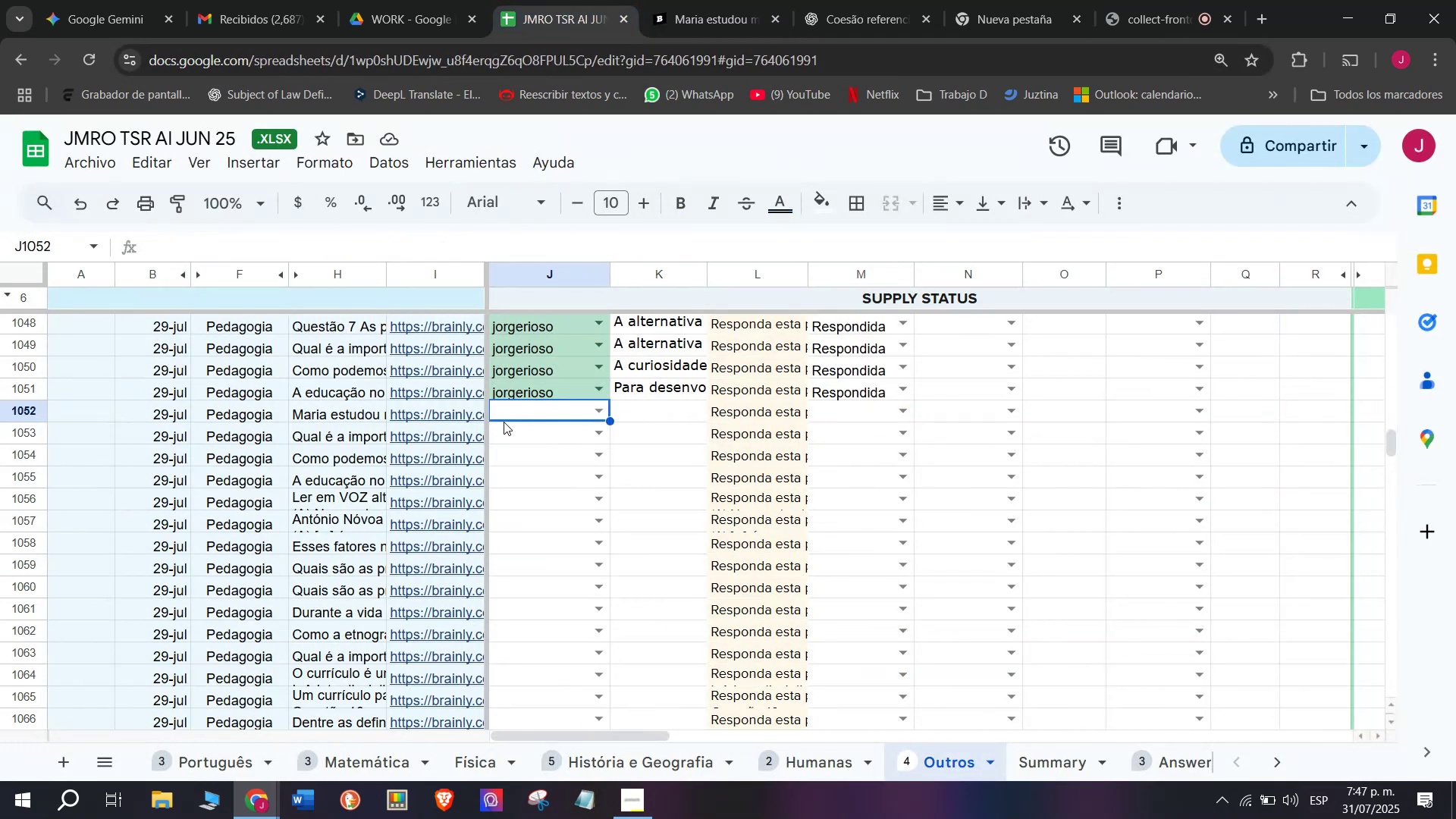 
key(J)
 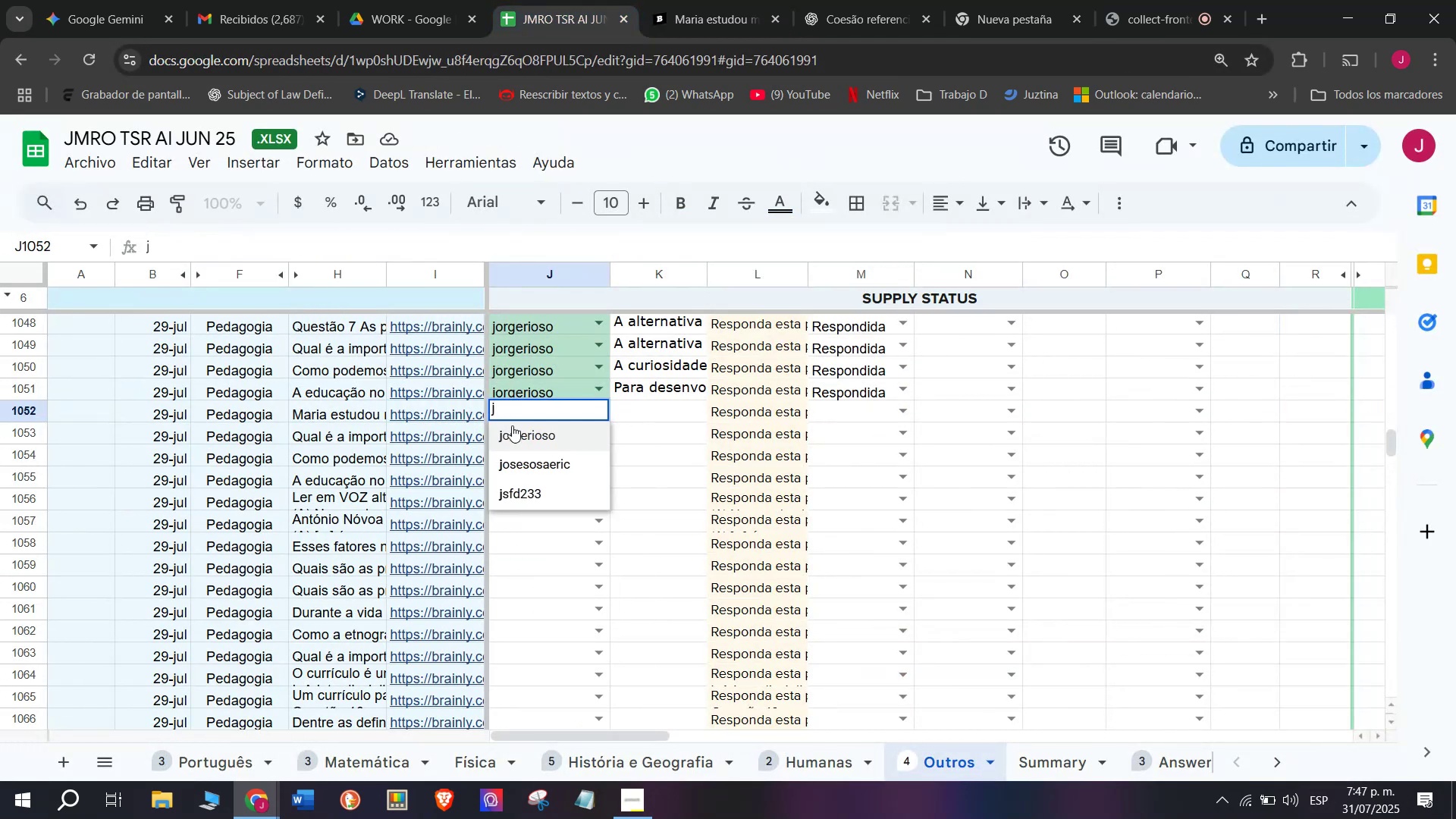 
left_click([518, 427])
 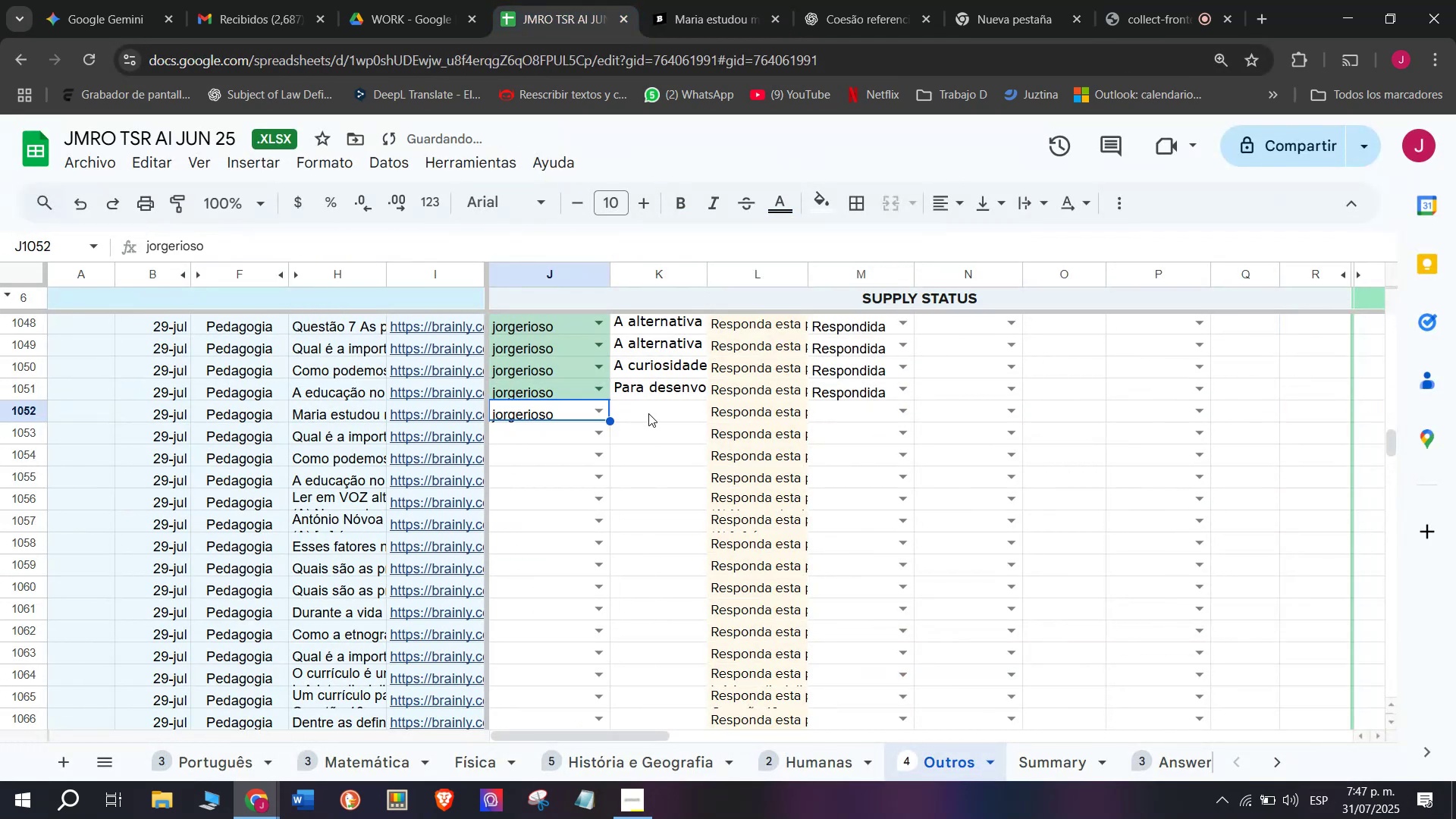 
double_click([648, 413])
 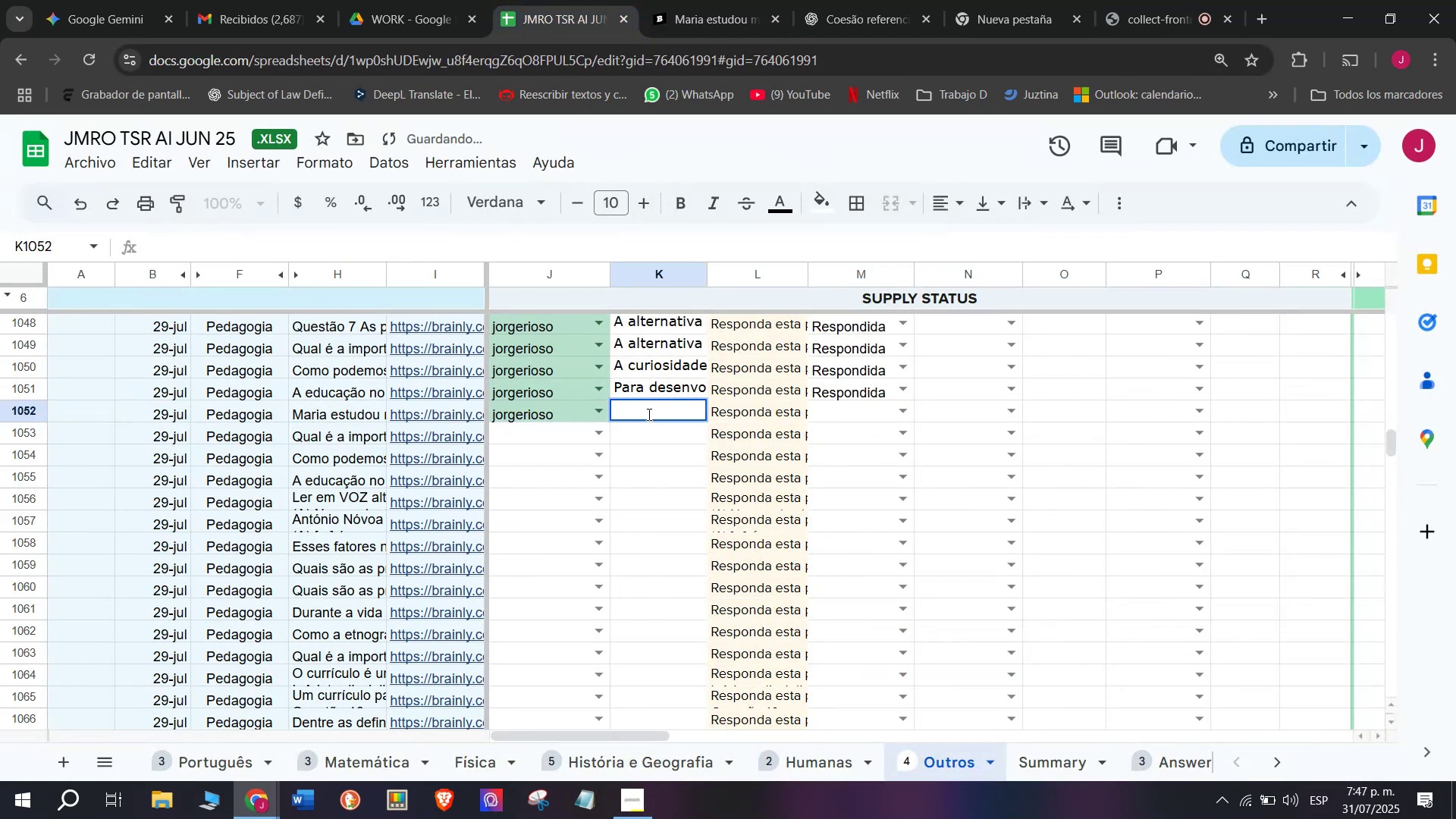 
key(Control+V)
 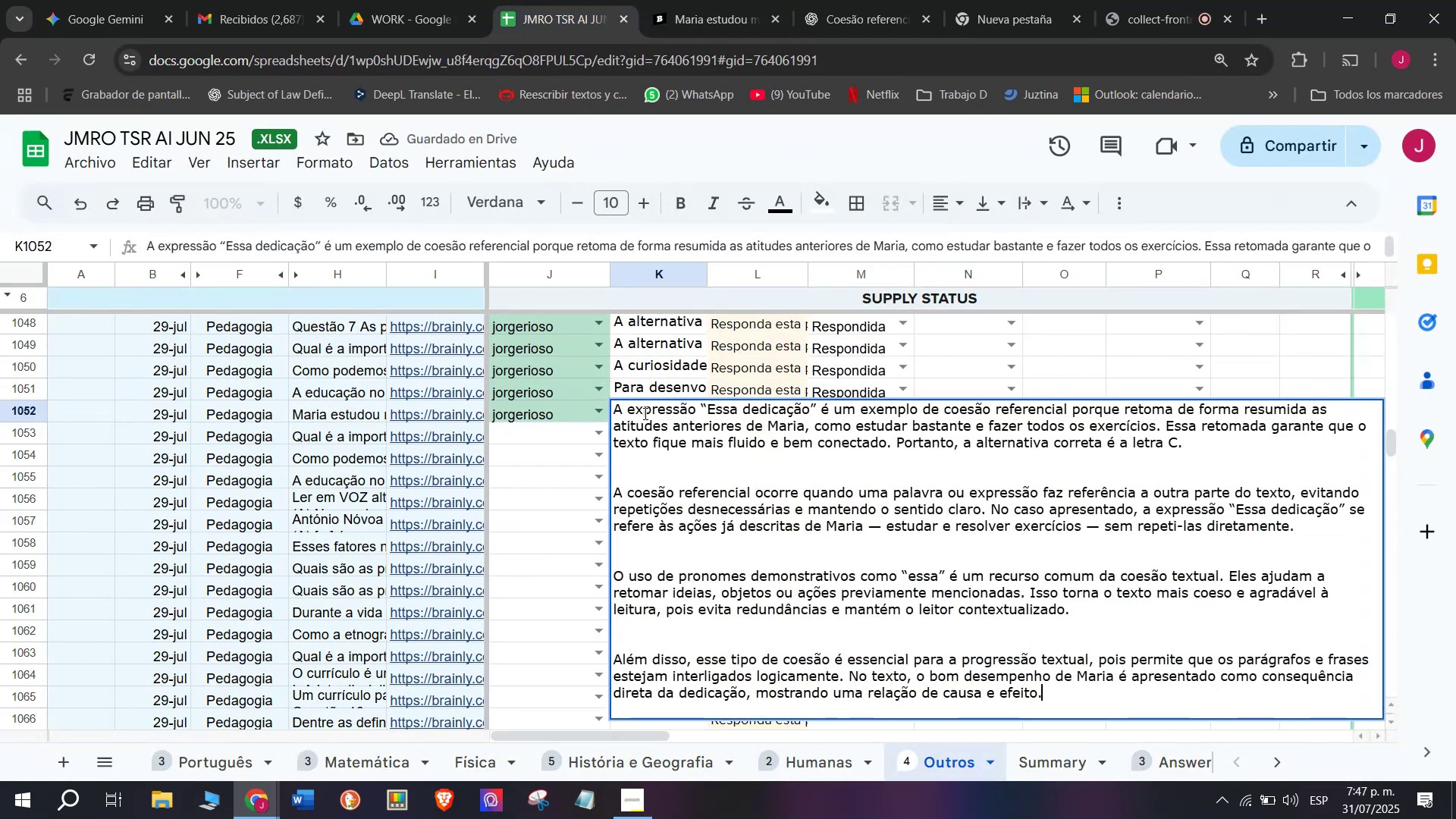 
key(Enter)
 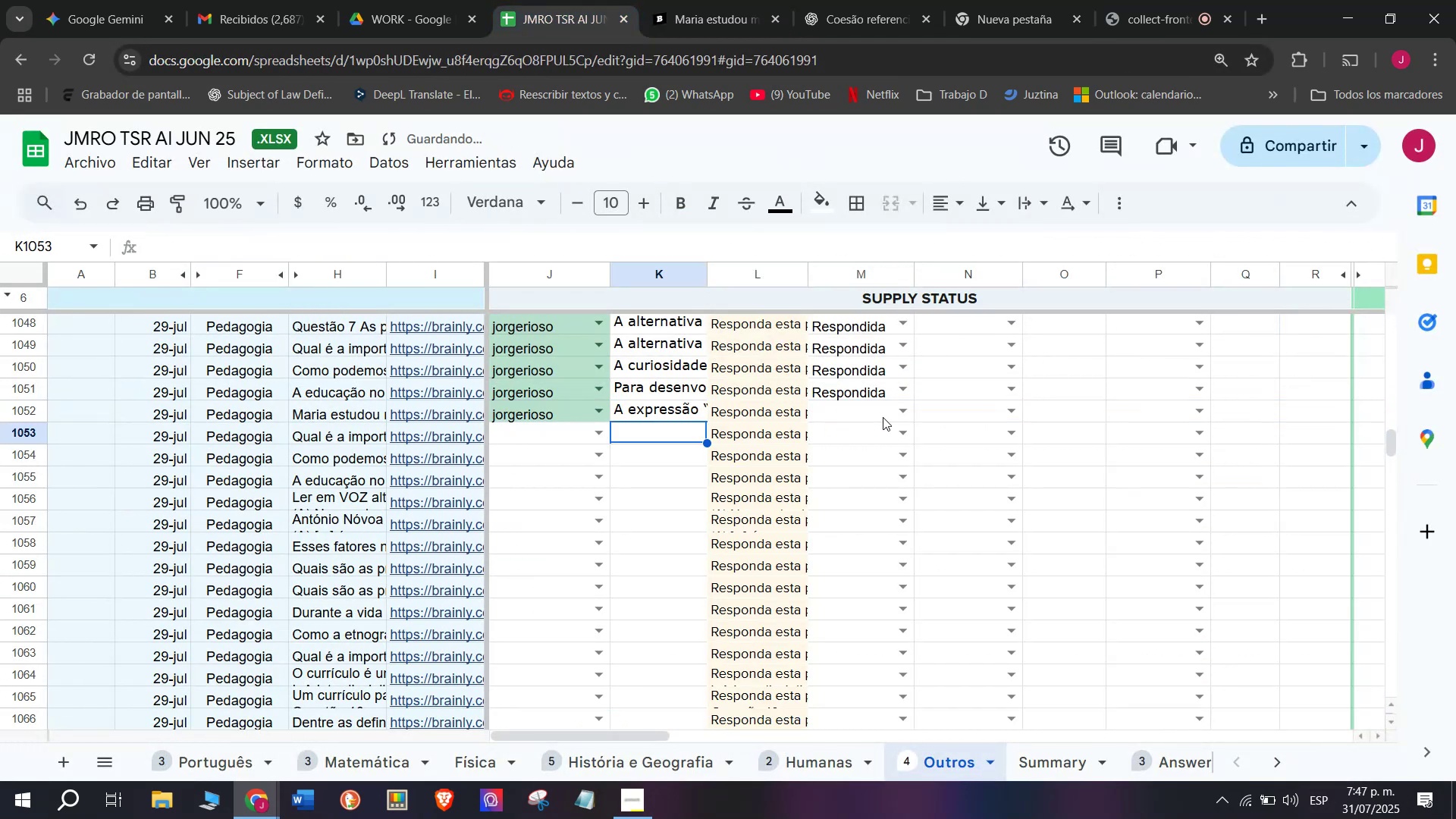 
left_click([899, 416])
 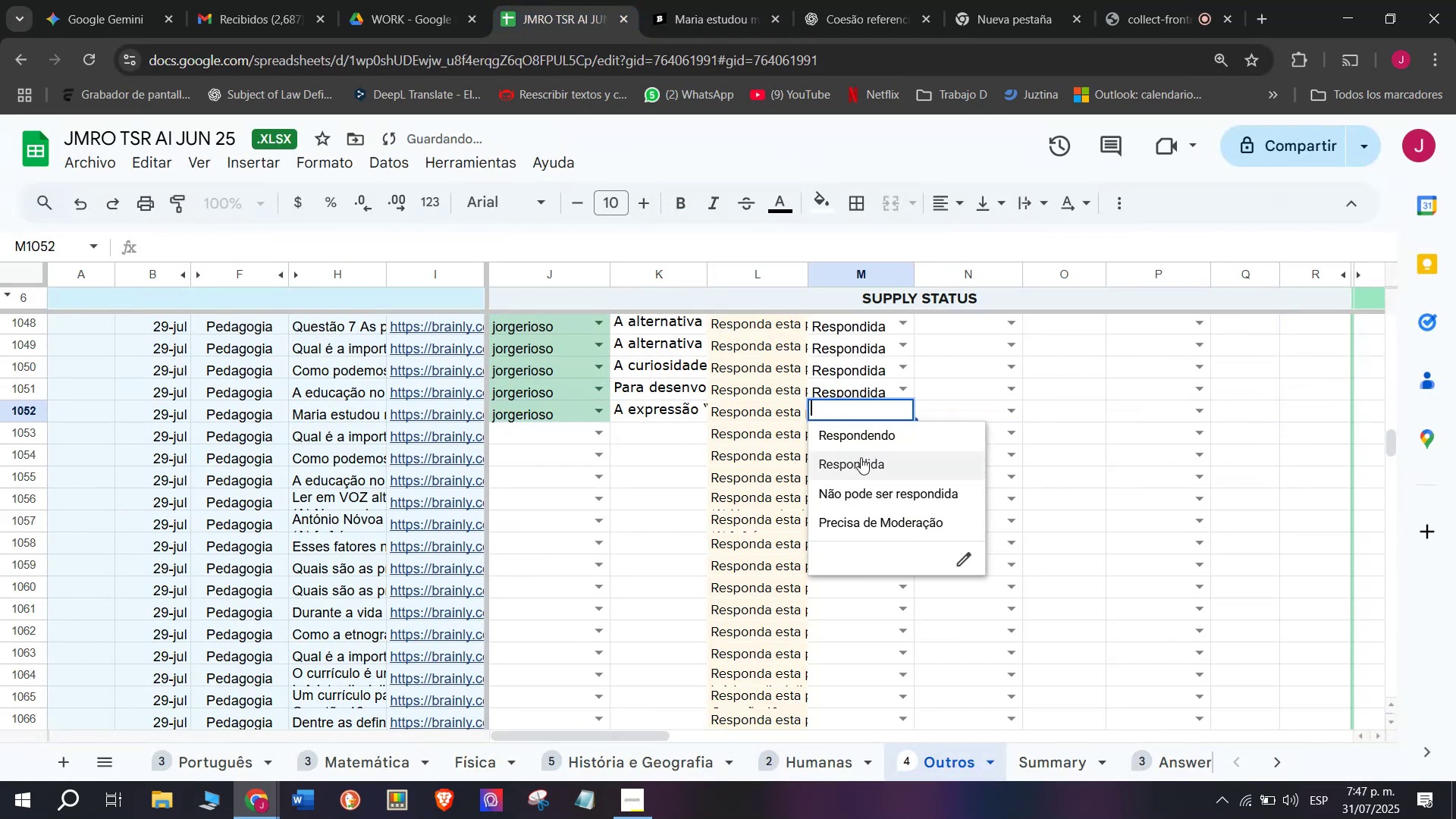 
left_click([858, 460])
 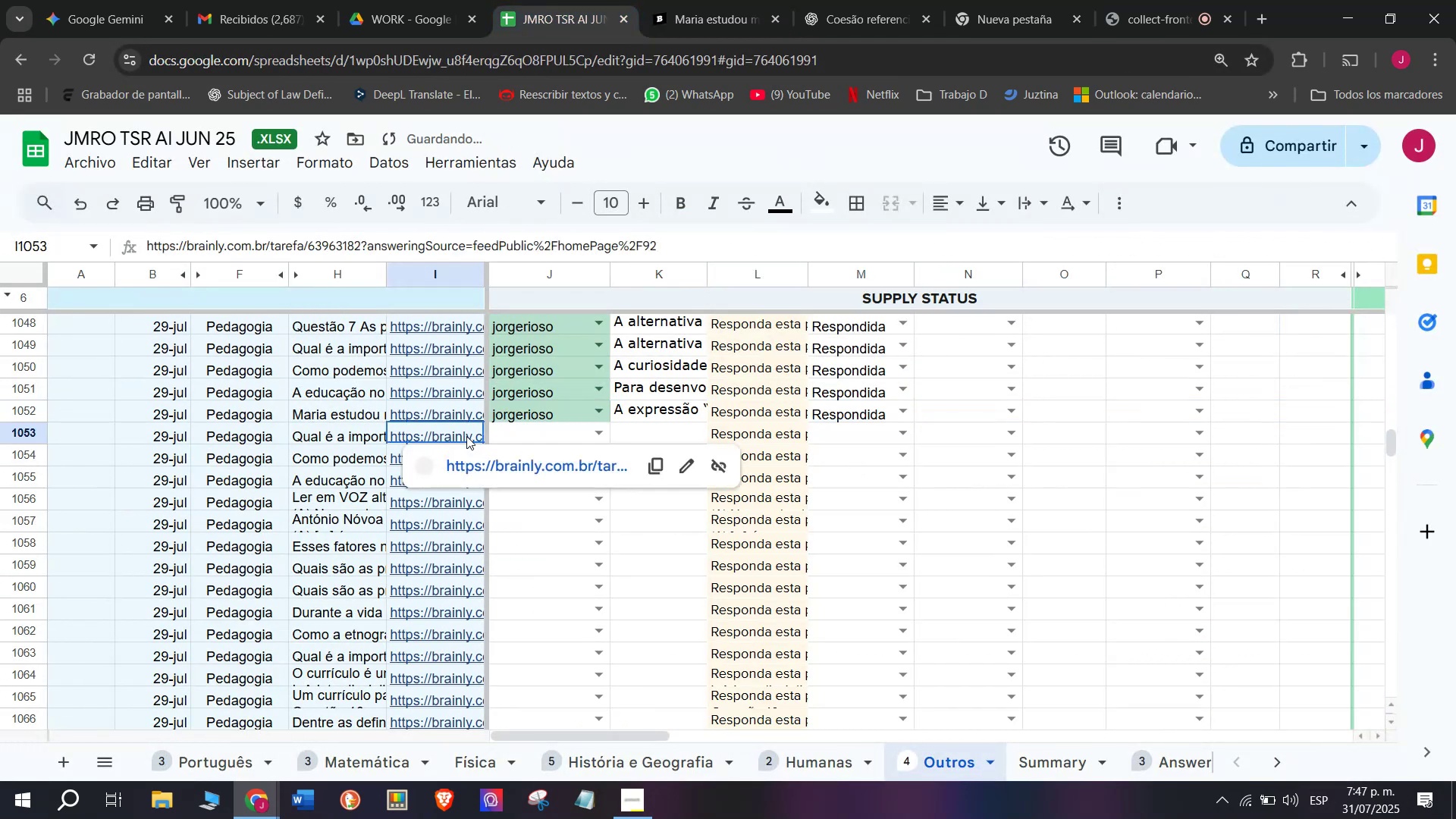 
left_click_drag(start_coordinate=[460, 468], to_coordinate=[460, 464])
 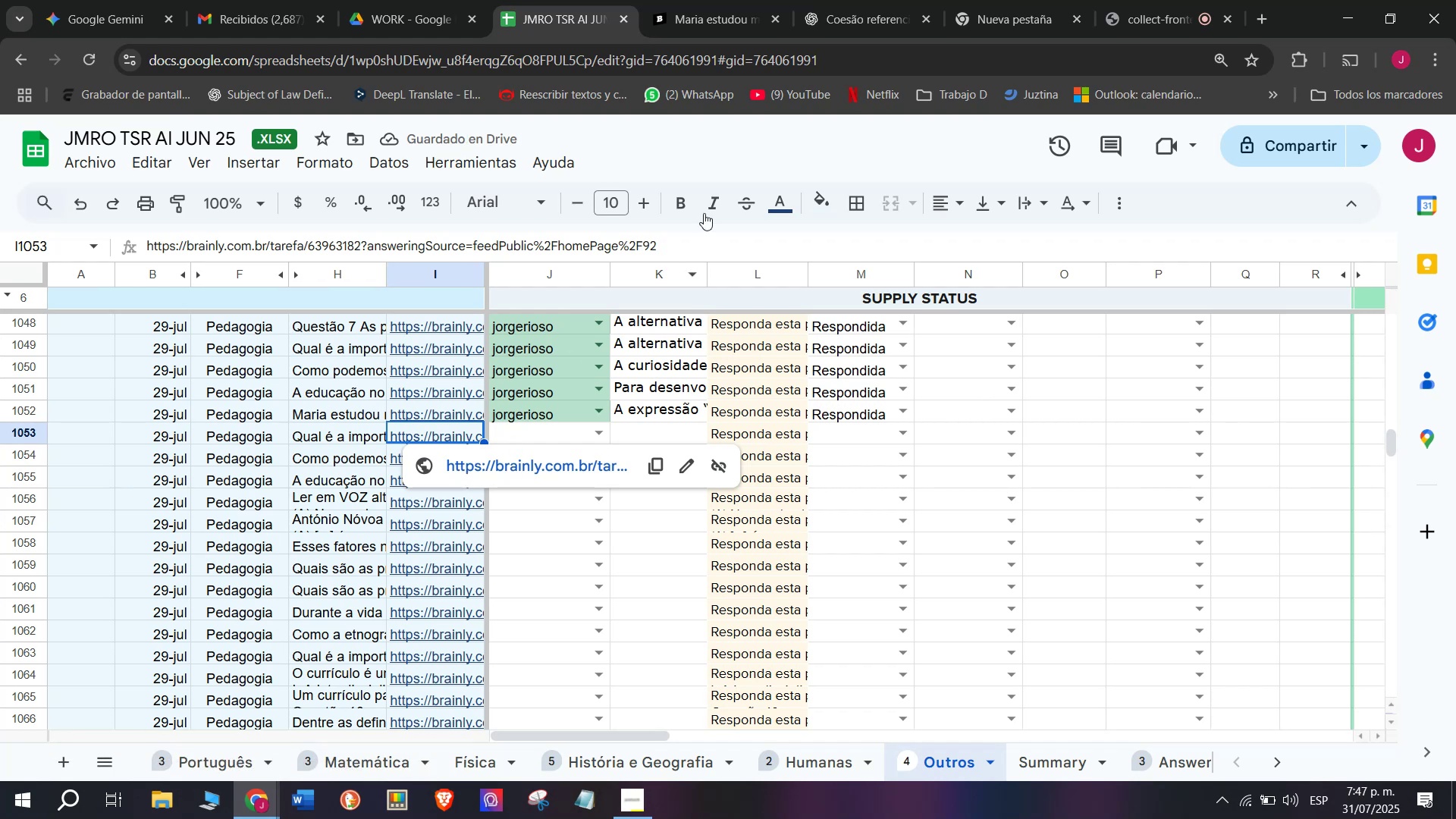 
left_click([711, 0])
 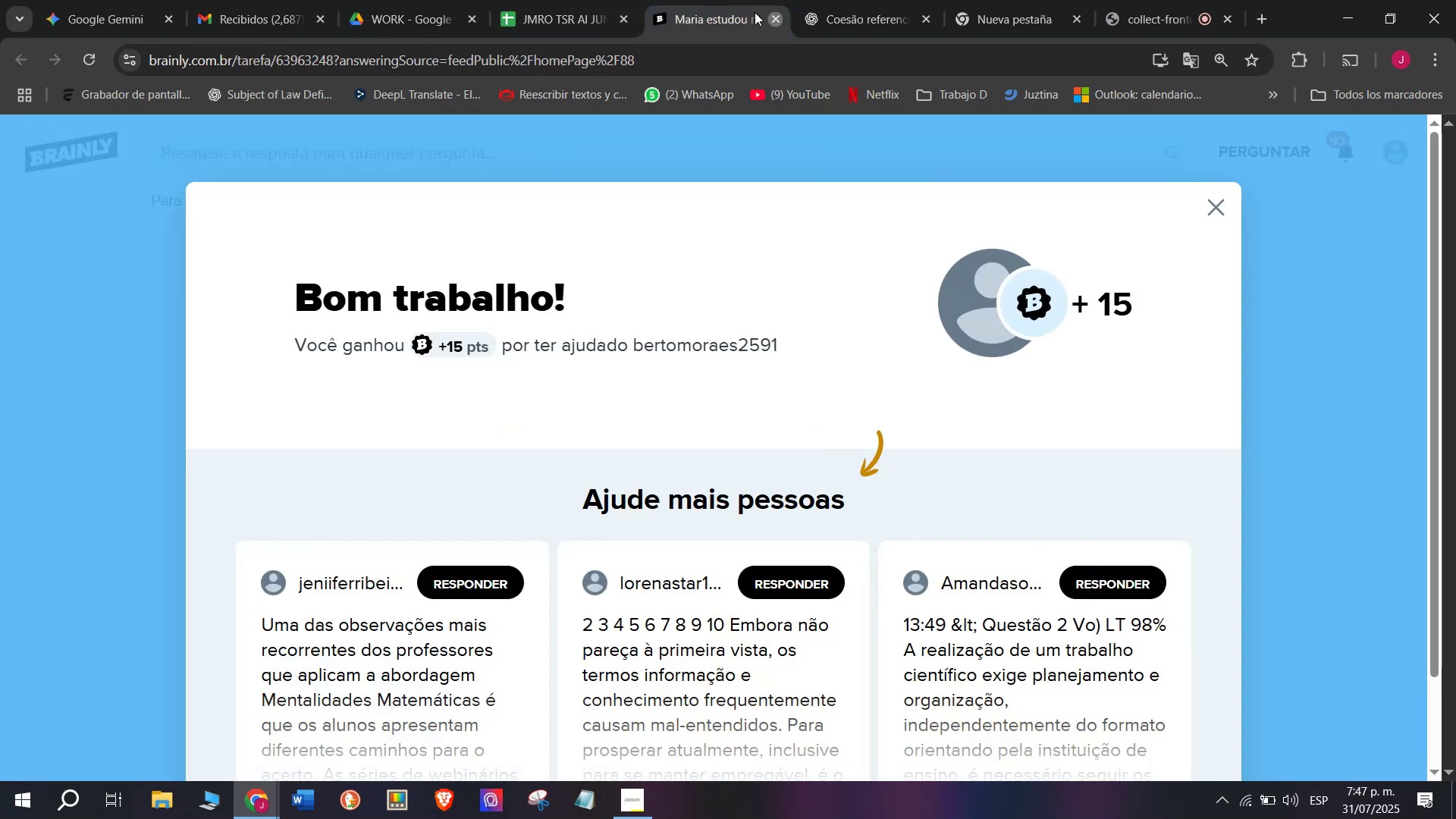 
double_click([607, 0])
 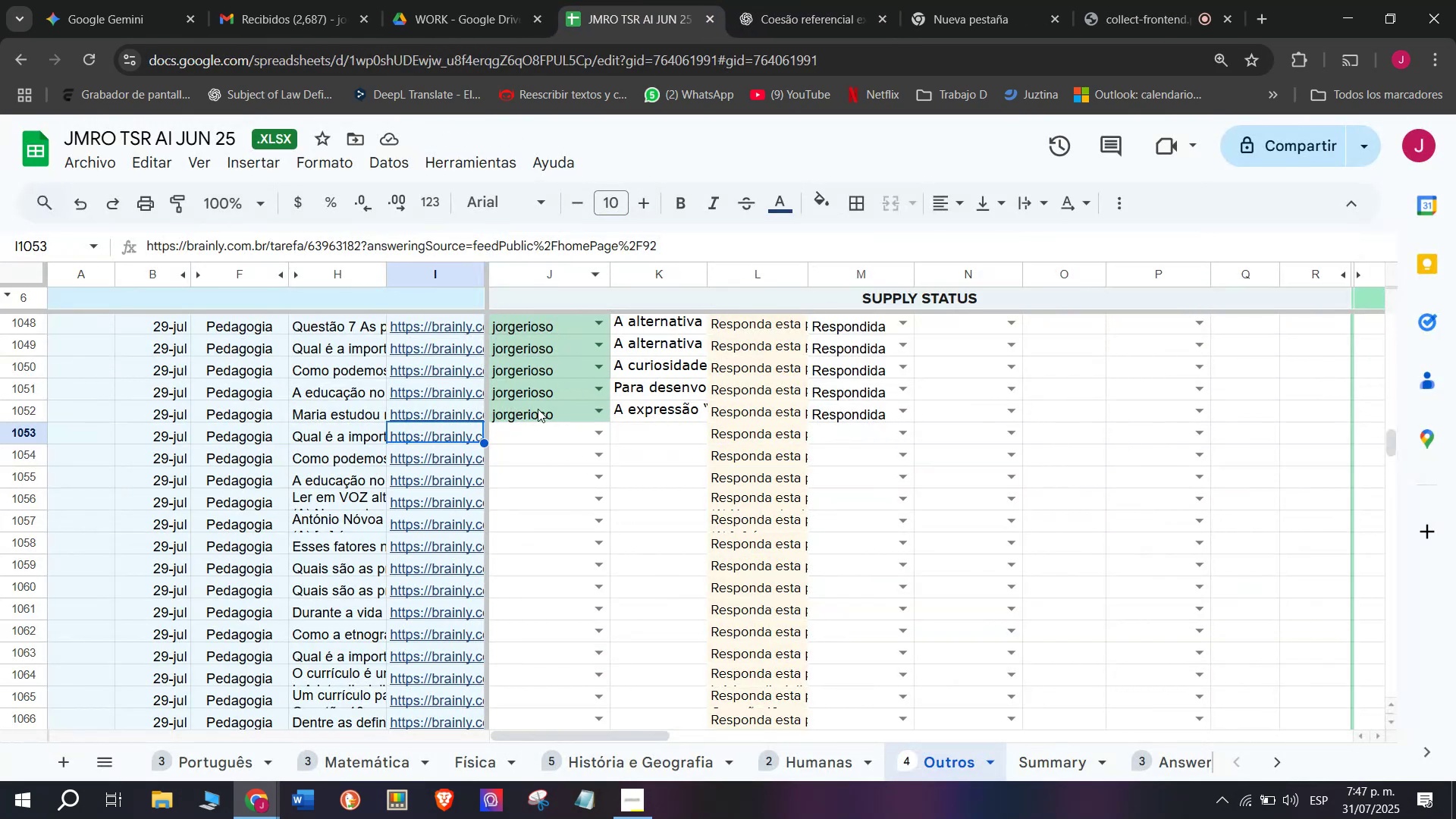 
left_click([813, 0])
 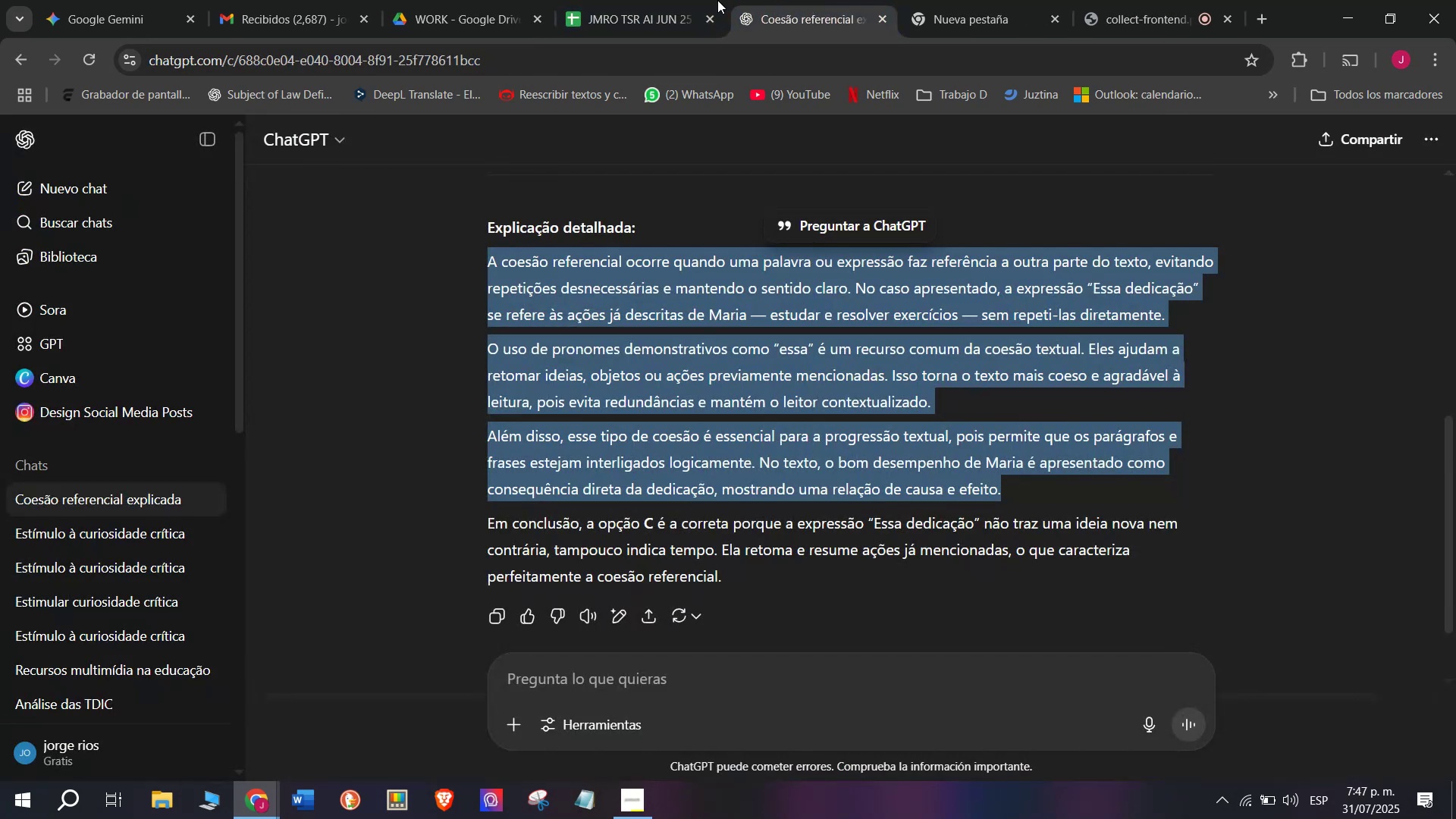 
left_click([650, 0])
 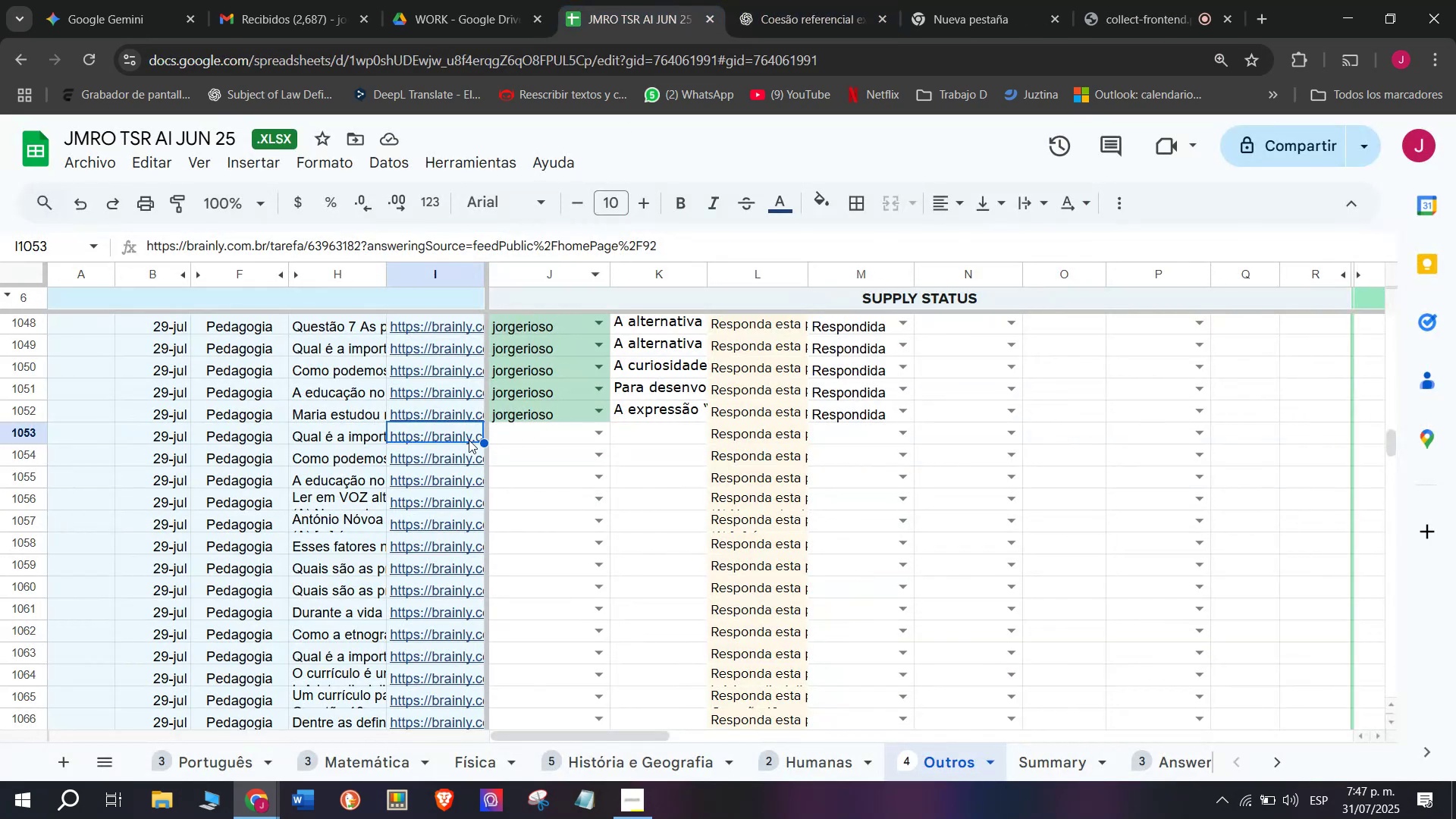 
left_click([458, 435])
 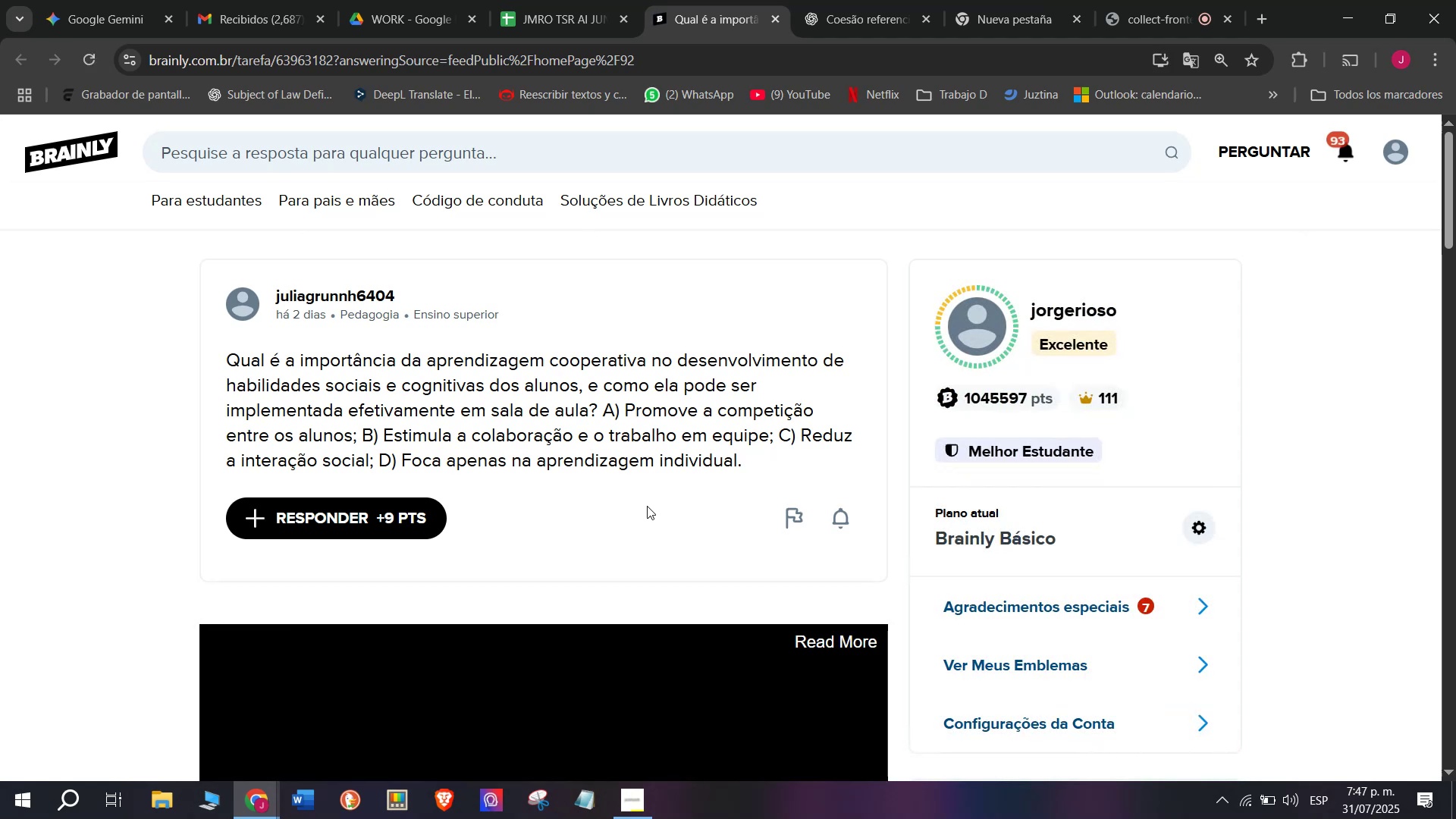 
wait(5.12)
 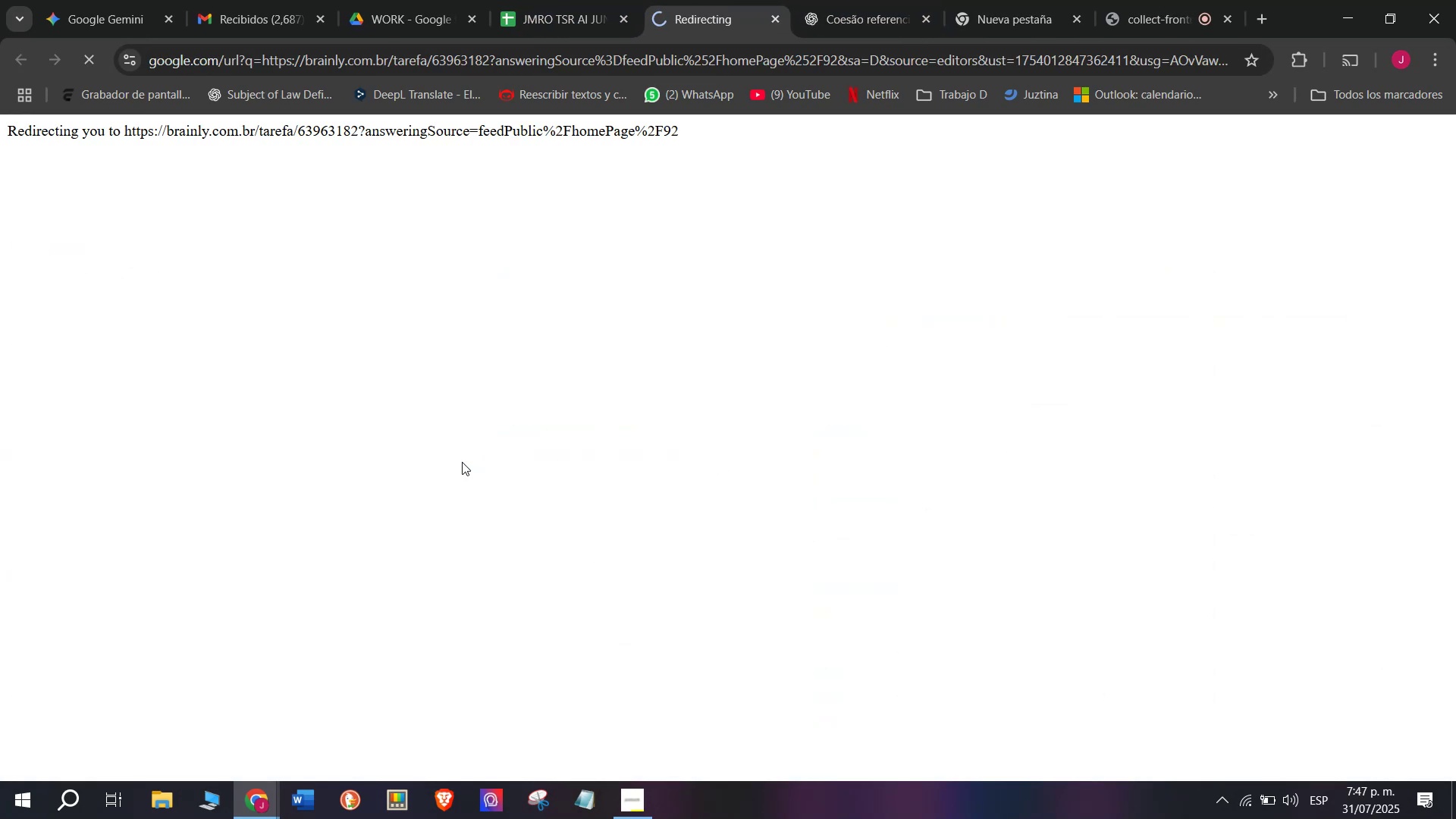 
left_click_drag(start_coordinate=[765, 462], to_coordinate=[216, 359])
 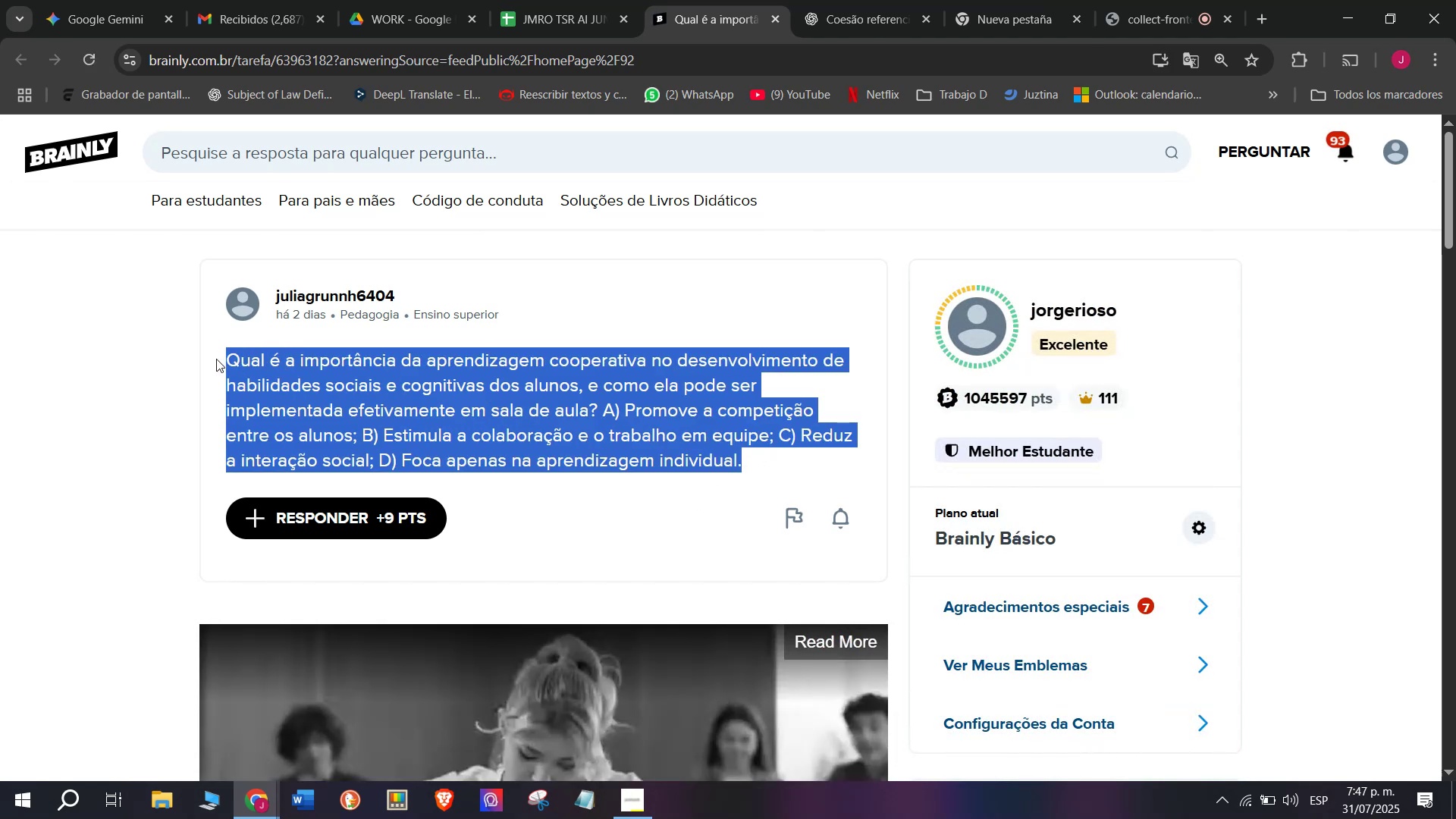 
key(Control+C)
 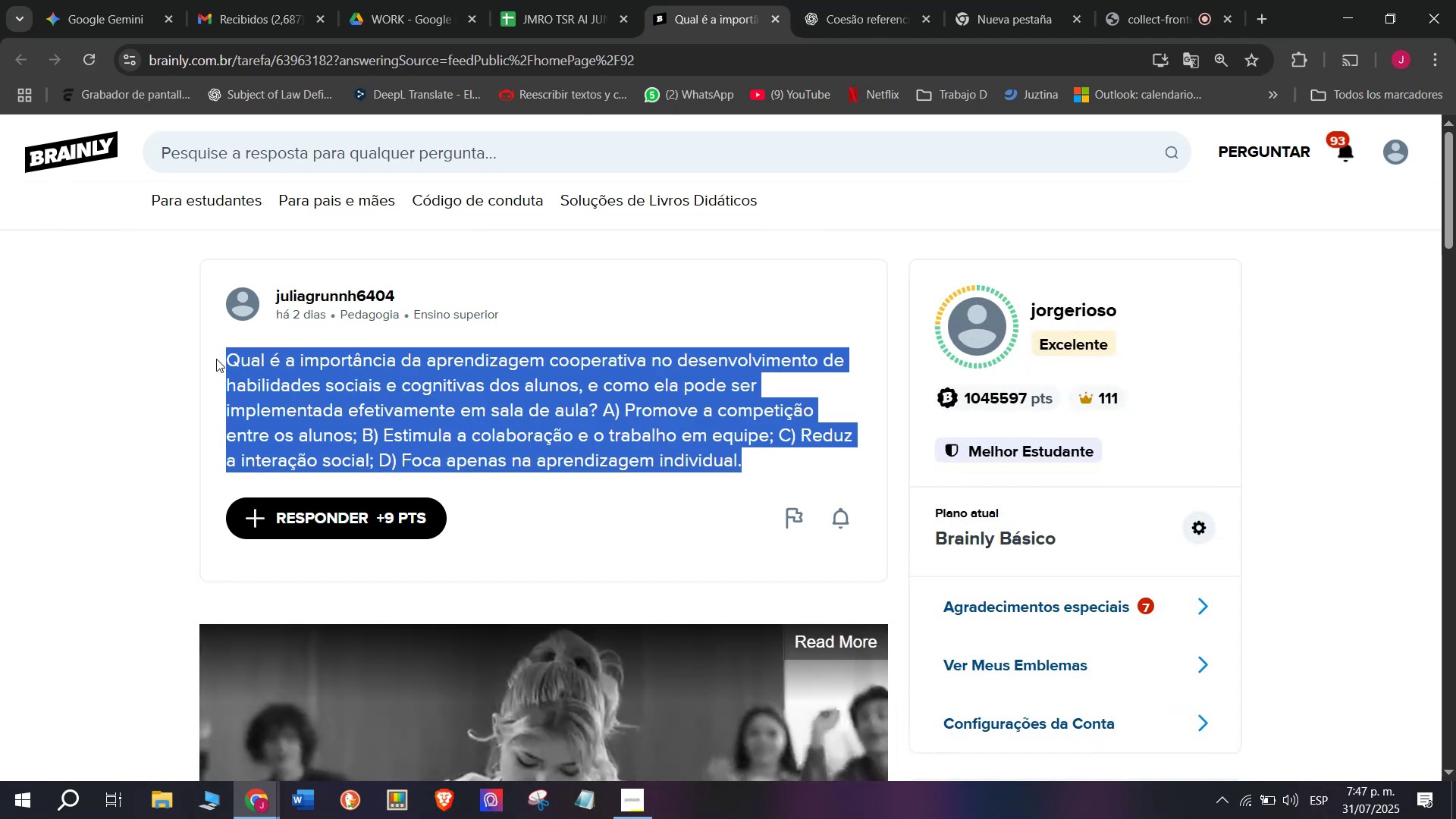 
key(Control+C)
 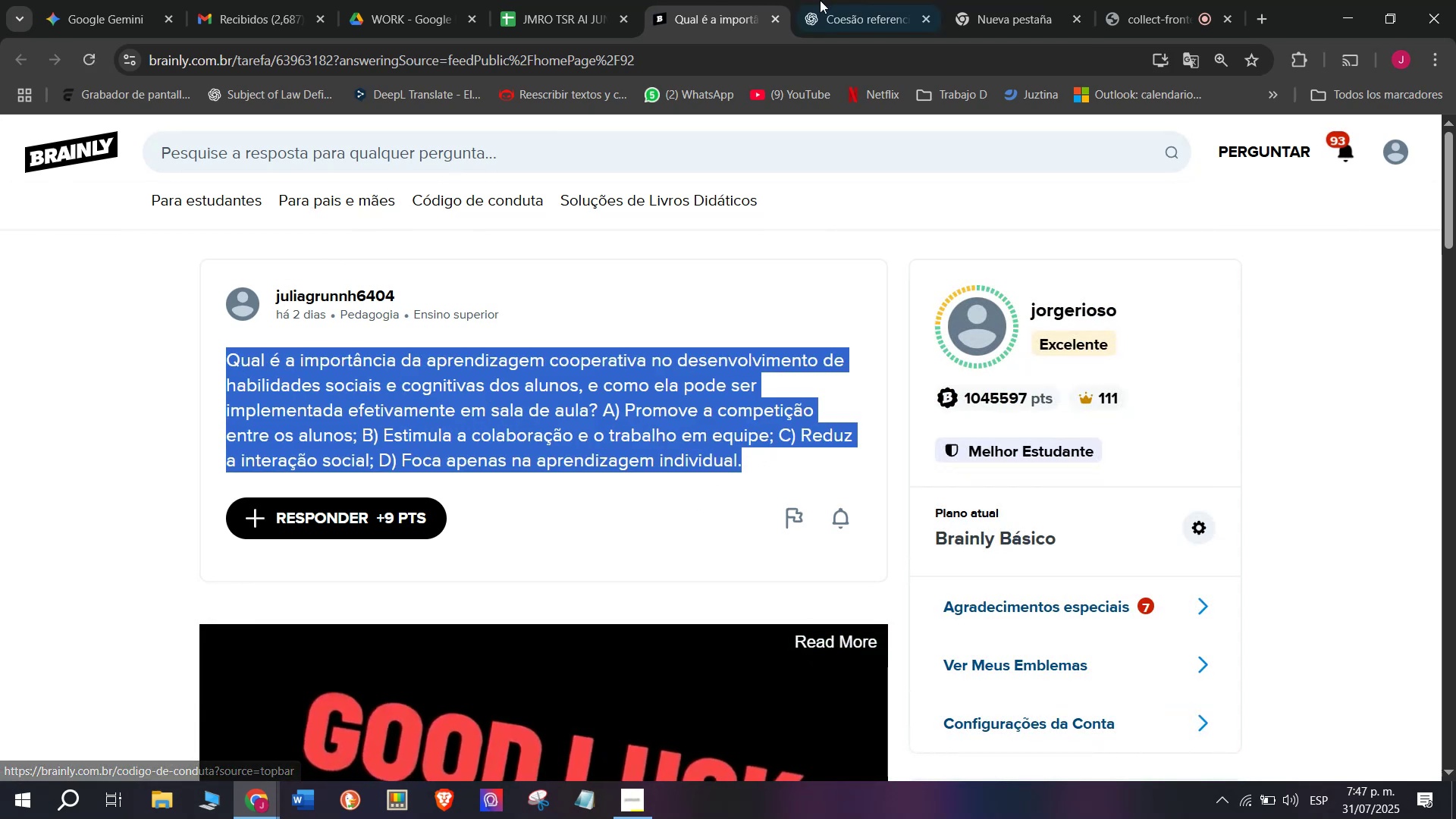 
left_click([879, 0])
 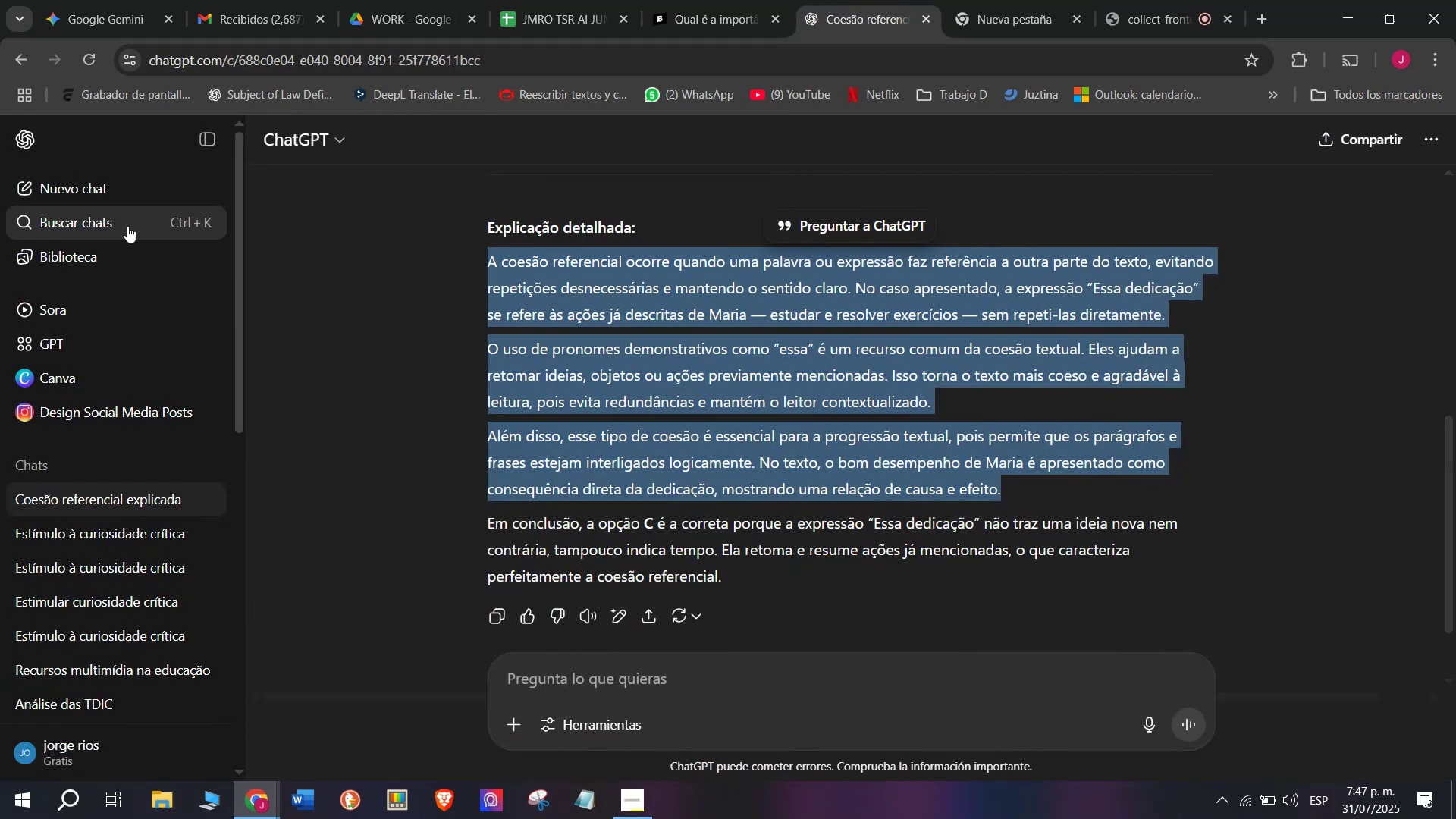 
left_click([94, 187])
 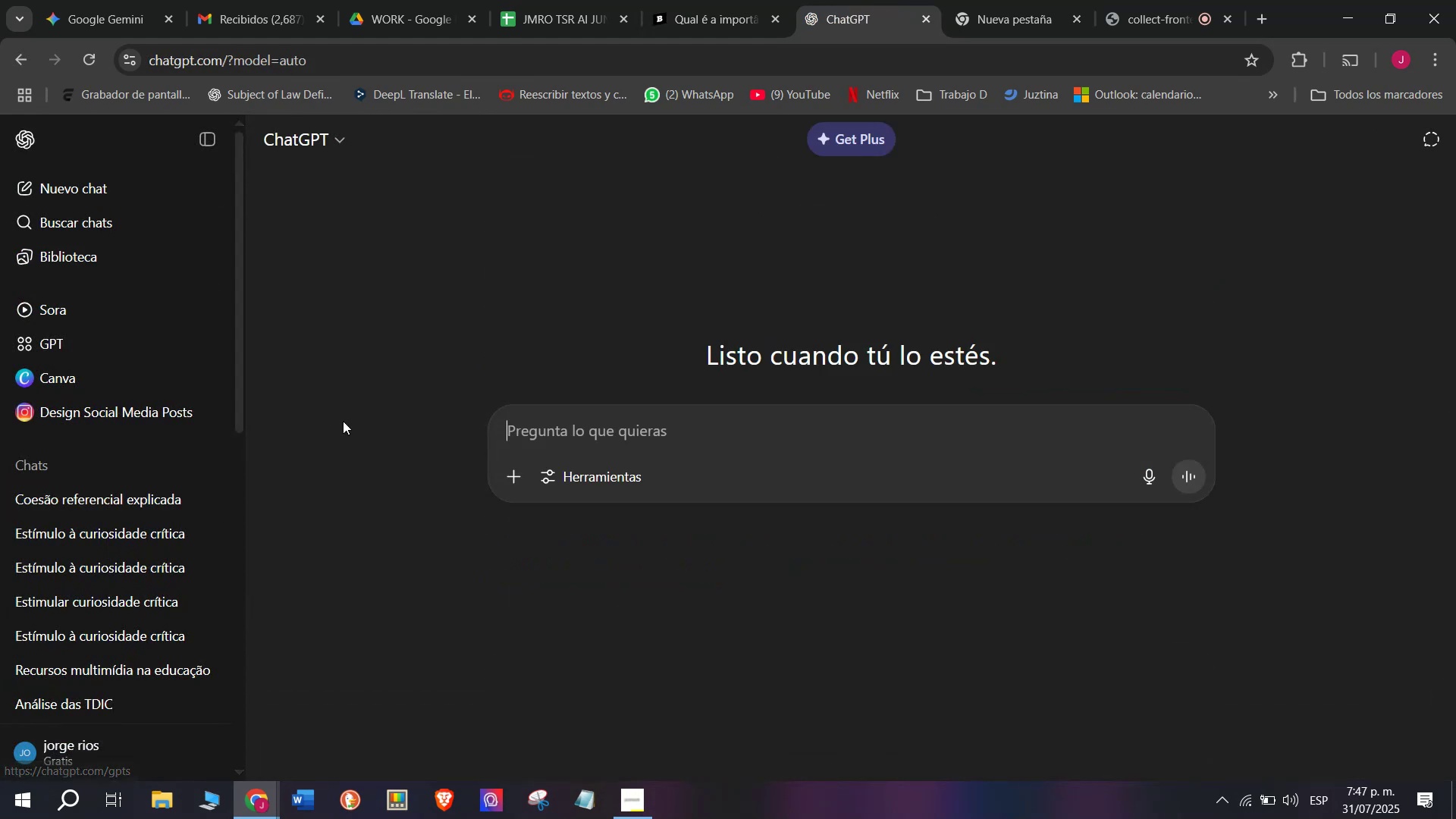 
key(Meta+MetaLeft)
 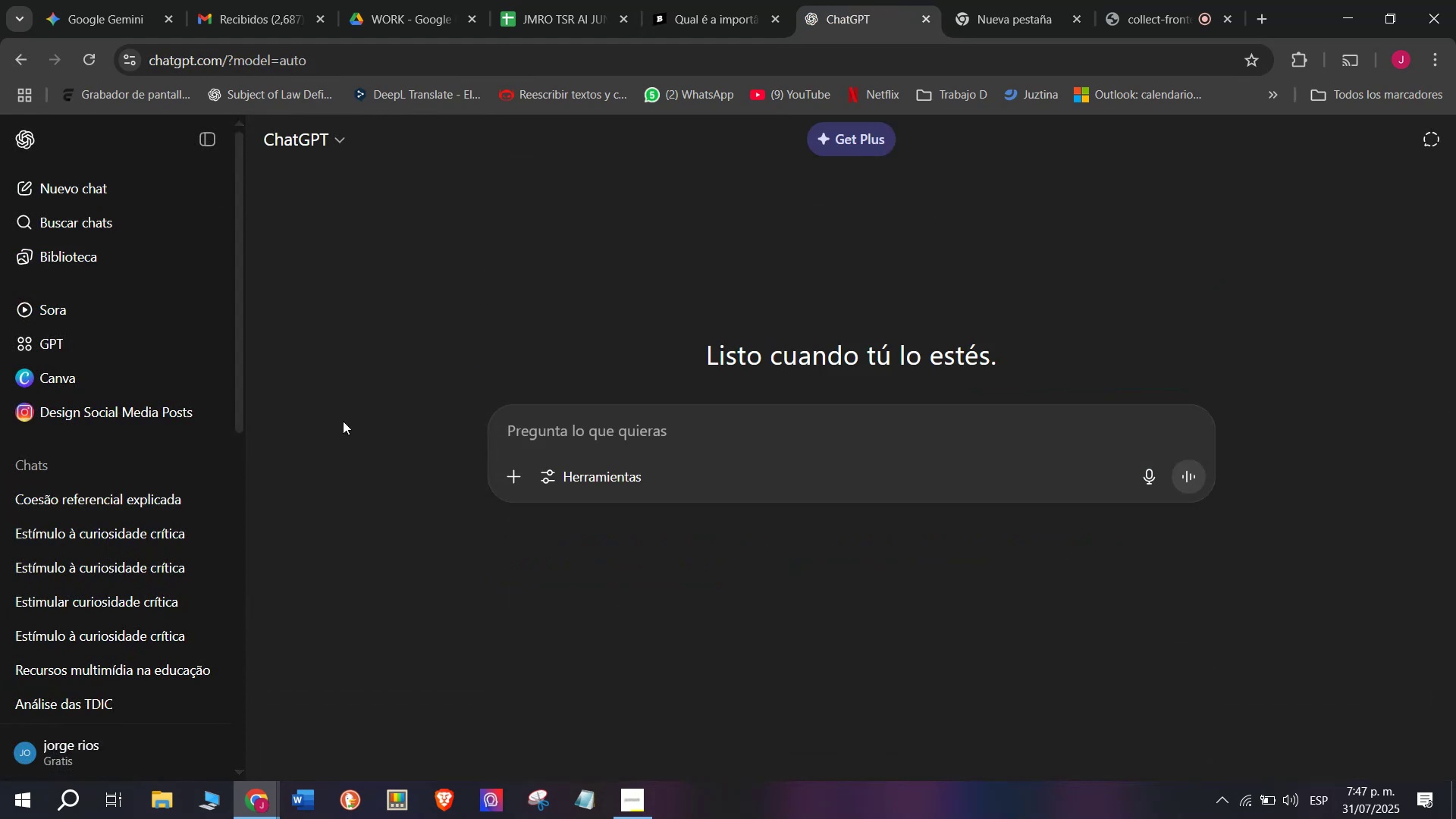 
key(Meta+V)
 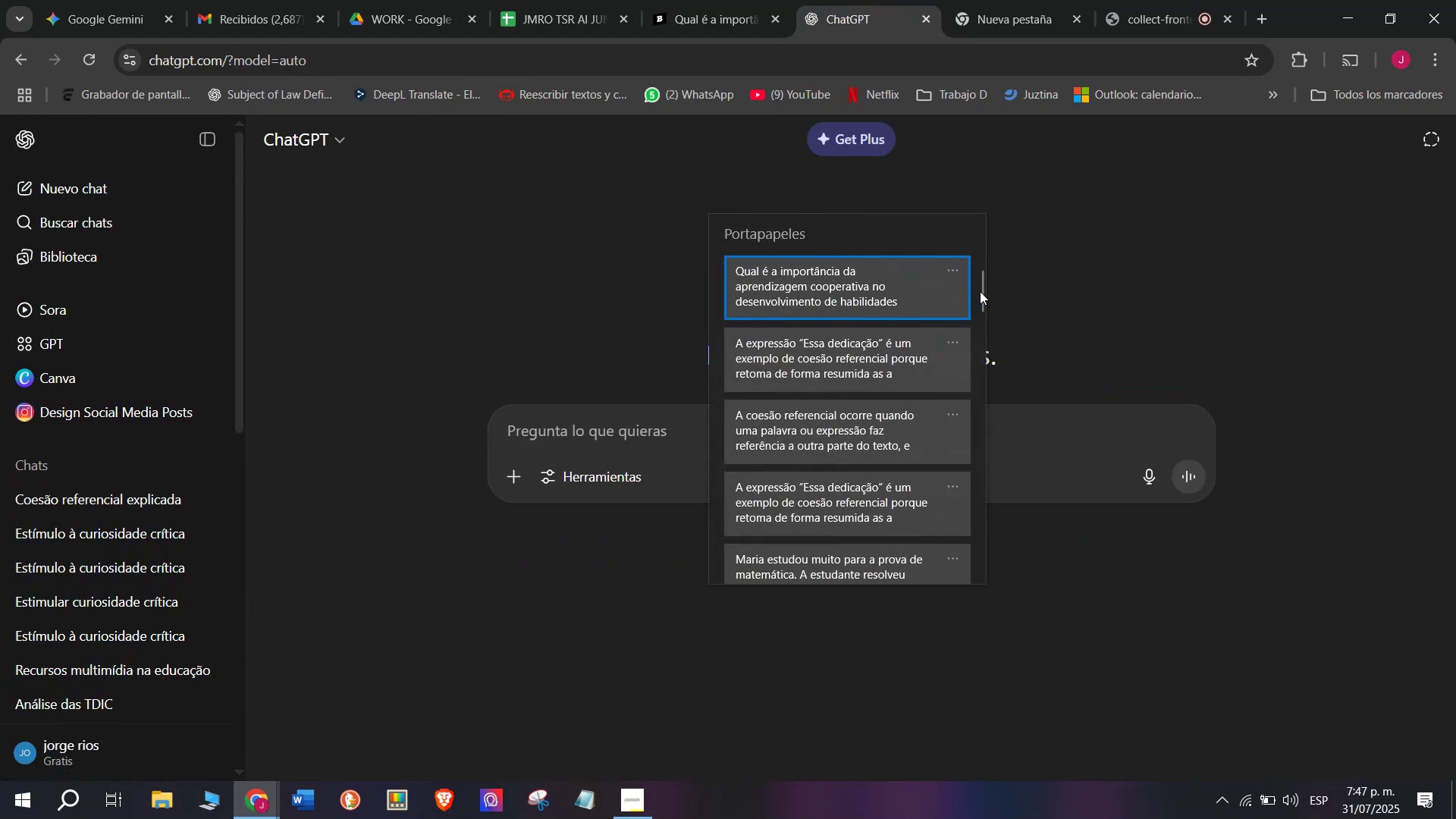 
left_click_drag(start_coordinate=[980, 291], to_coordinate=[940, 624])
 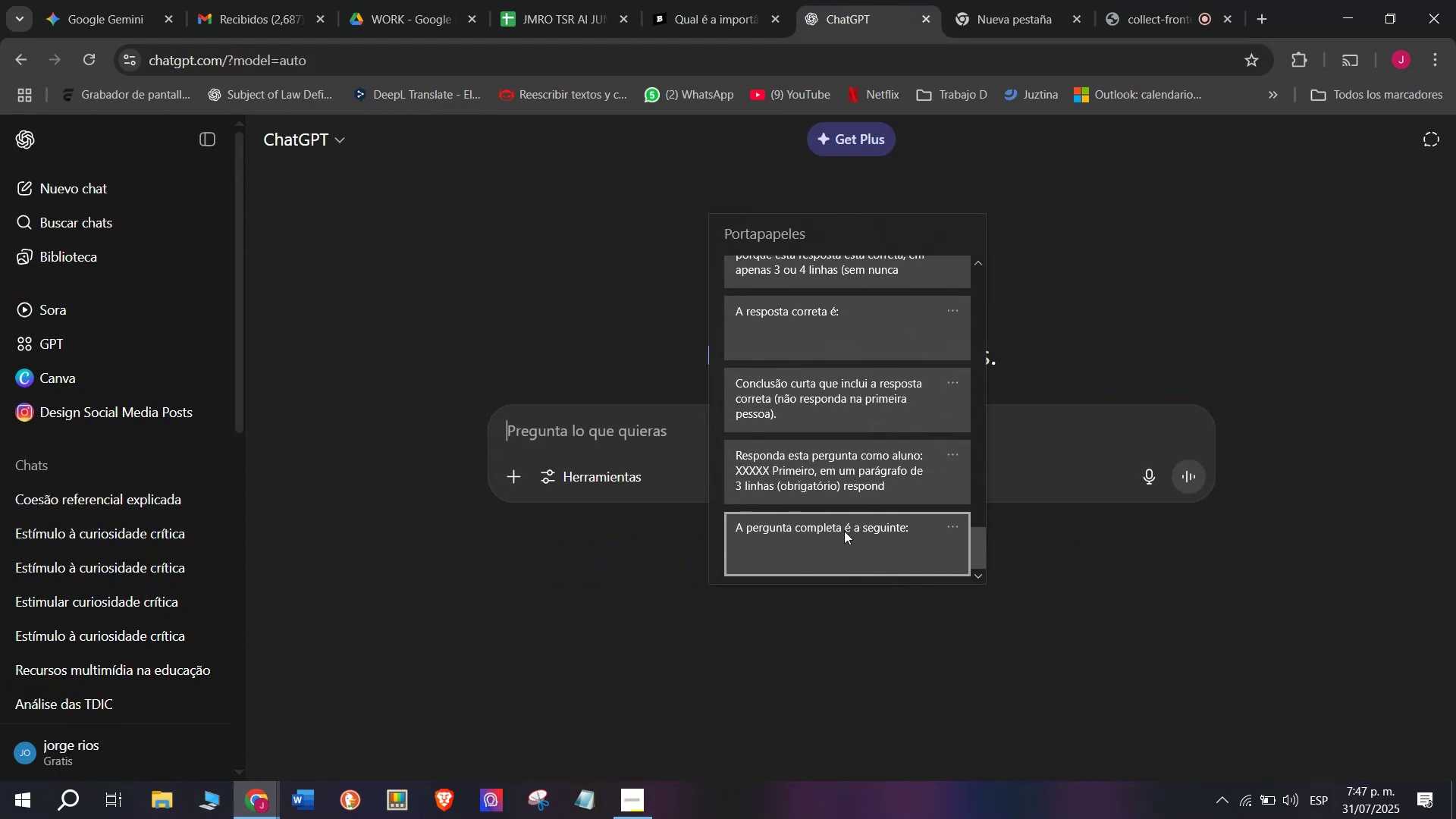 
left_click([829, 489])
 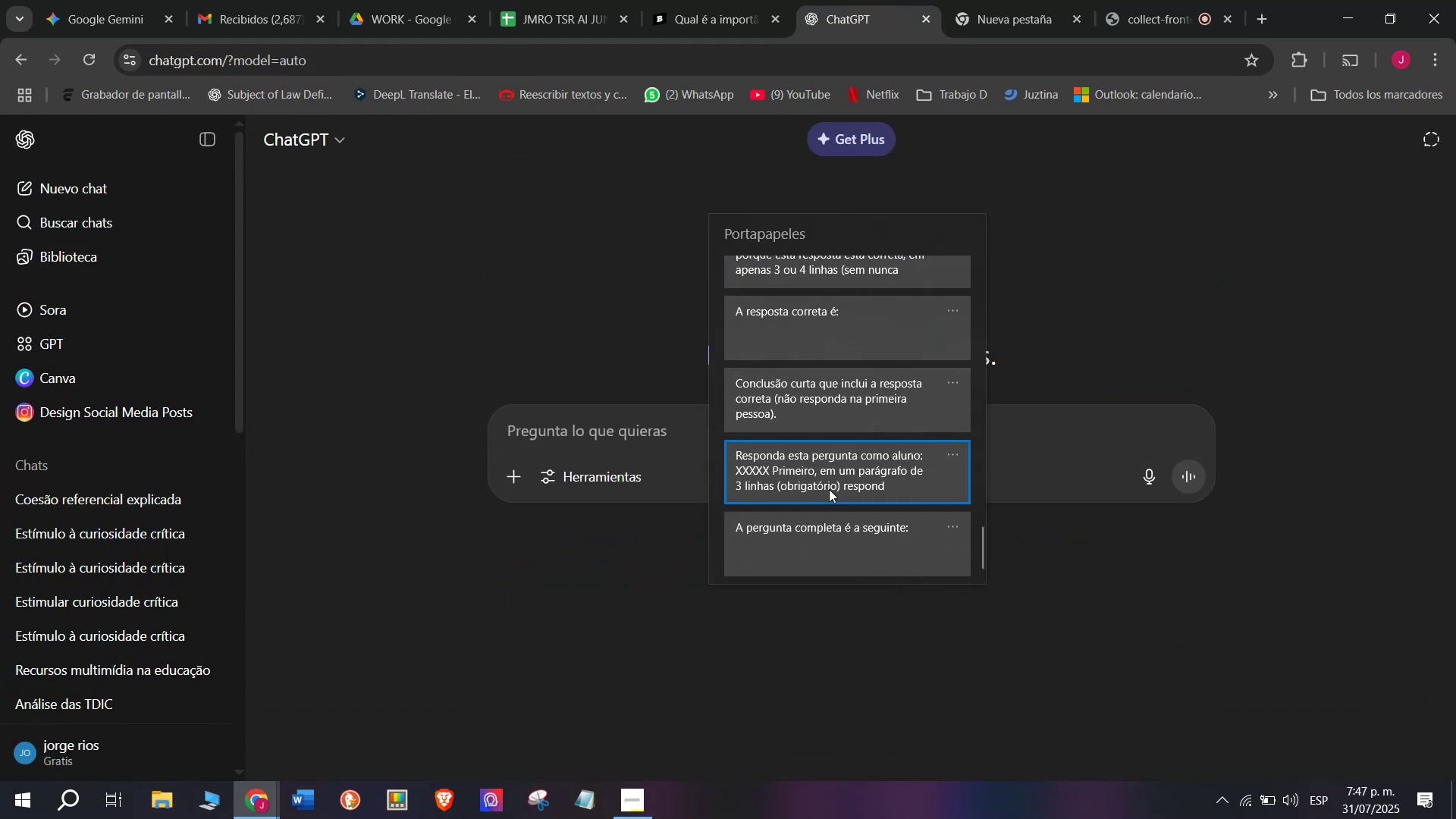 
key(Control+ControlLeft)
 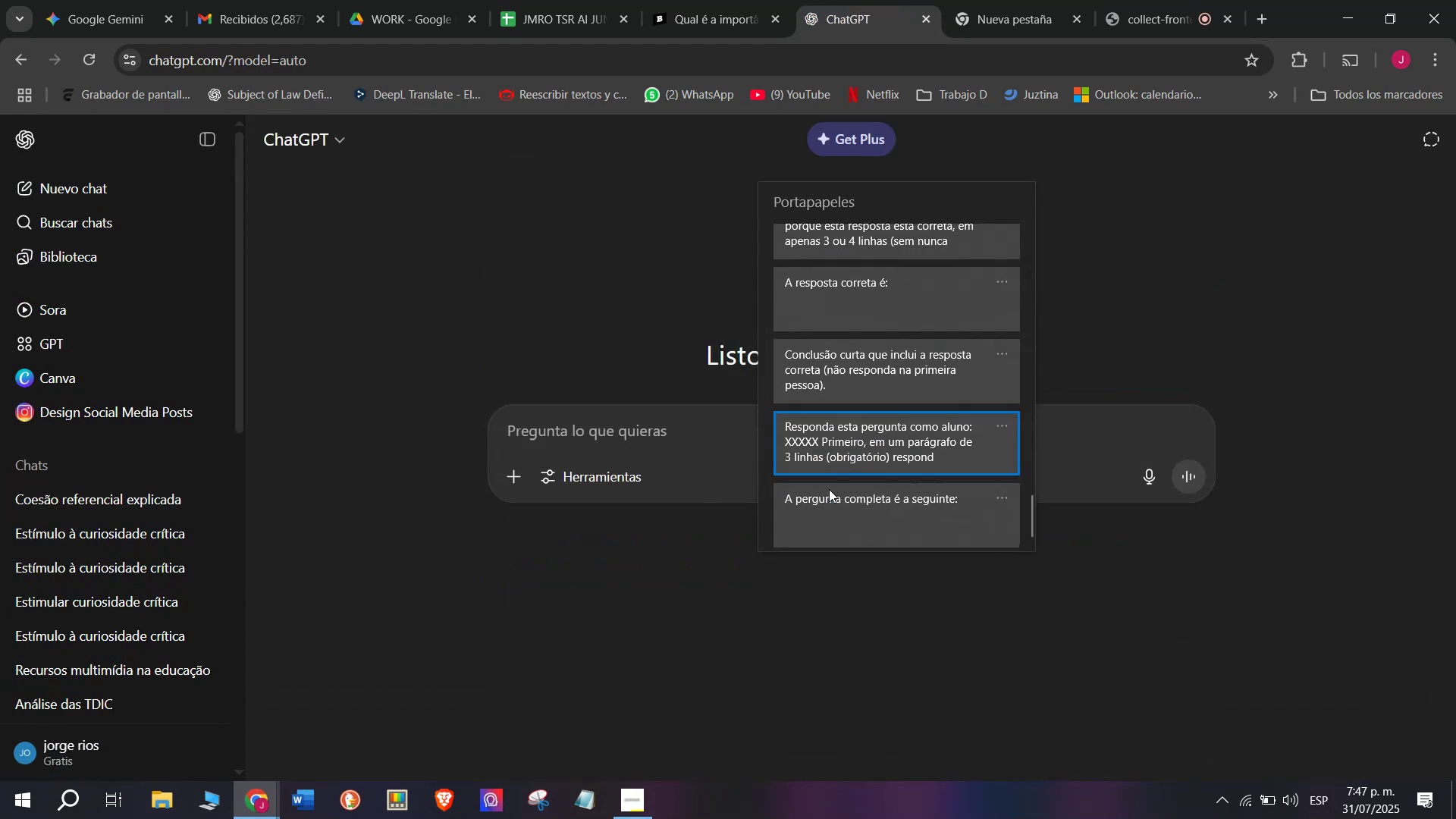 
key(Control+V)
 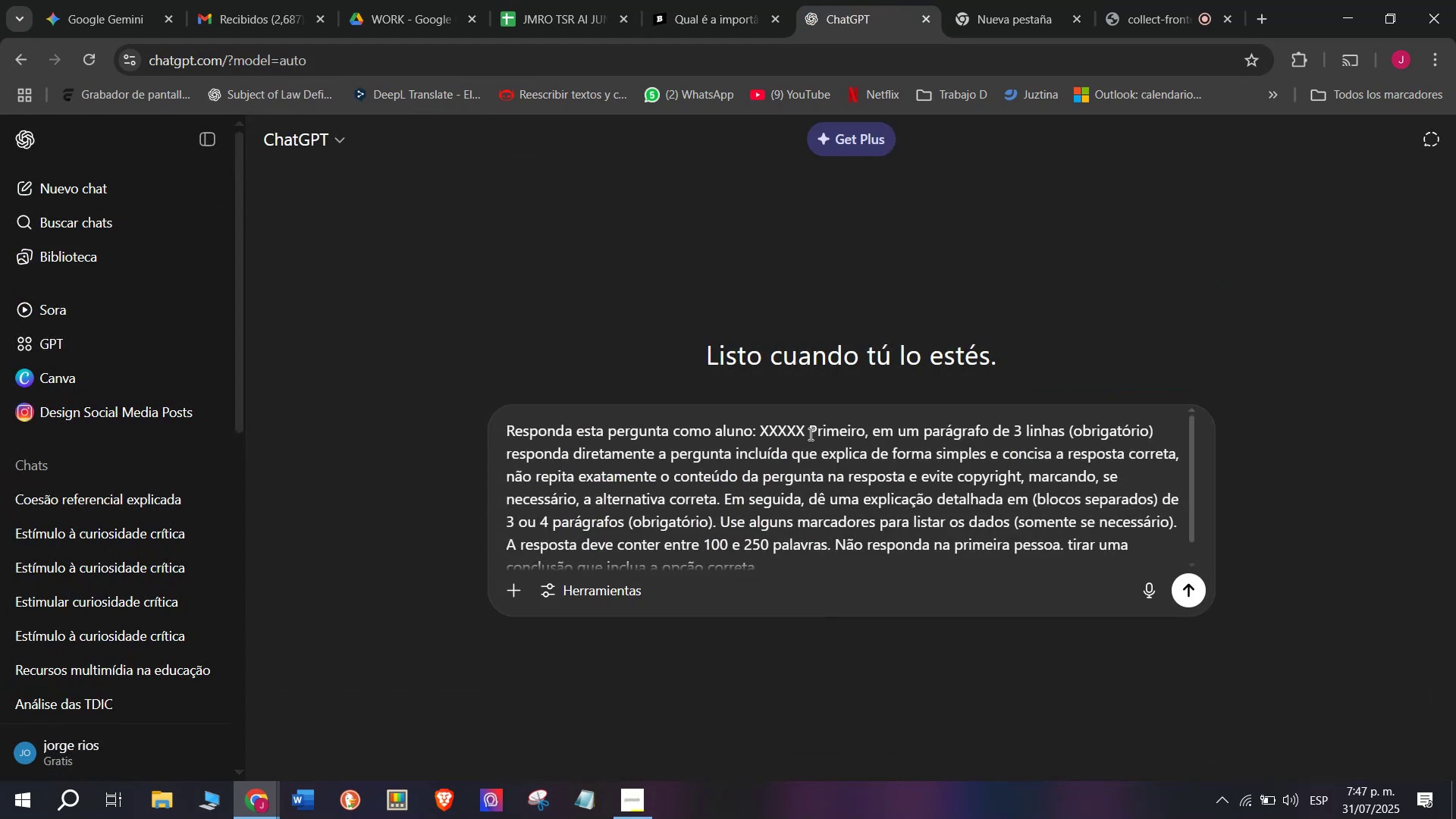 
left_click_drag(start_coordinate=[808, 428], to_coordinate=[761, 427])
 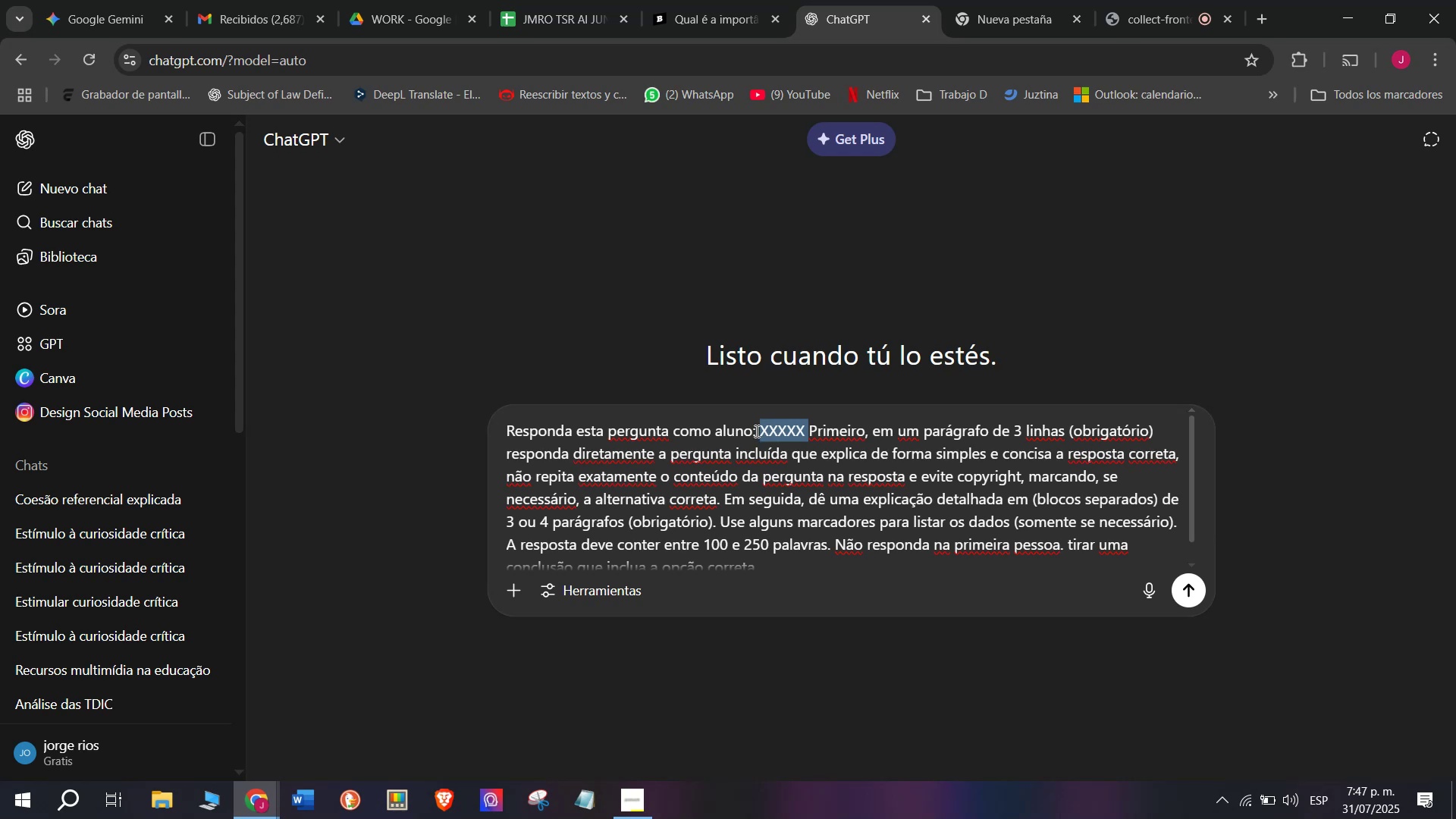 
key(Meta+MetaLeft)
 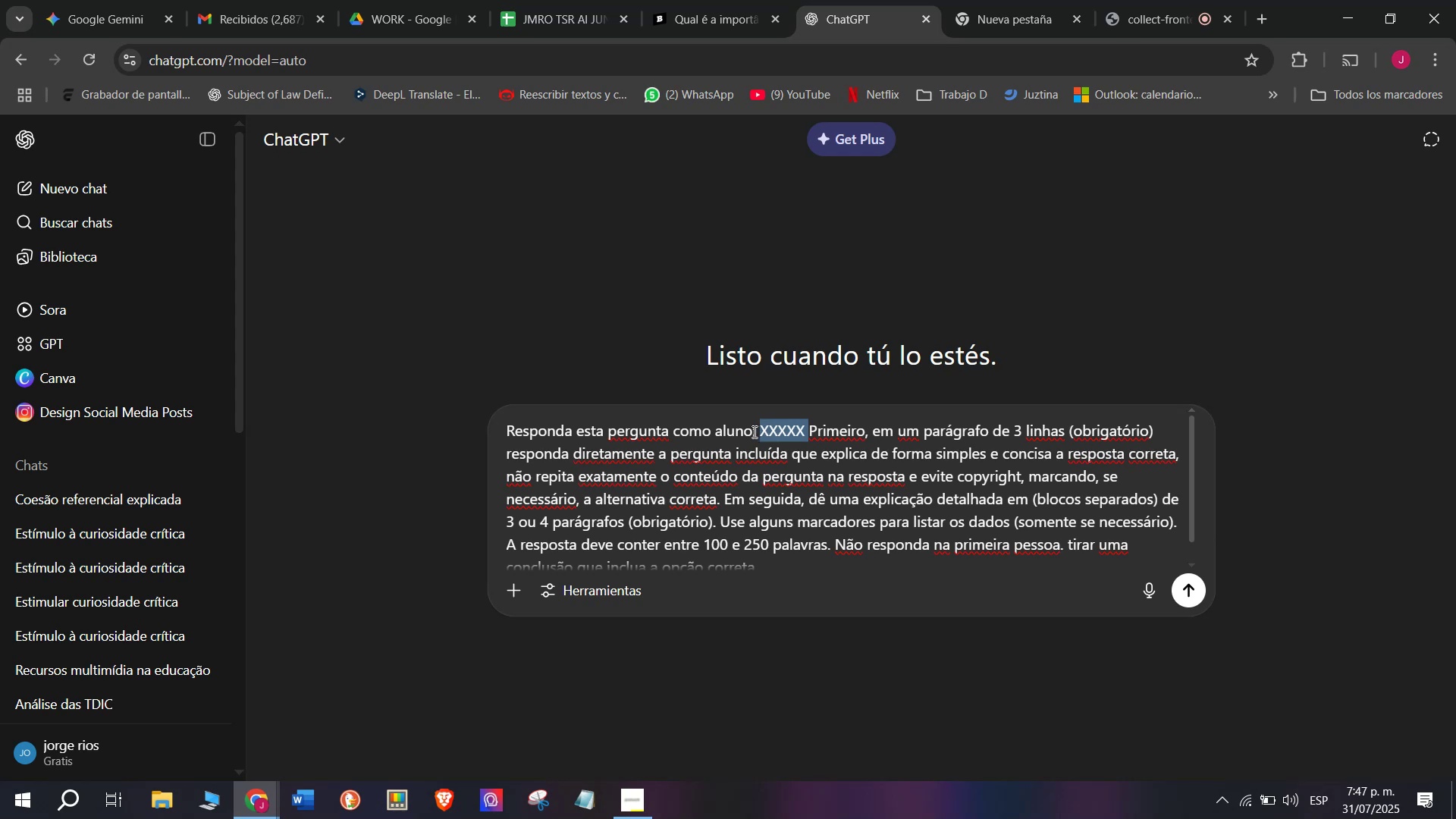 
key(Meta+V)
 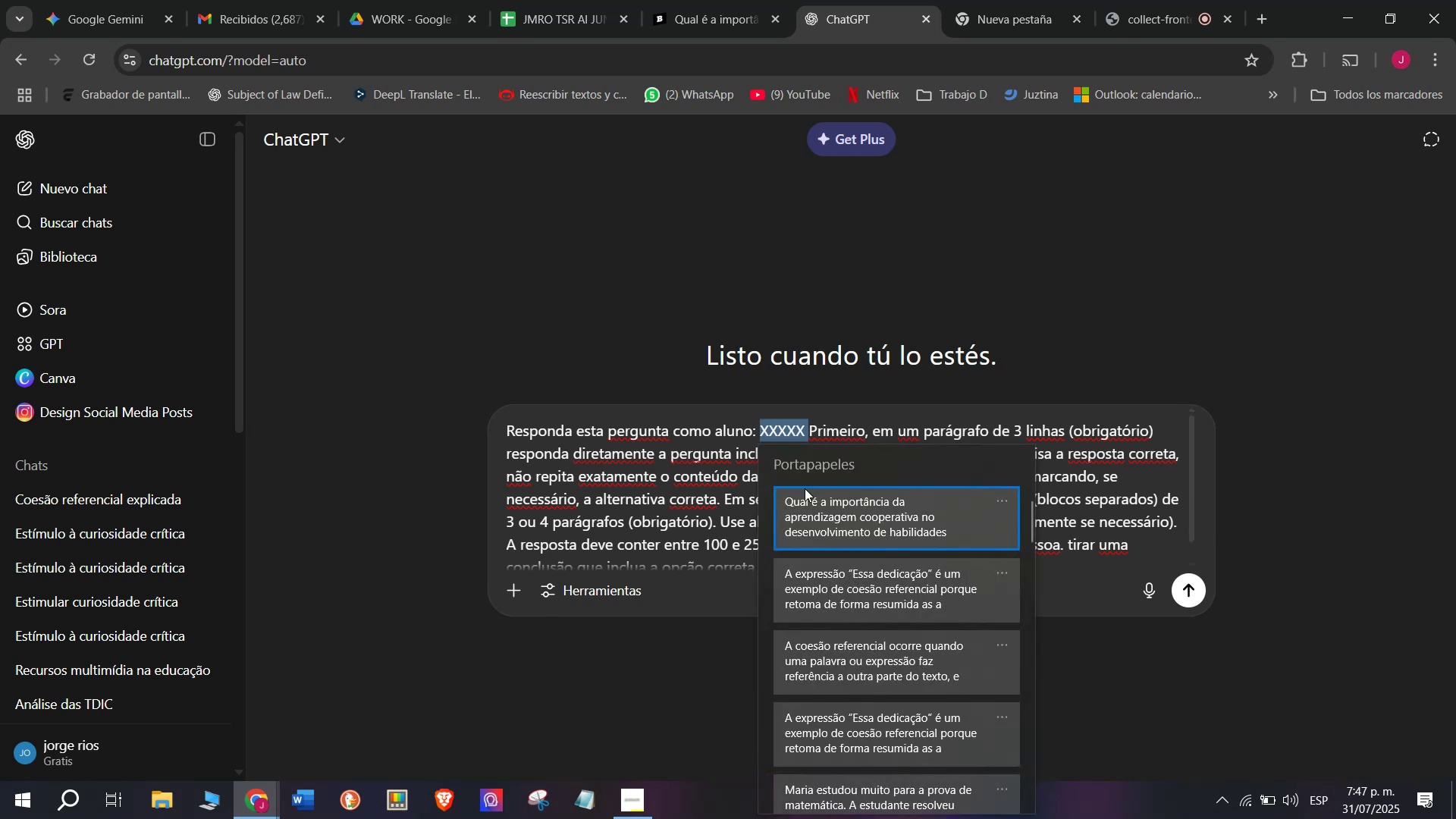 
left_click([806, 505])
 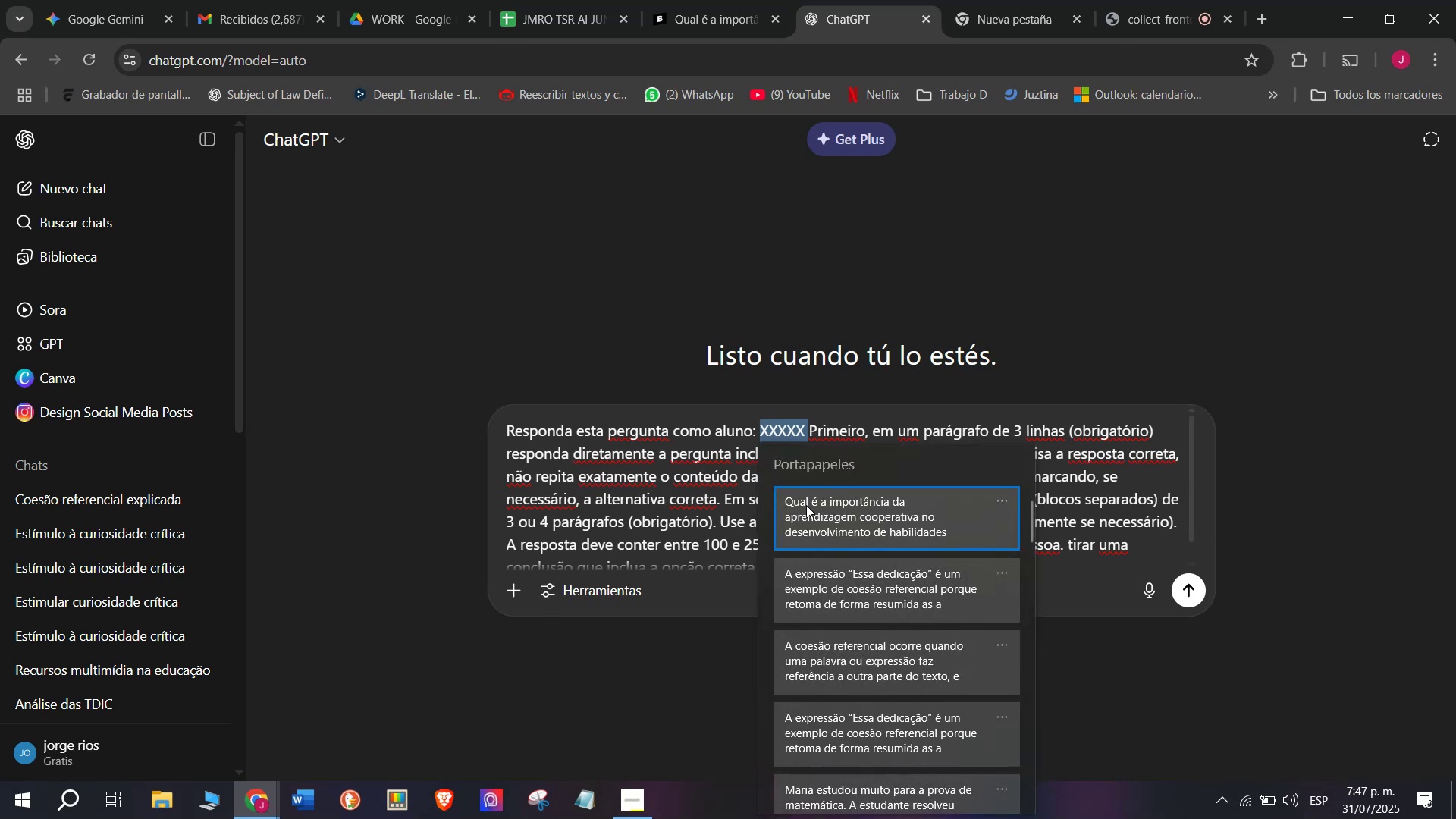 
key(Control+ControlLeft)
 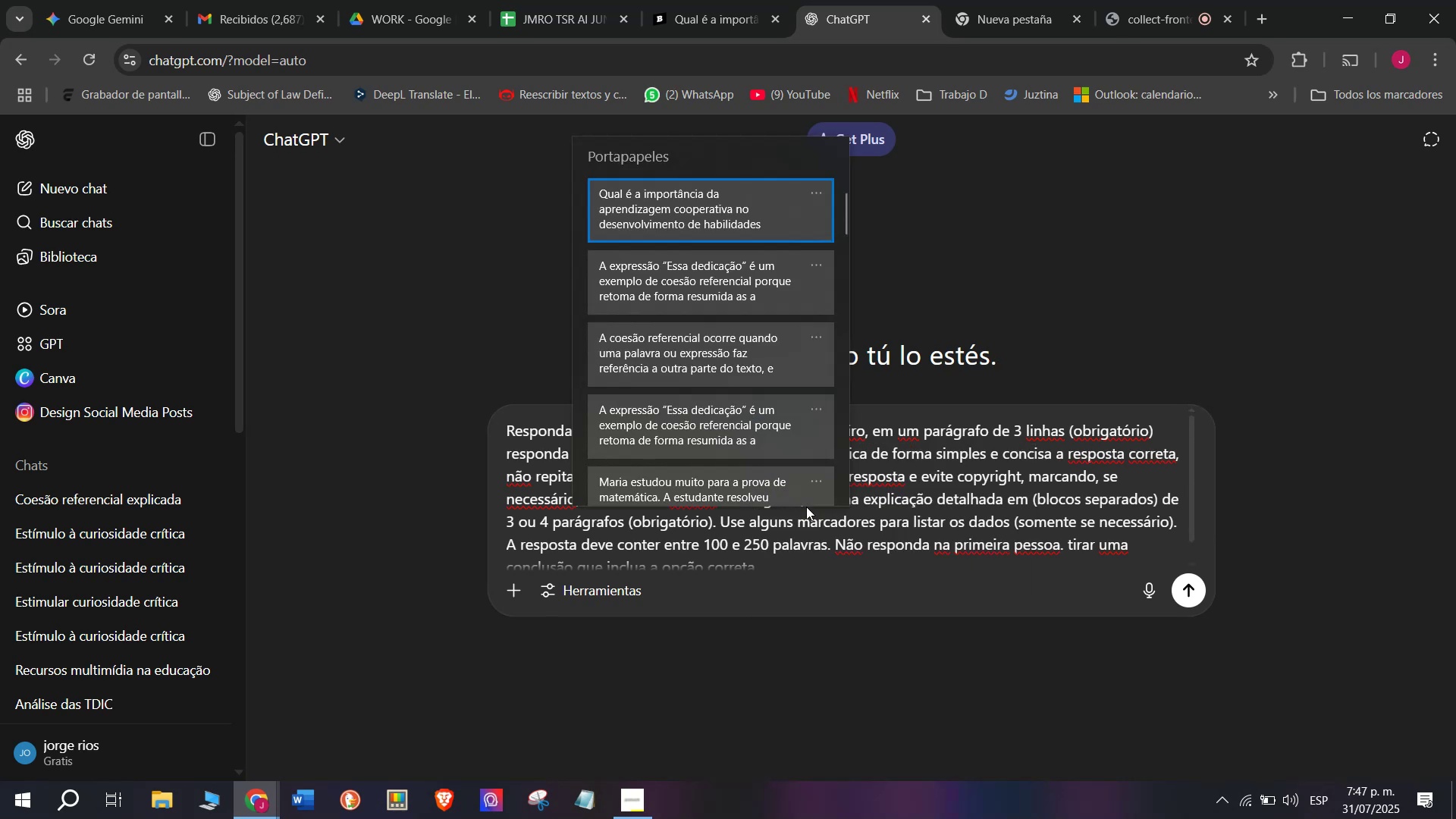 
key(Control+V)
 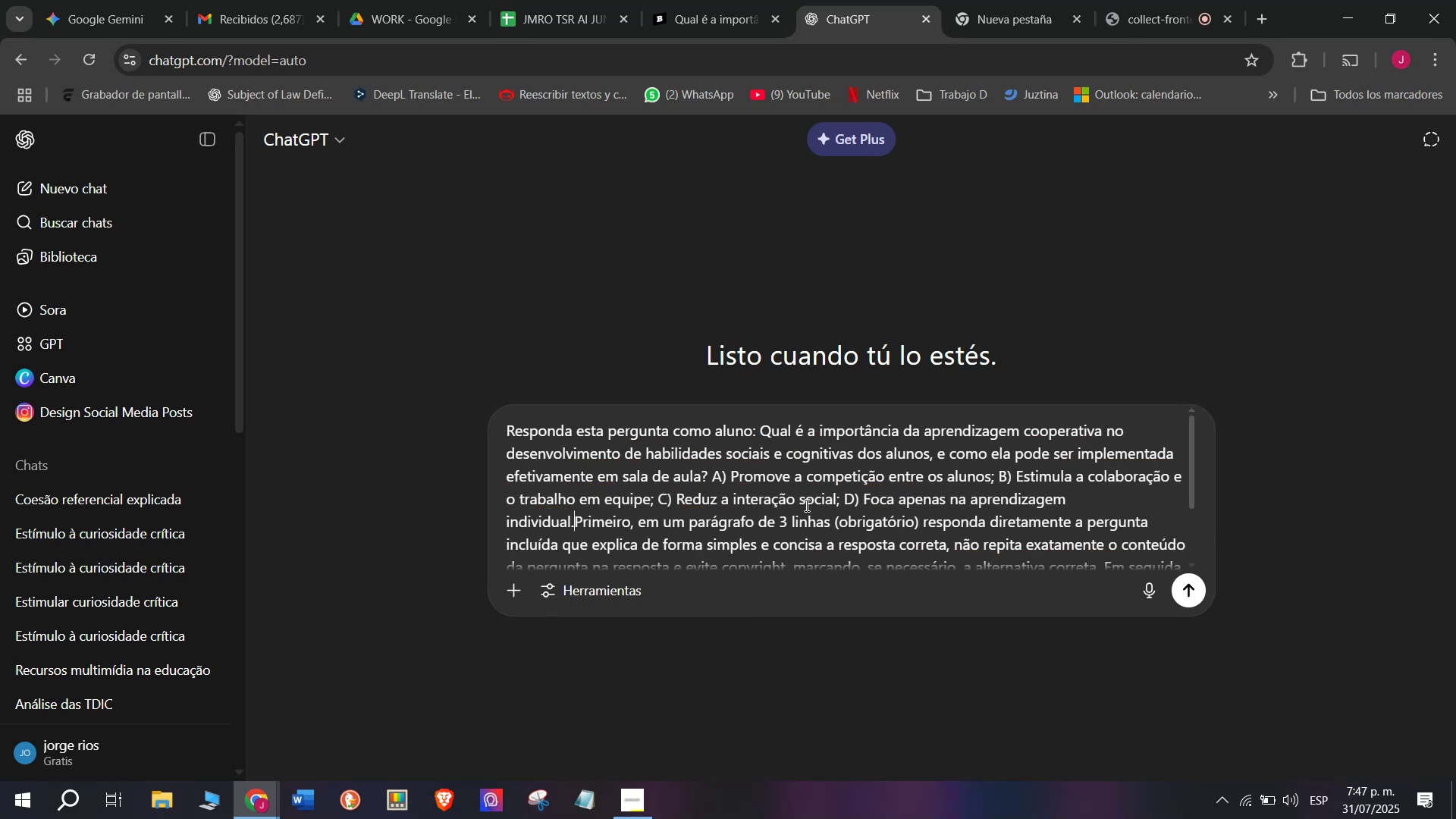 
key(Enter)
 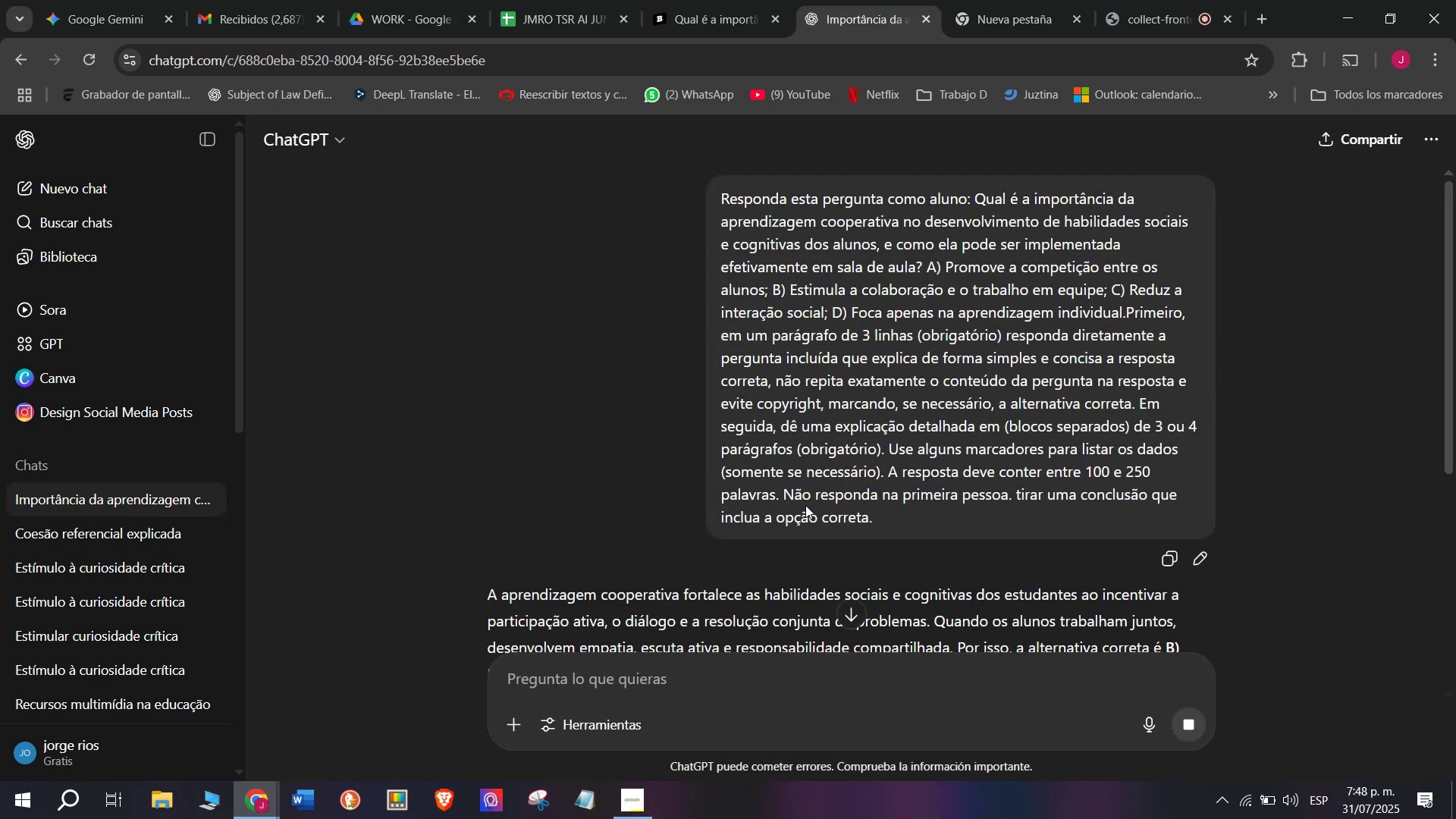 
wait(6.6)
 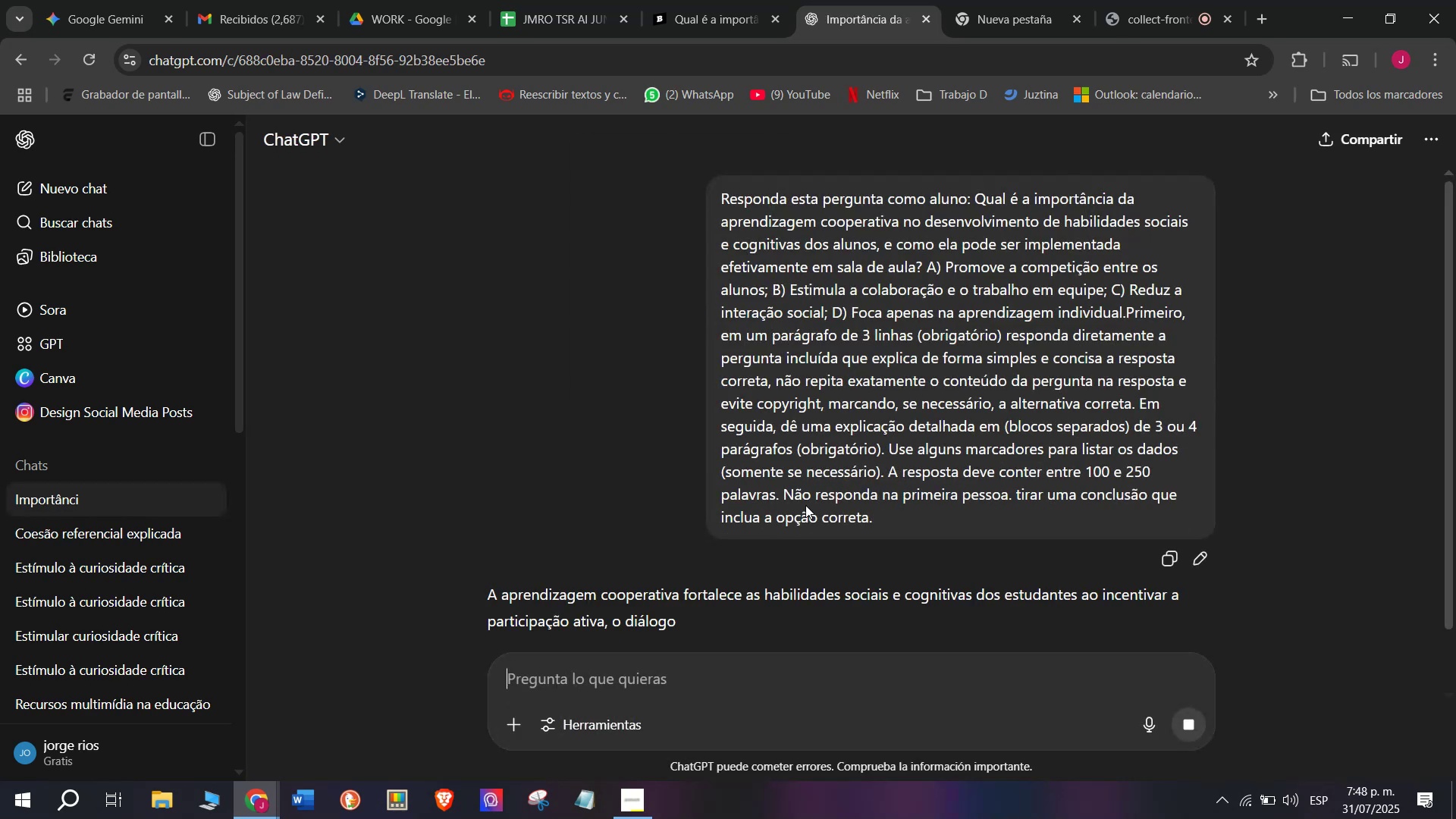 
scroll: coordinate [743, 394], scroll_direction: down, amount: 1.0
 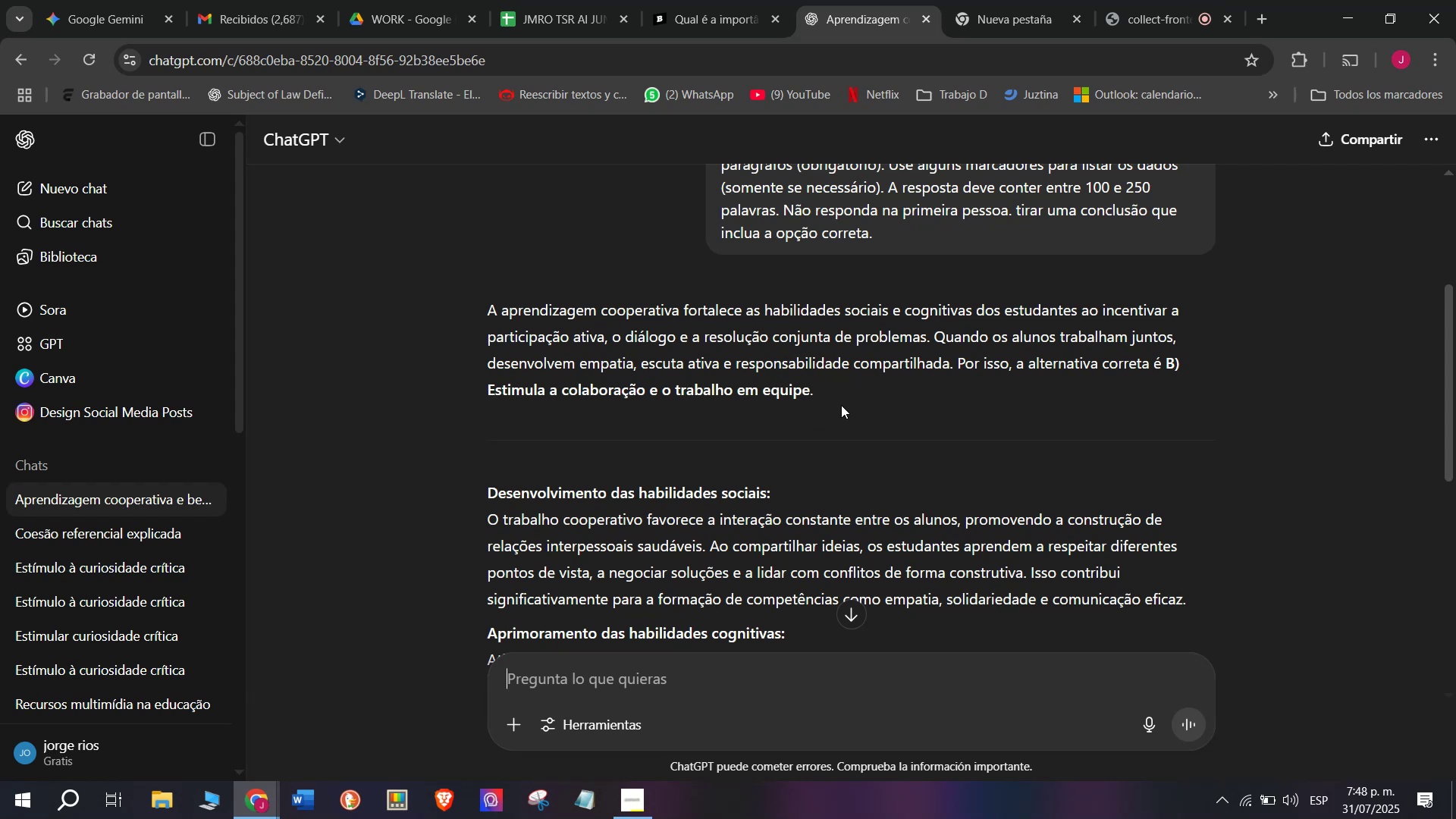 
left_click_drag(start_coordinate=[960, 360], to_coordinate=[490, 294])
 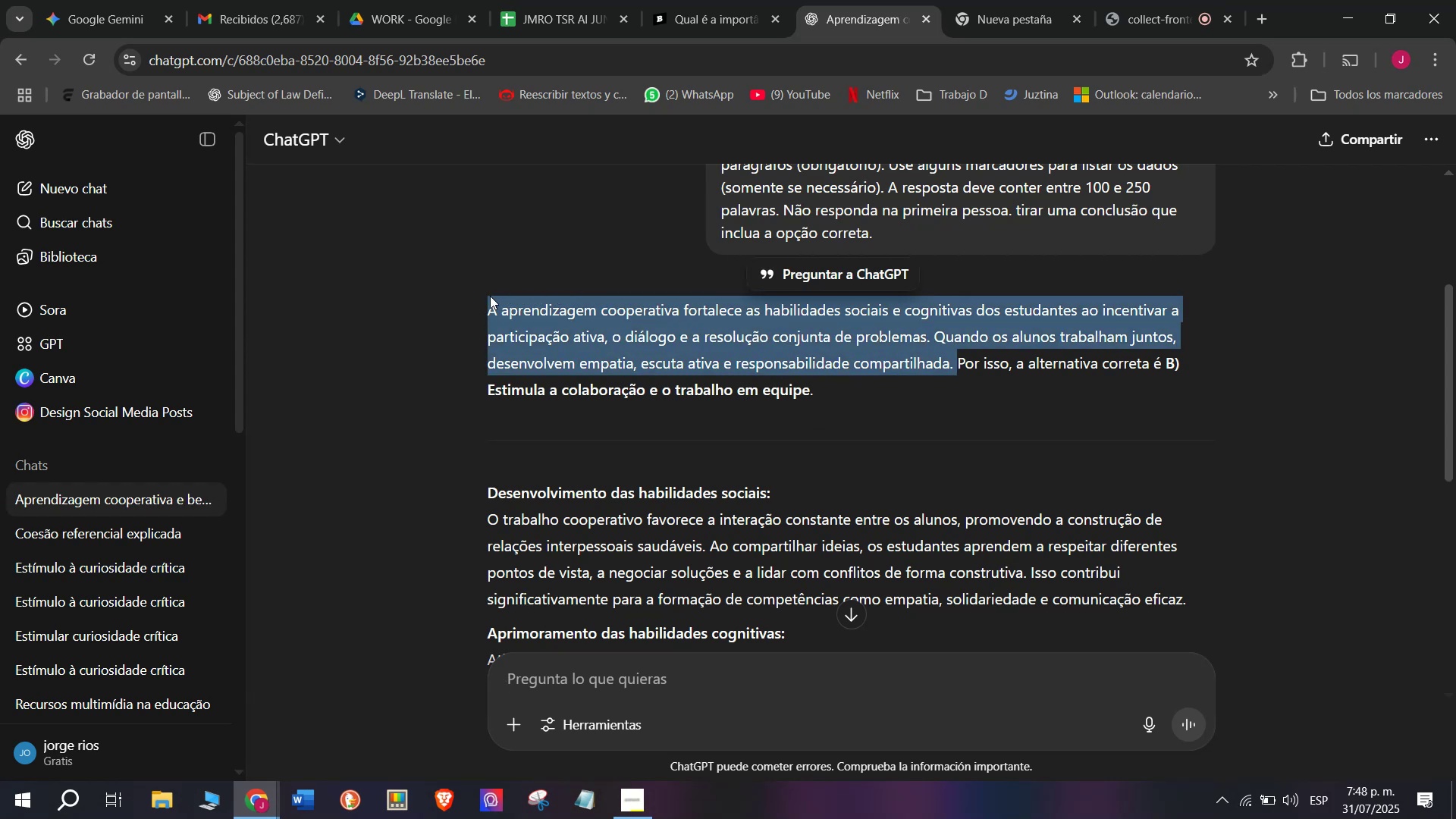 
key(Control+C)
 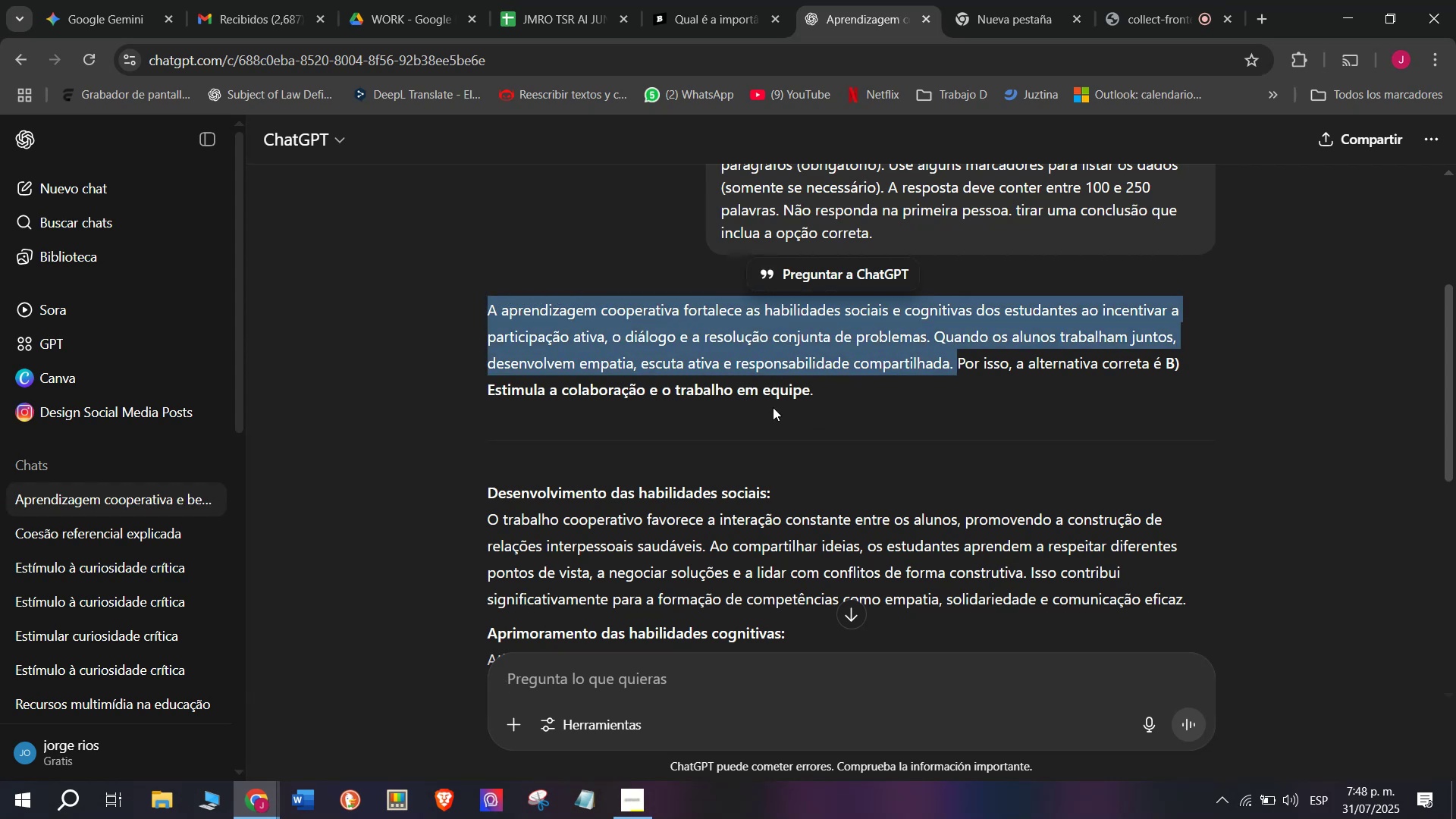 
scroll: coordinate [774, 406], scroll_direction: down, amount: 1.0
 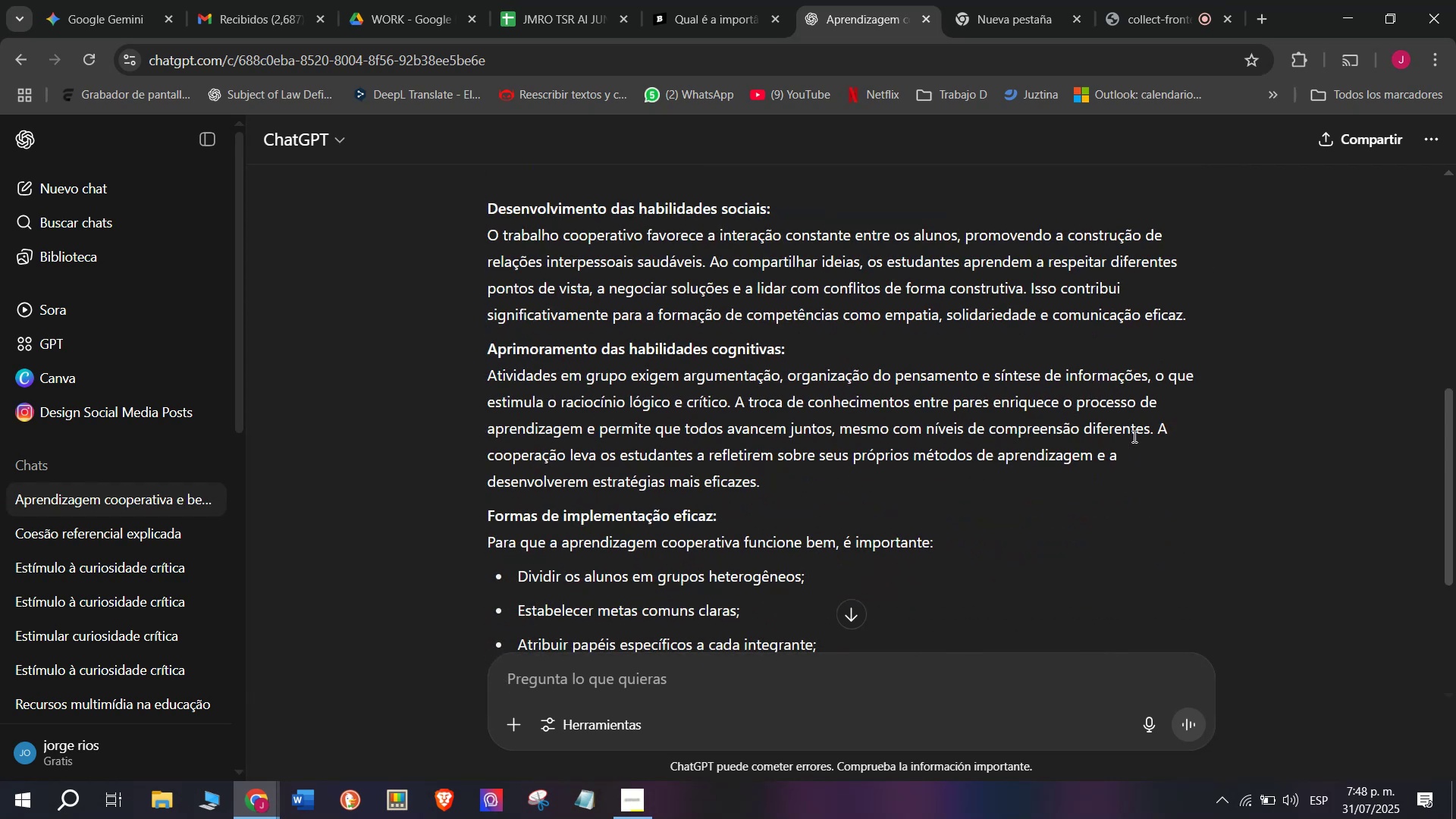 
left_click_drag(start_coordinate=[1156, 425], to_coordinate=[492, 222])
 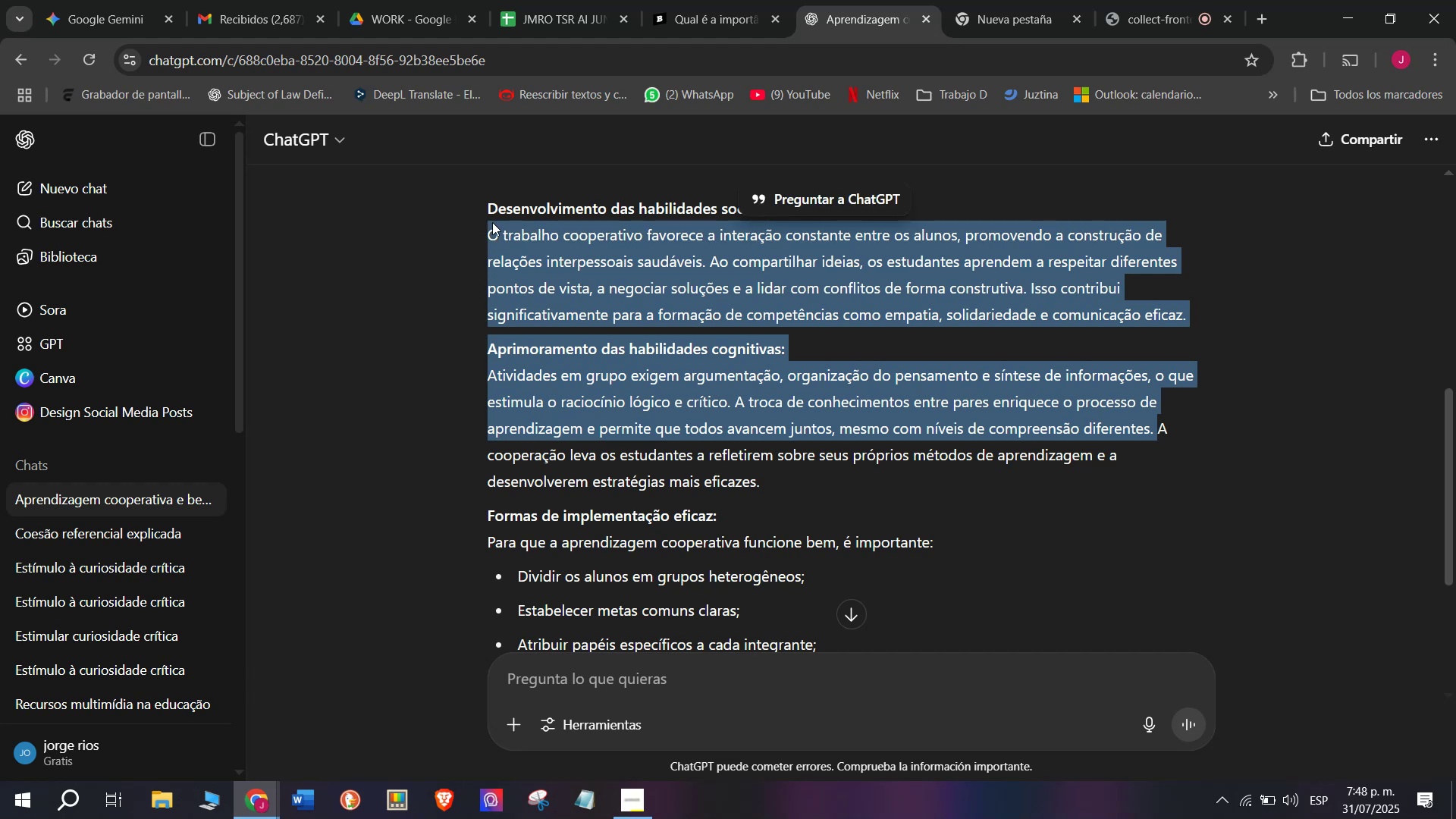 
key(Control+C)
 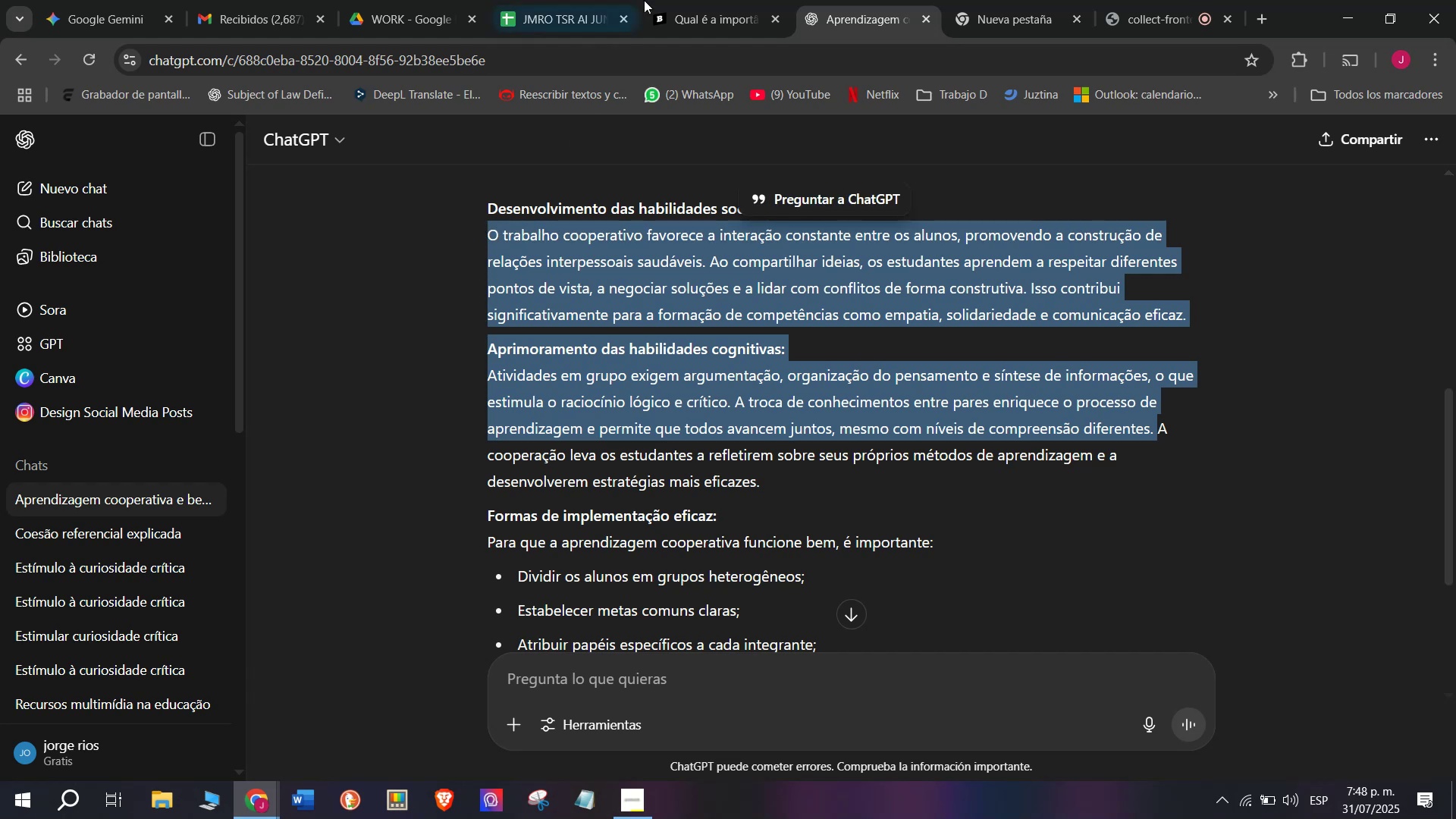 
left_click([687, 0])
 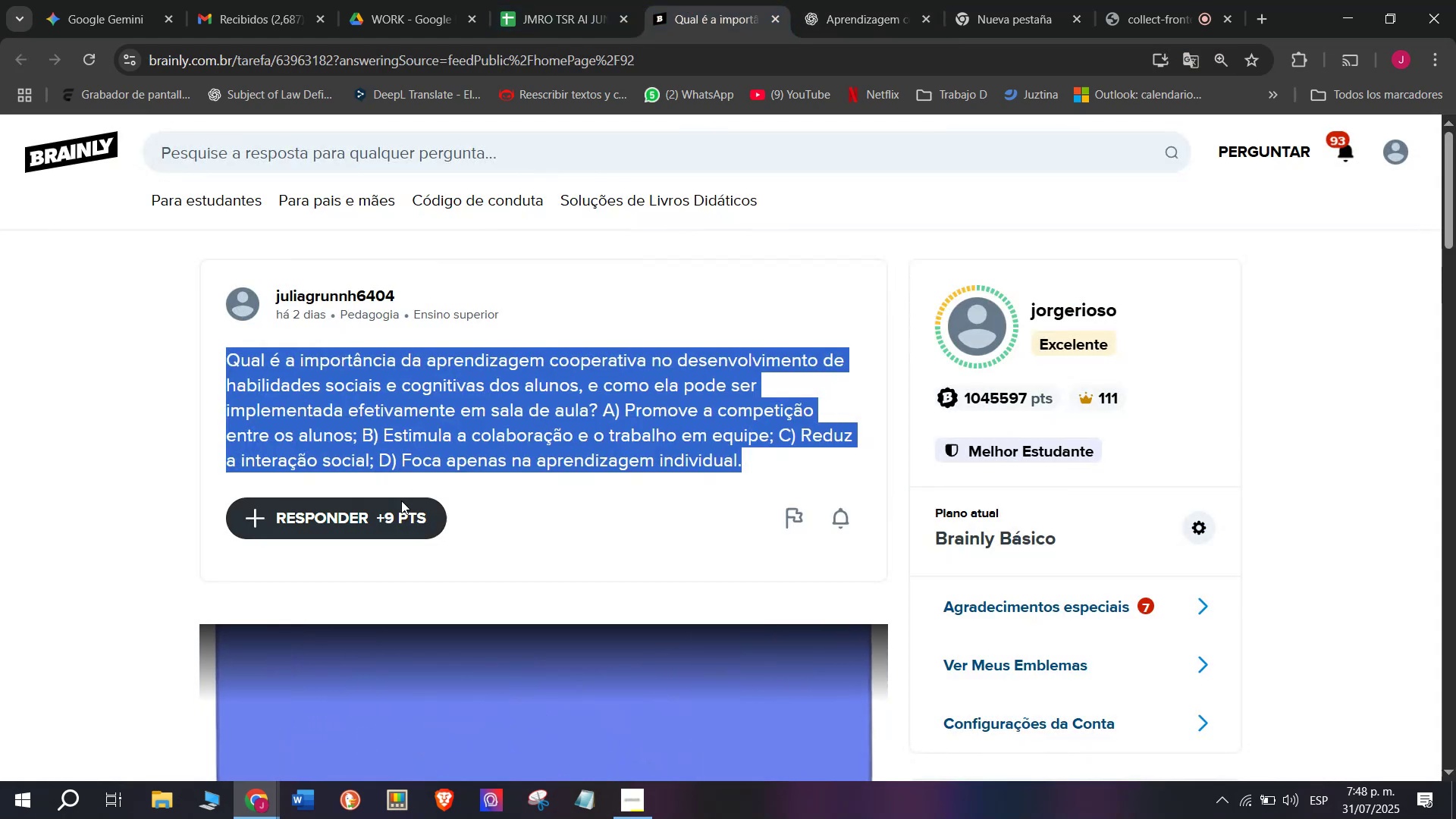 
left_click([388, 510])
 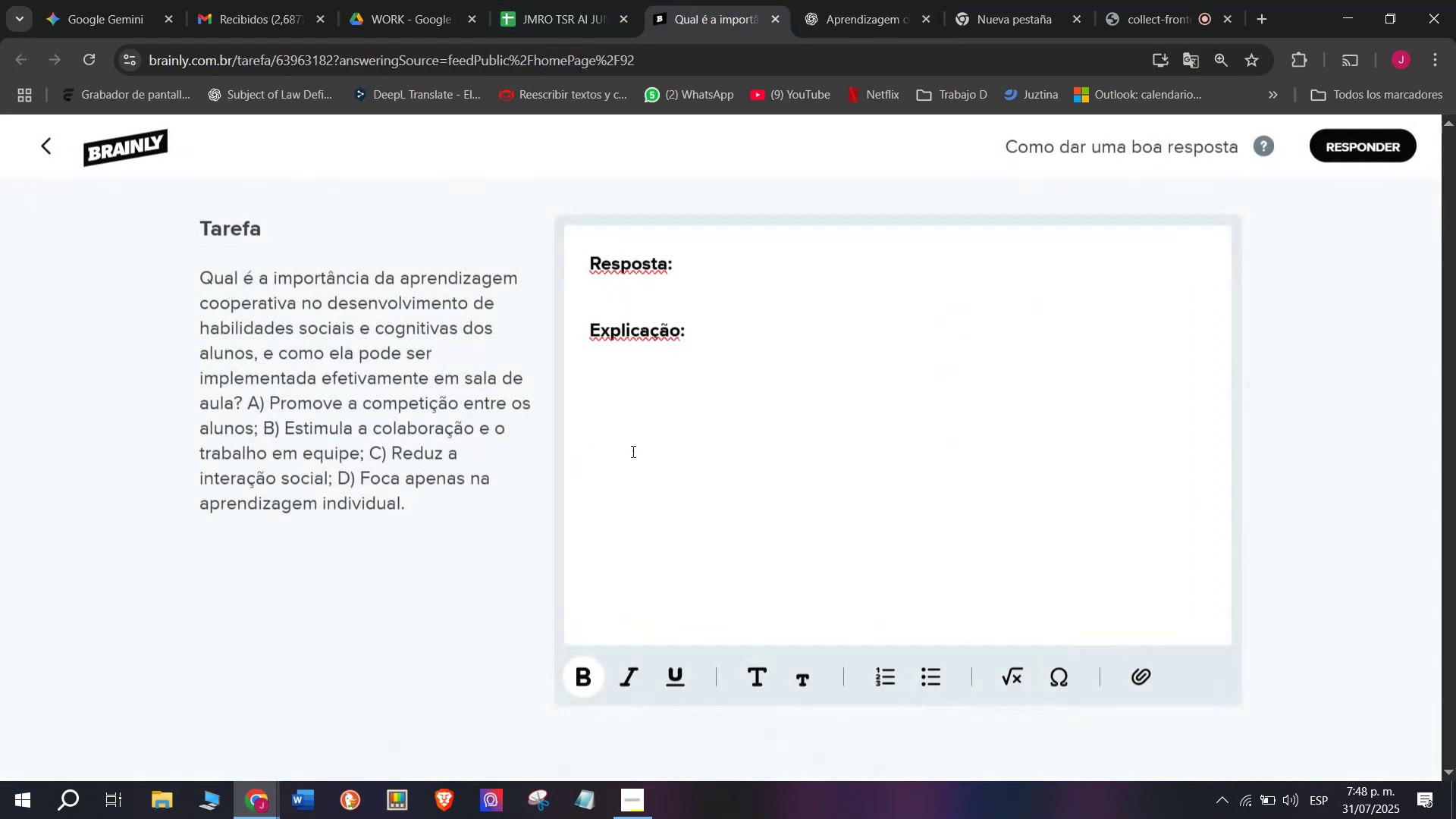 
left_click_drag(start_coordinate=[714, 396], to_coordinate=[511, 194])
 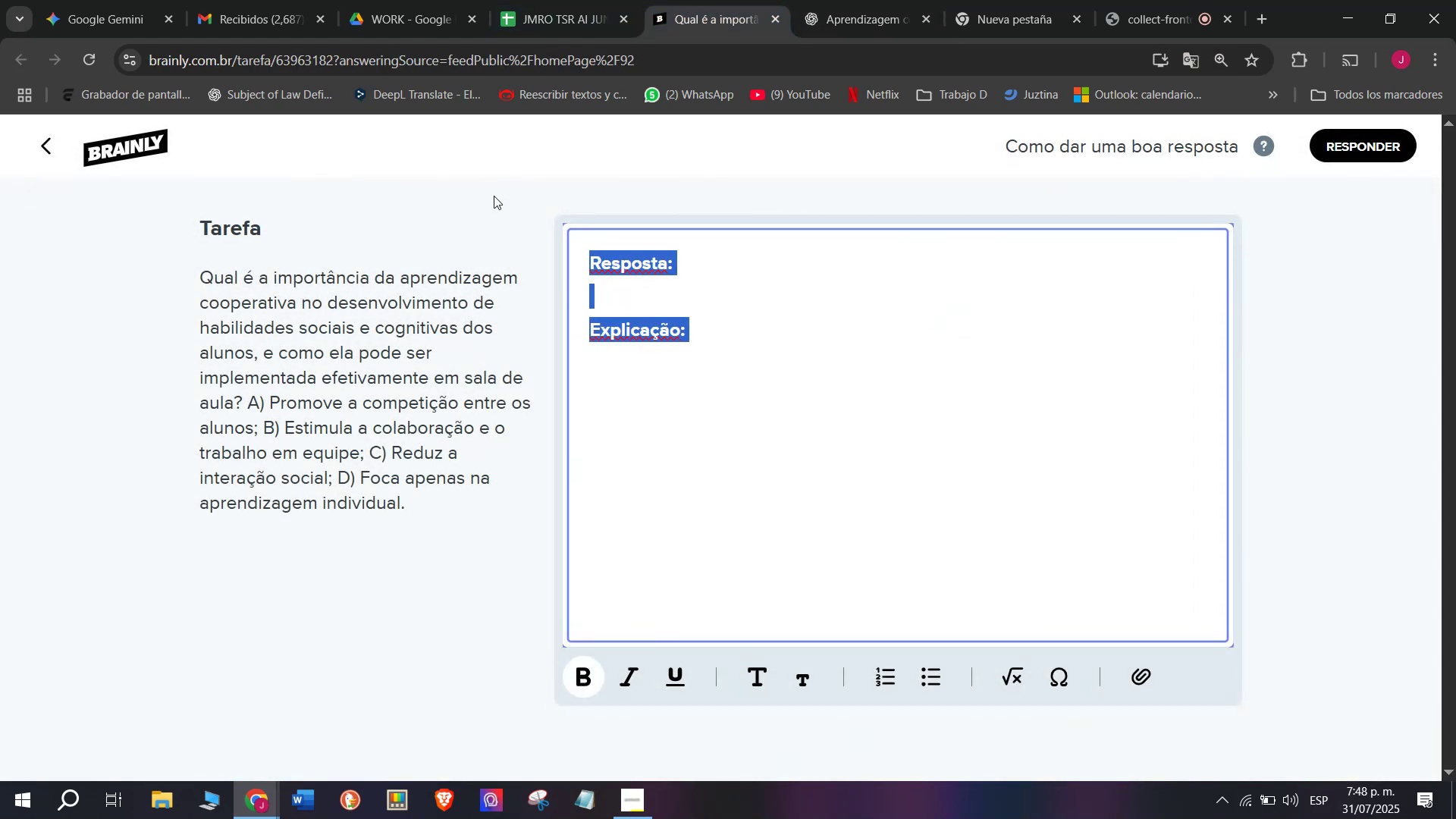 
key(Meta+MetaLeft)
 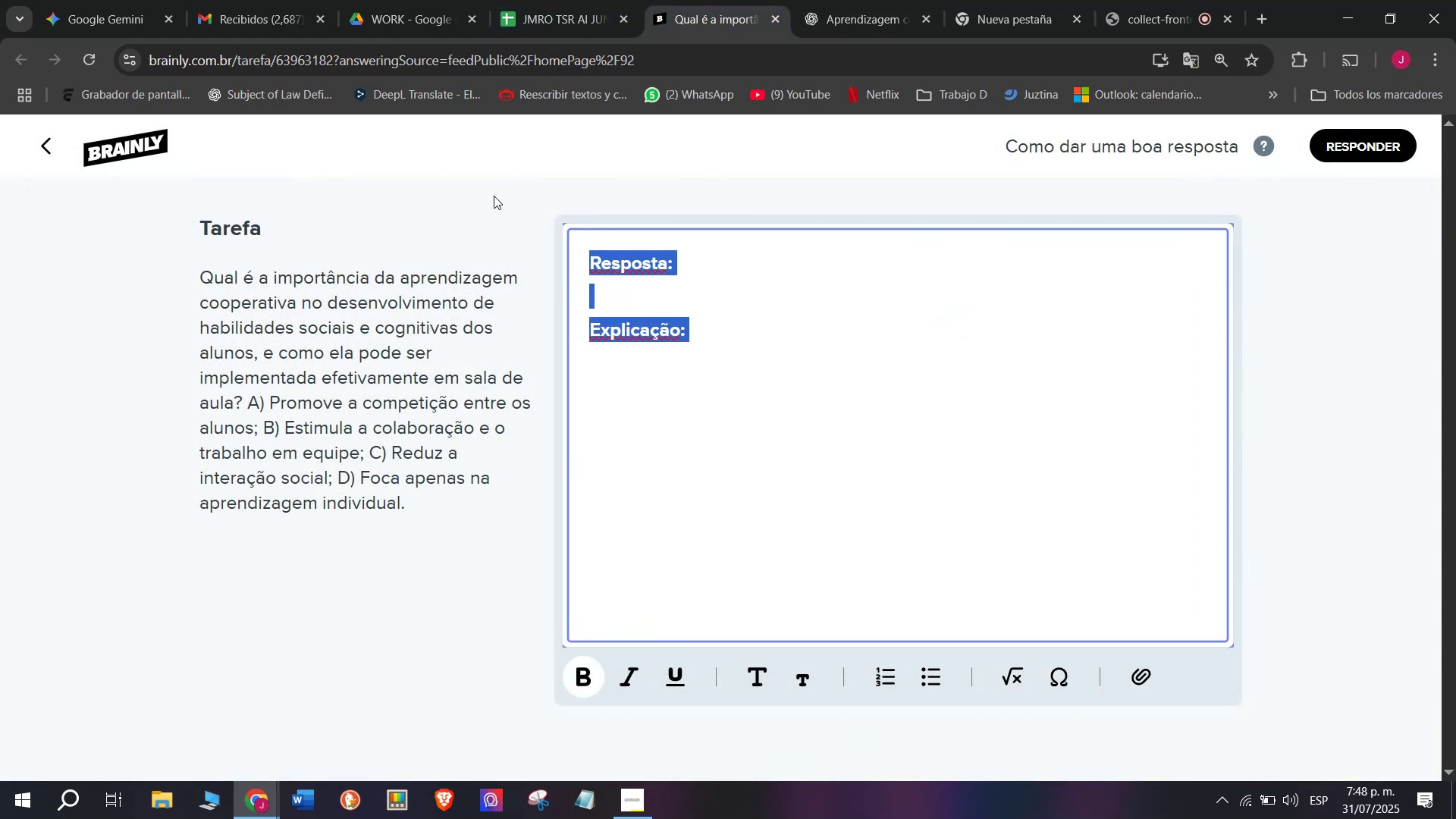 
key(Meta+V)
 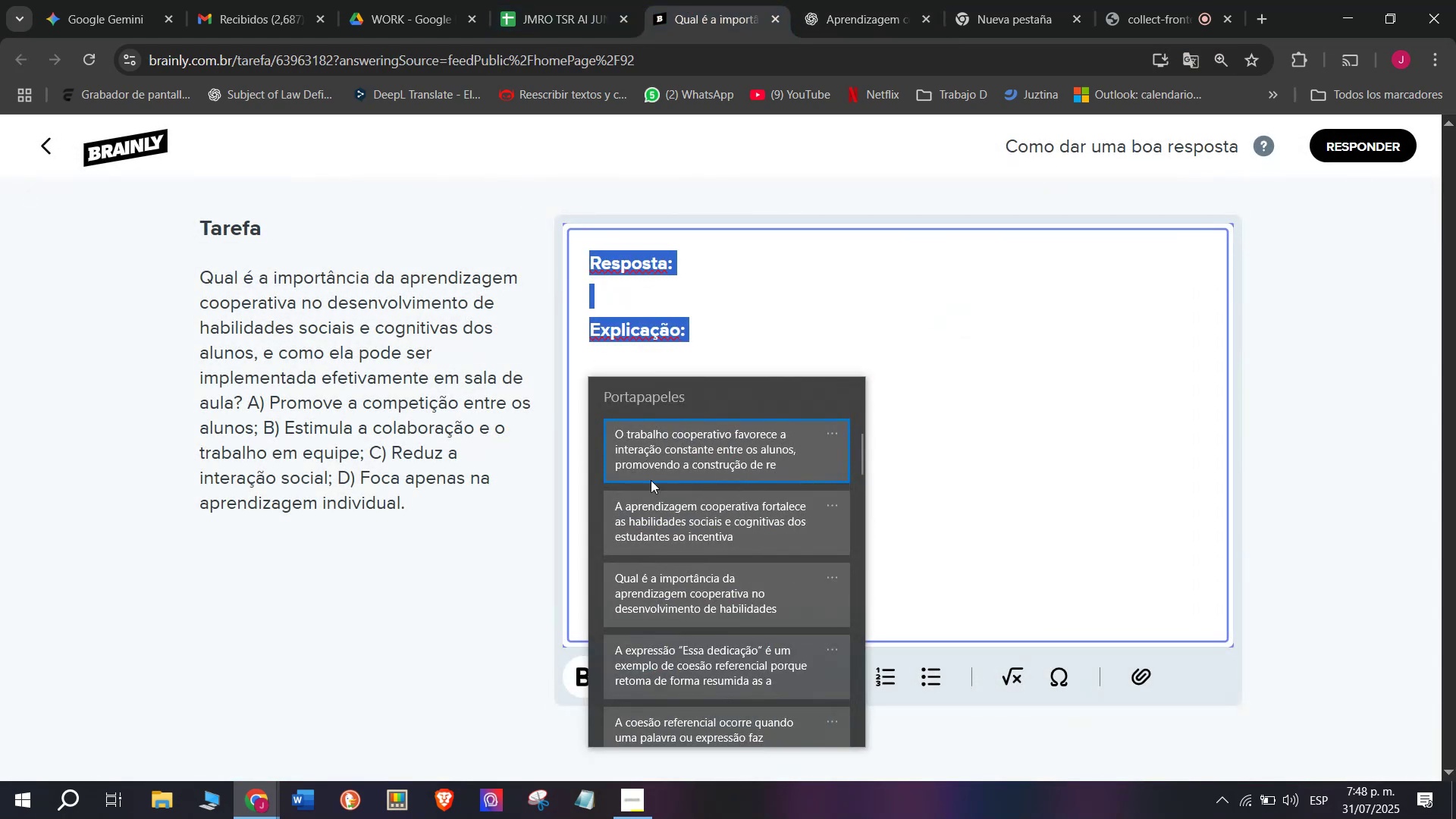 
left_click([654, 513])
 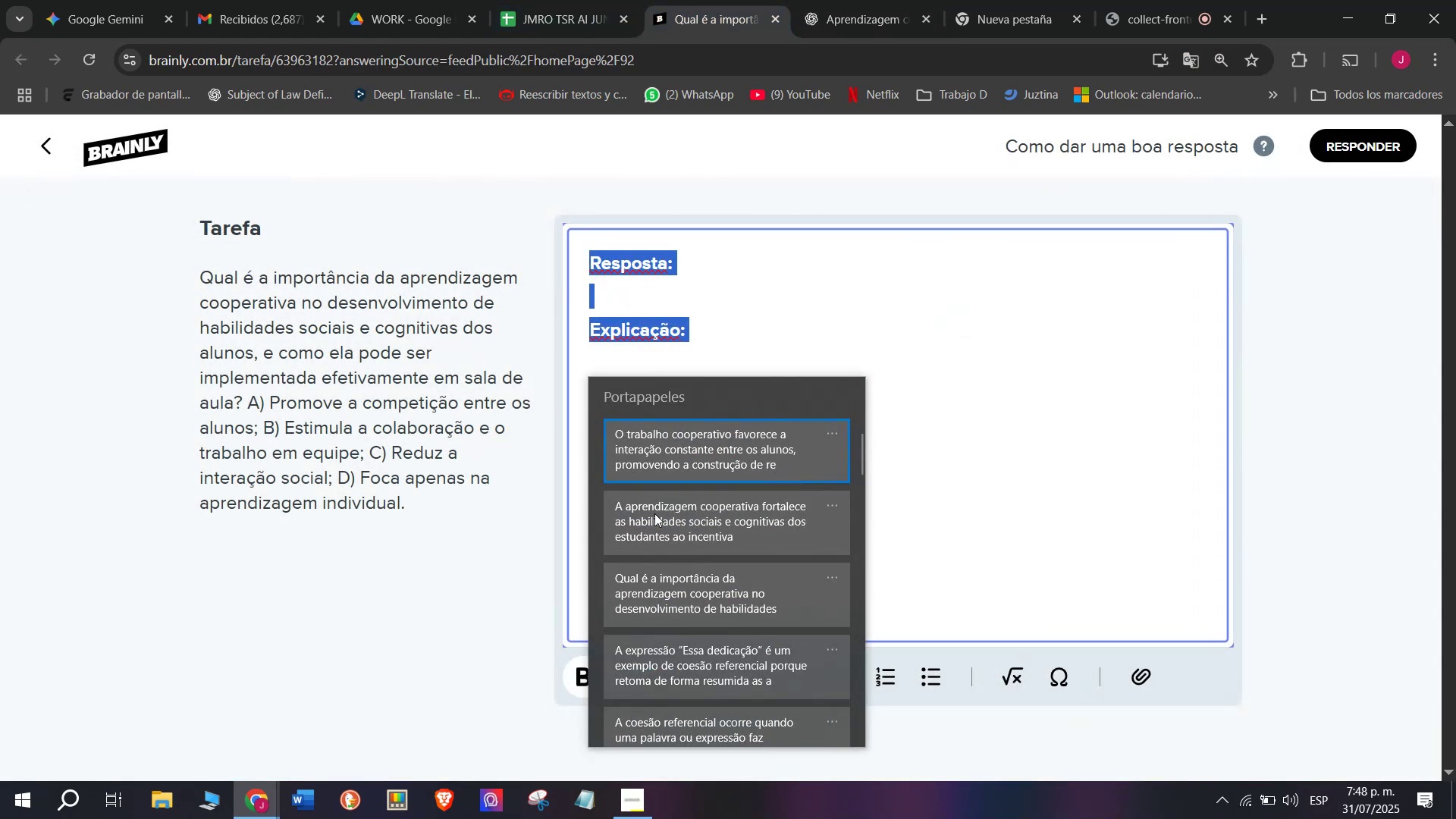 
key(Control+ControlLeft)
 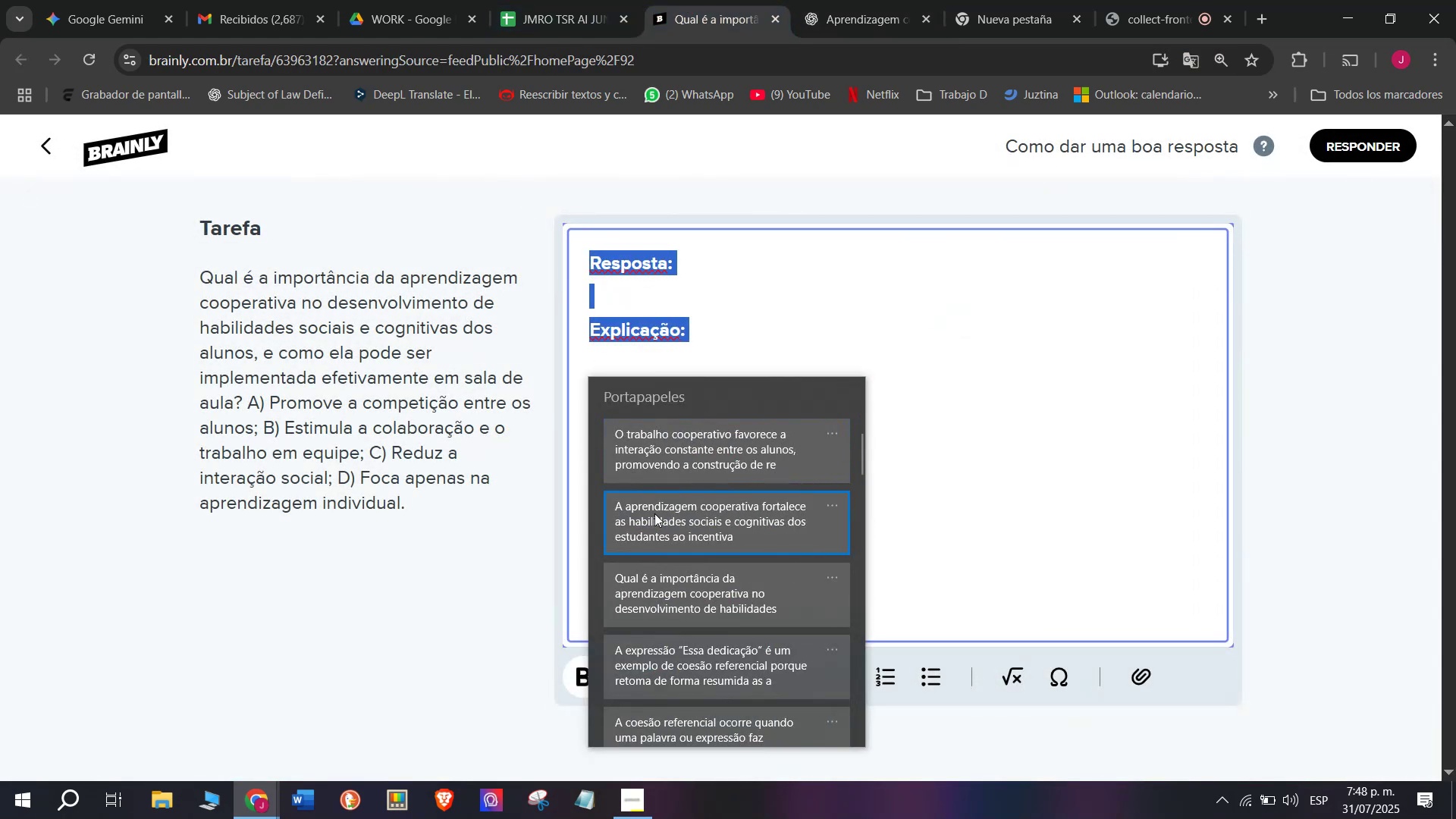 
key(Control+V)
 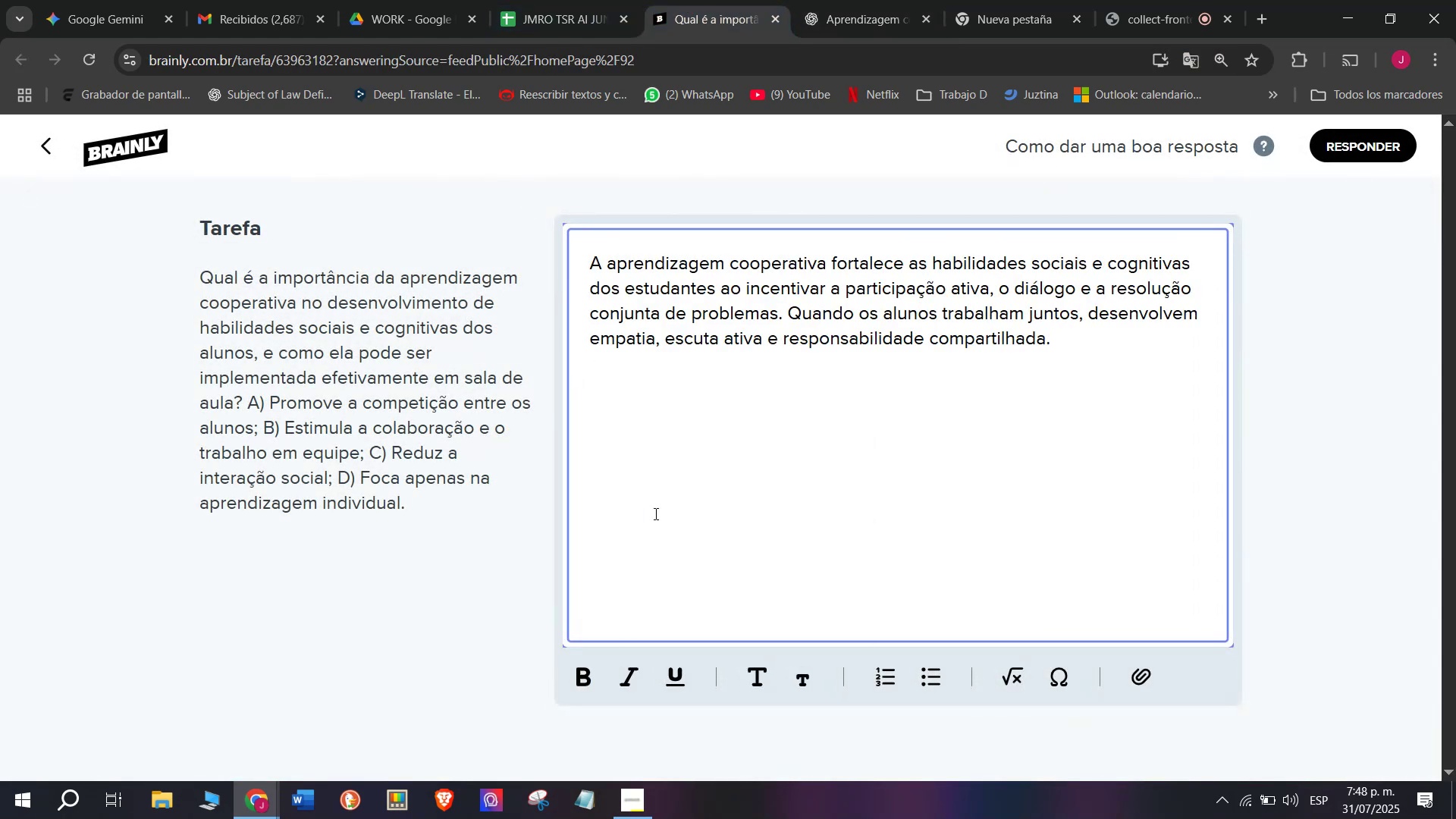 
key(Meta+V)
 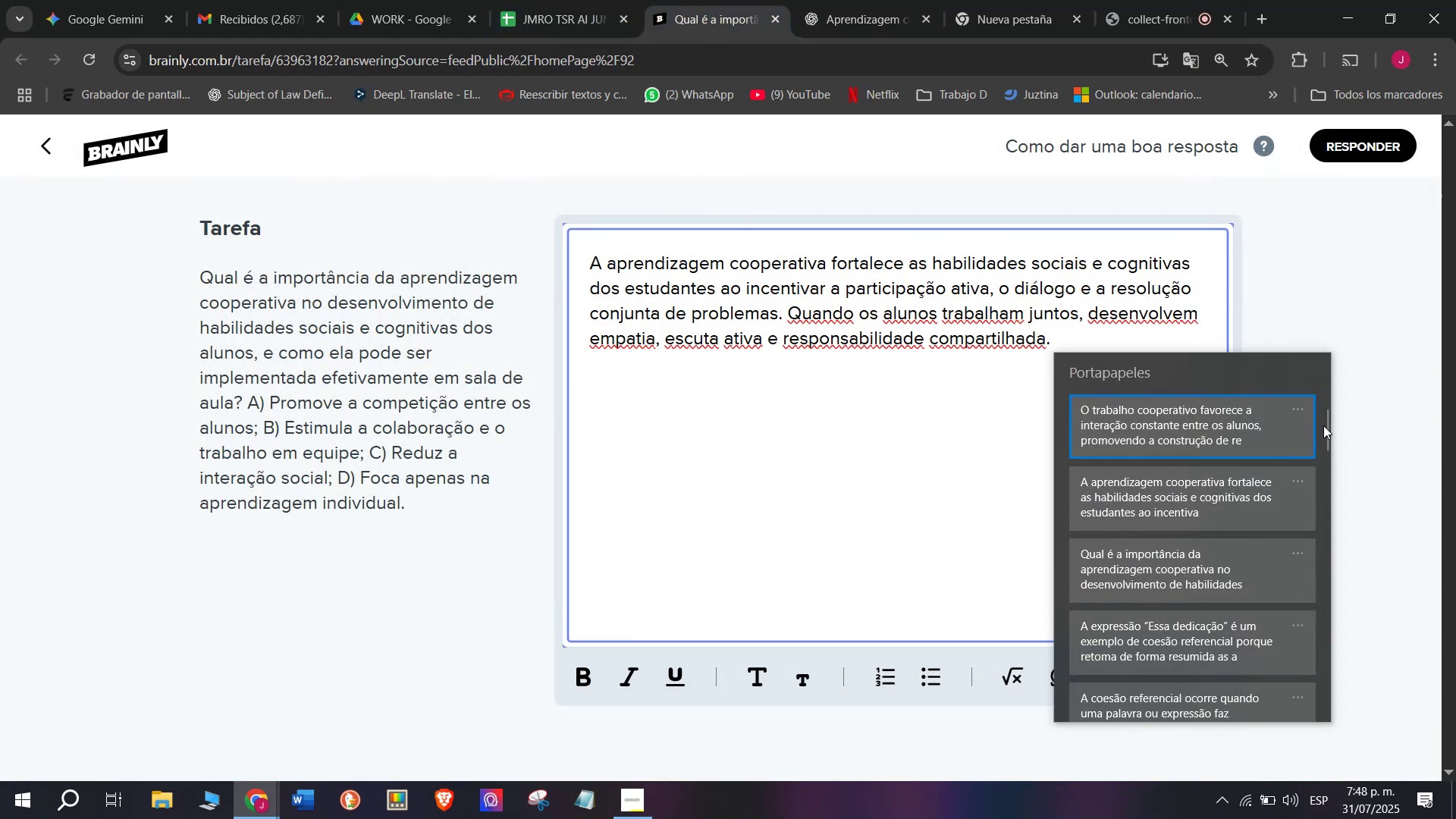 
left_click_drag(start_coordinate=[1323, 428], to_coordinate=[1271, 701])
 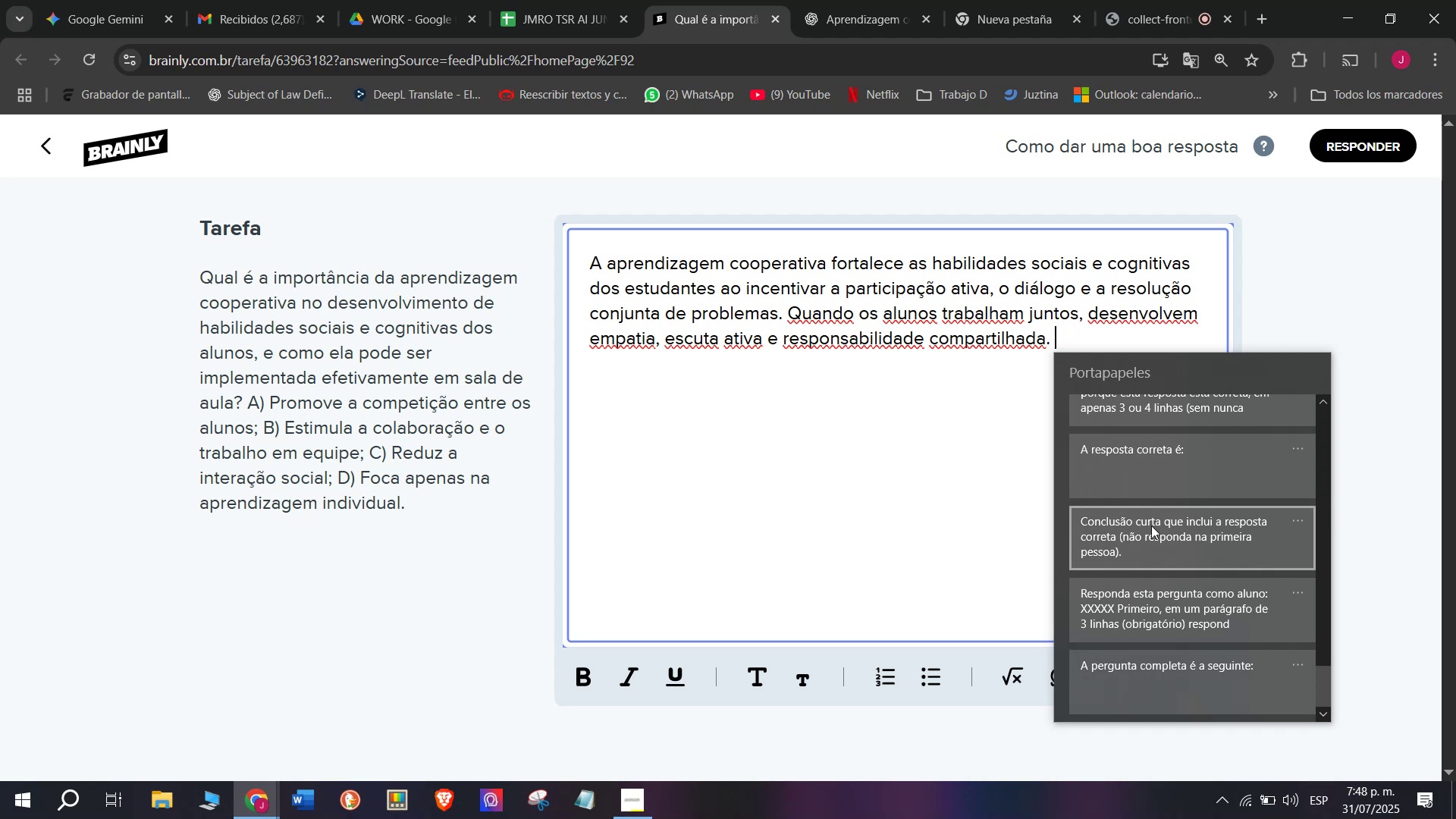 
left_click([1144, 463])
 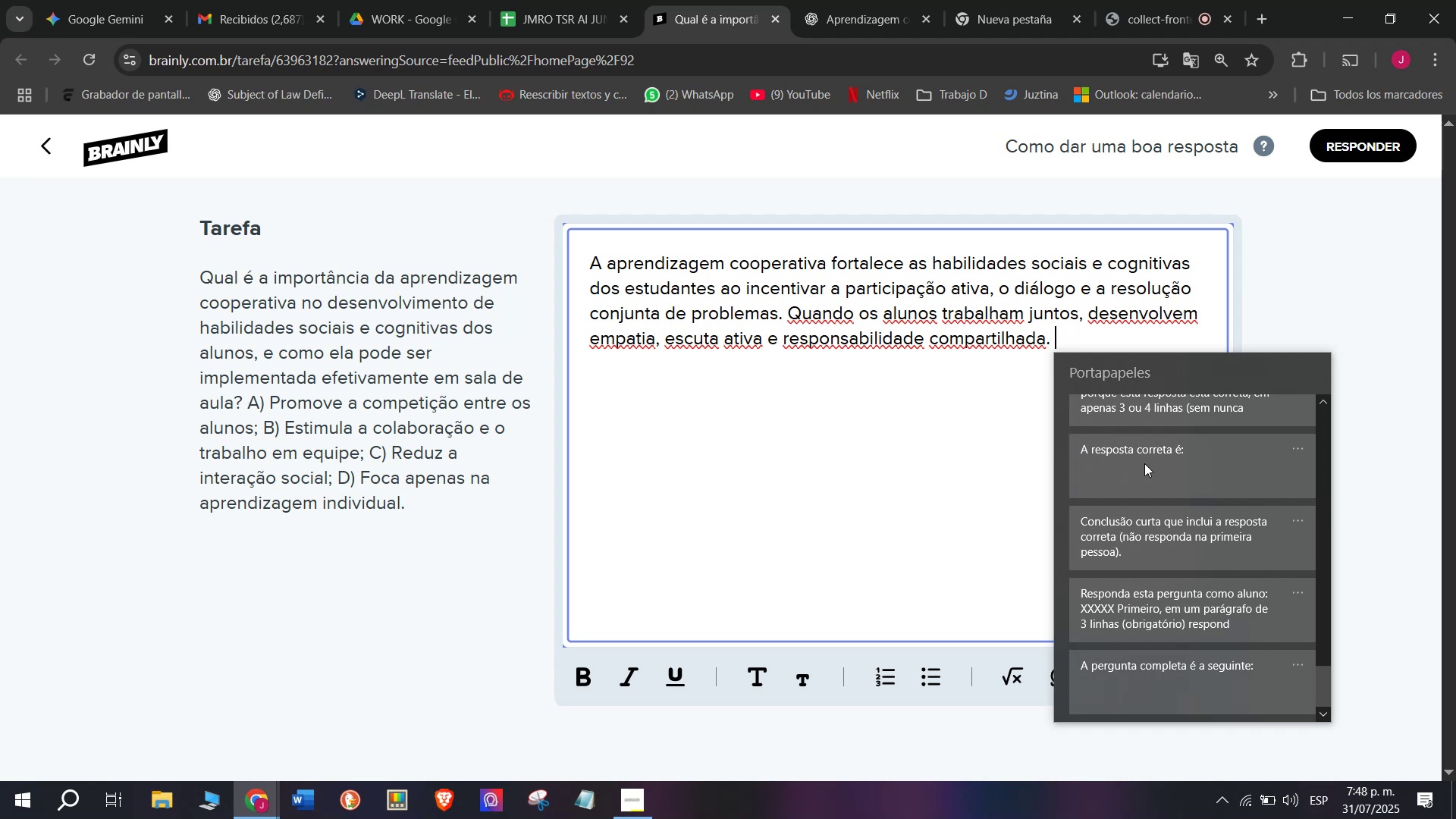 
key(Control+ControlLeft)
 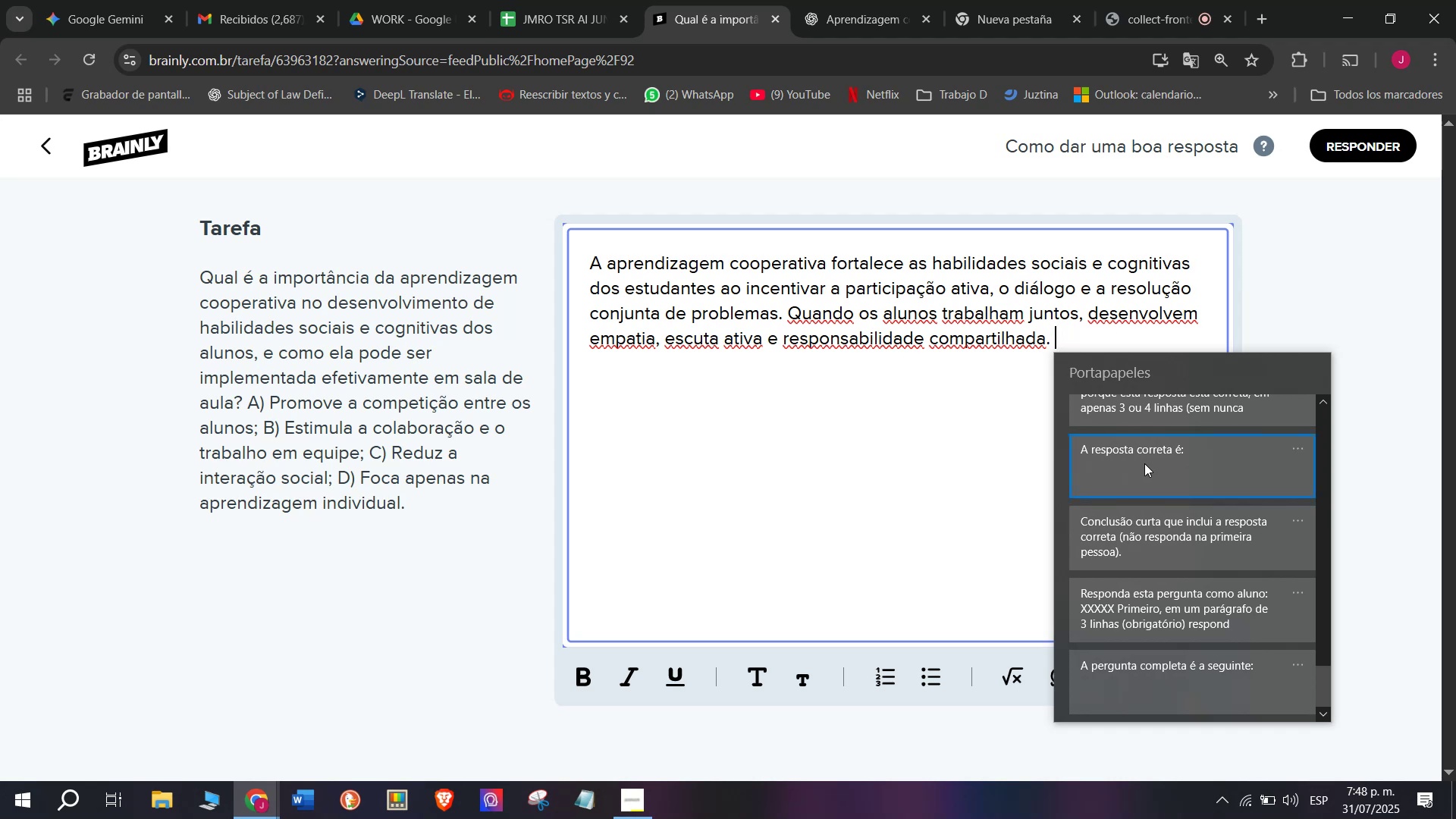 
key(Control+V)
 